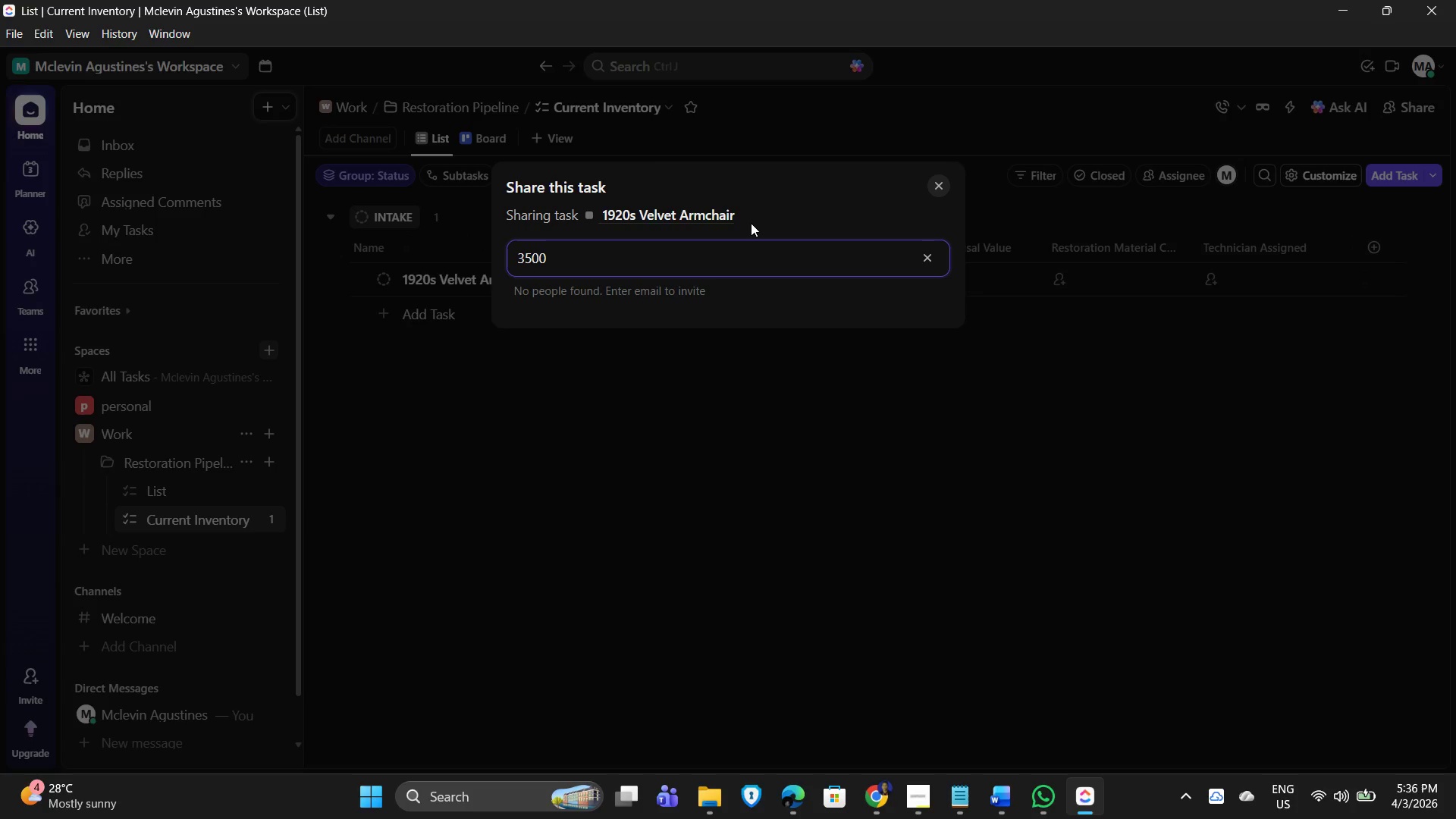 
left_click([939, 184])
 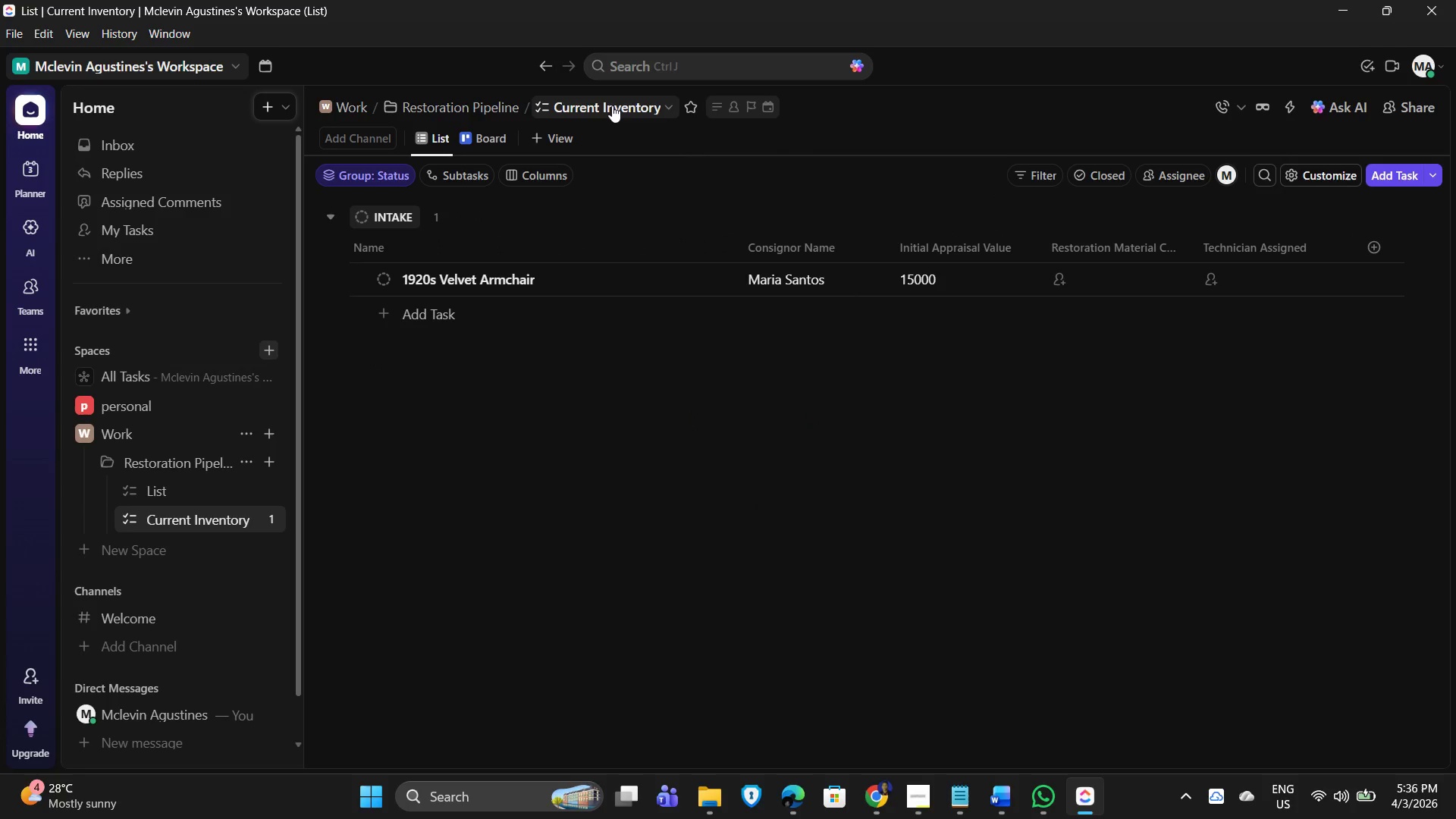 
left_click([615, 114])
 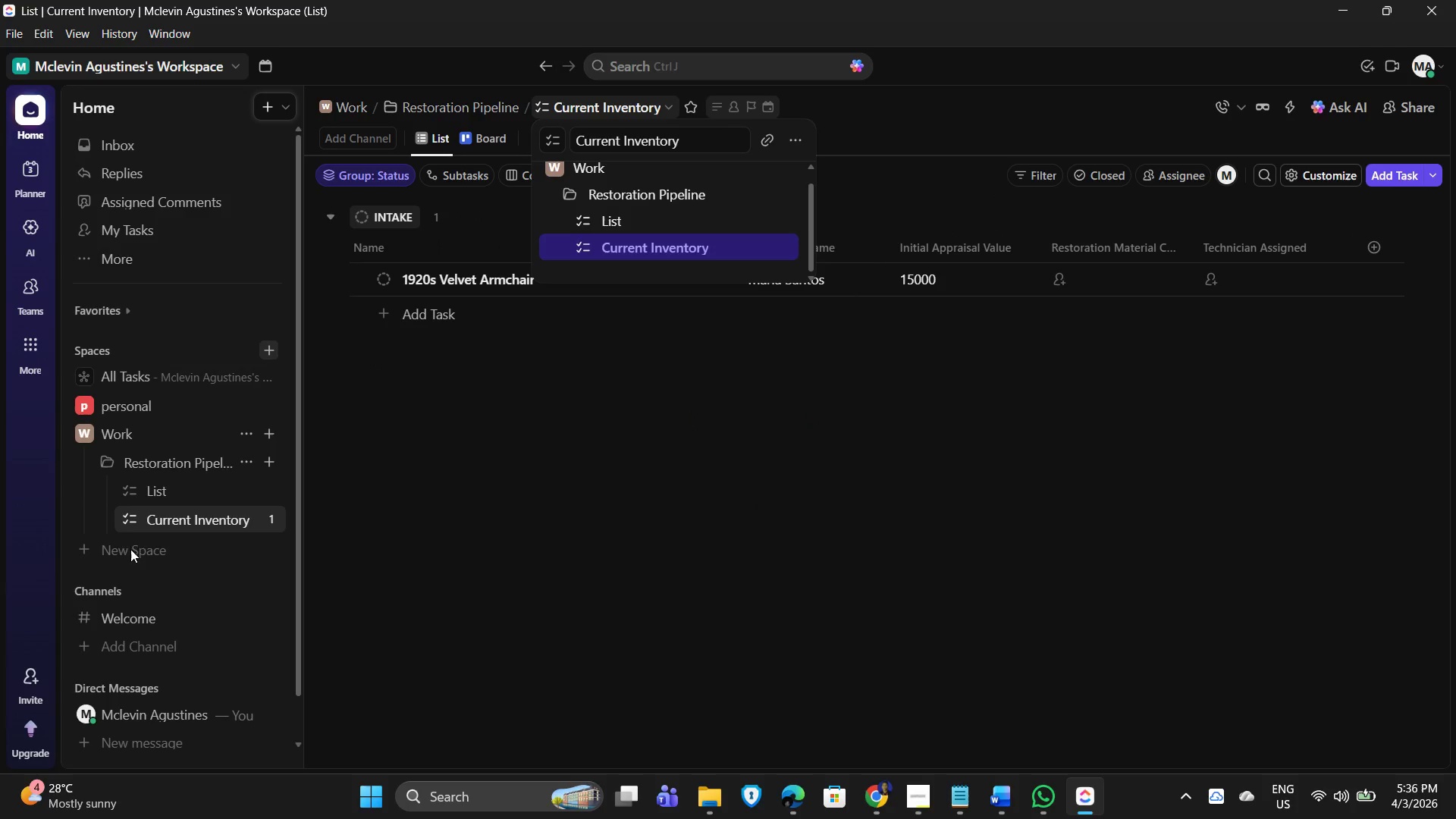 
left_click([208, 518])
 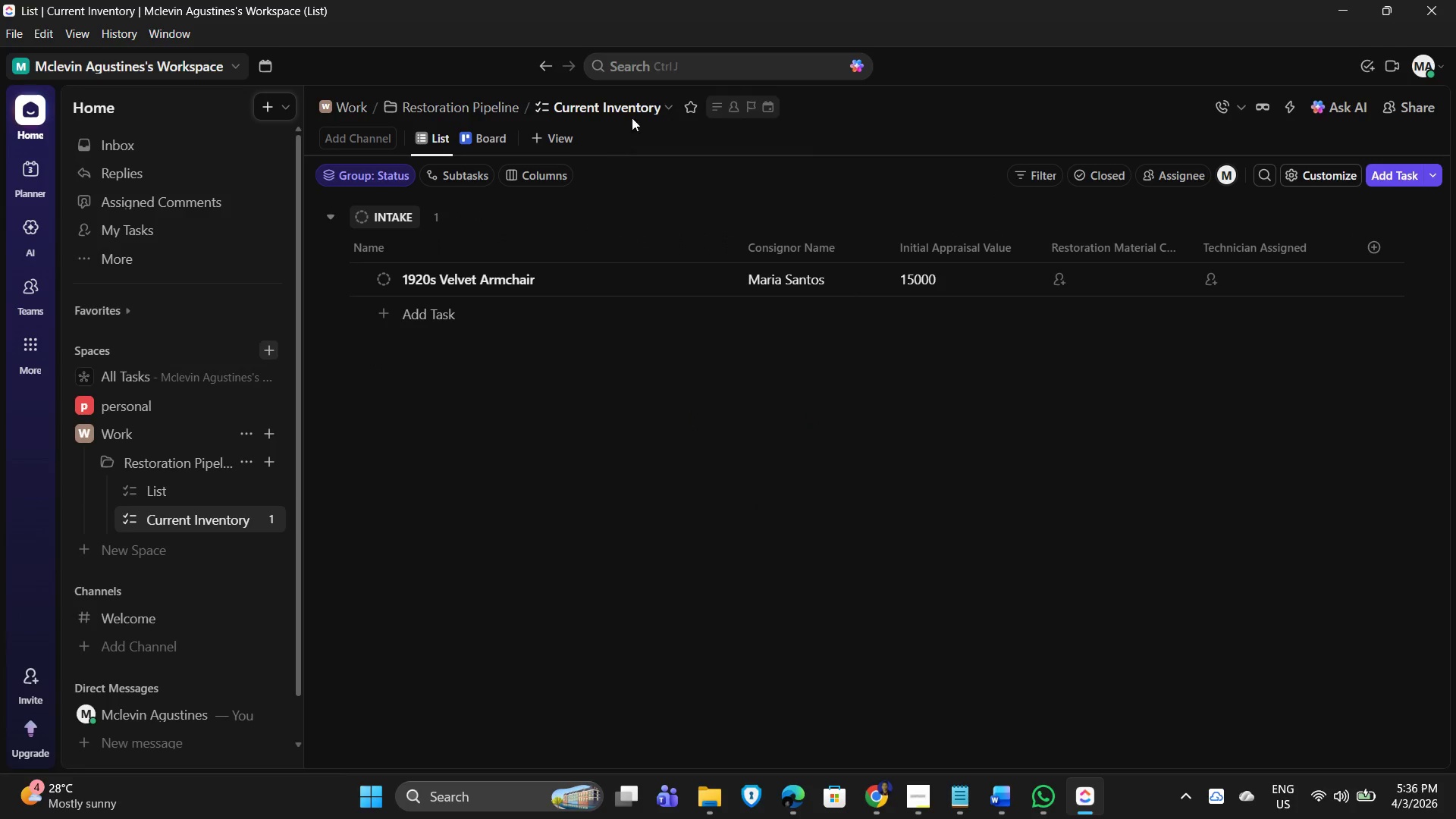 
left_click([651, 101])
 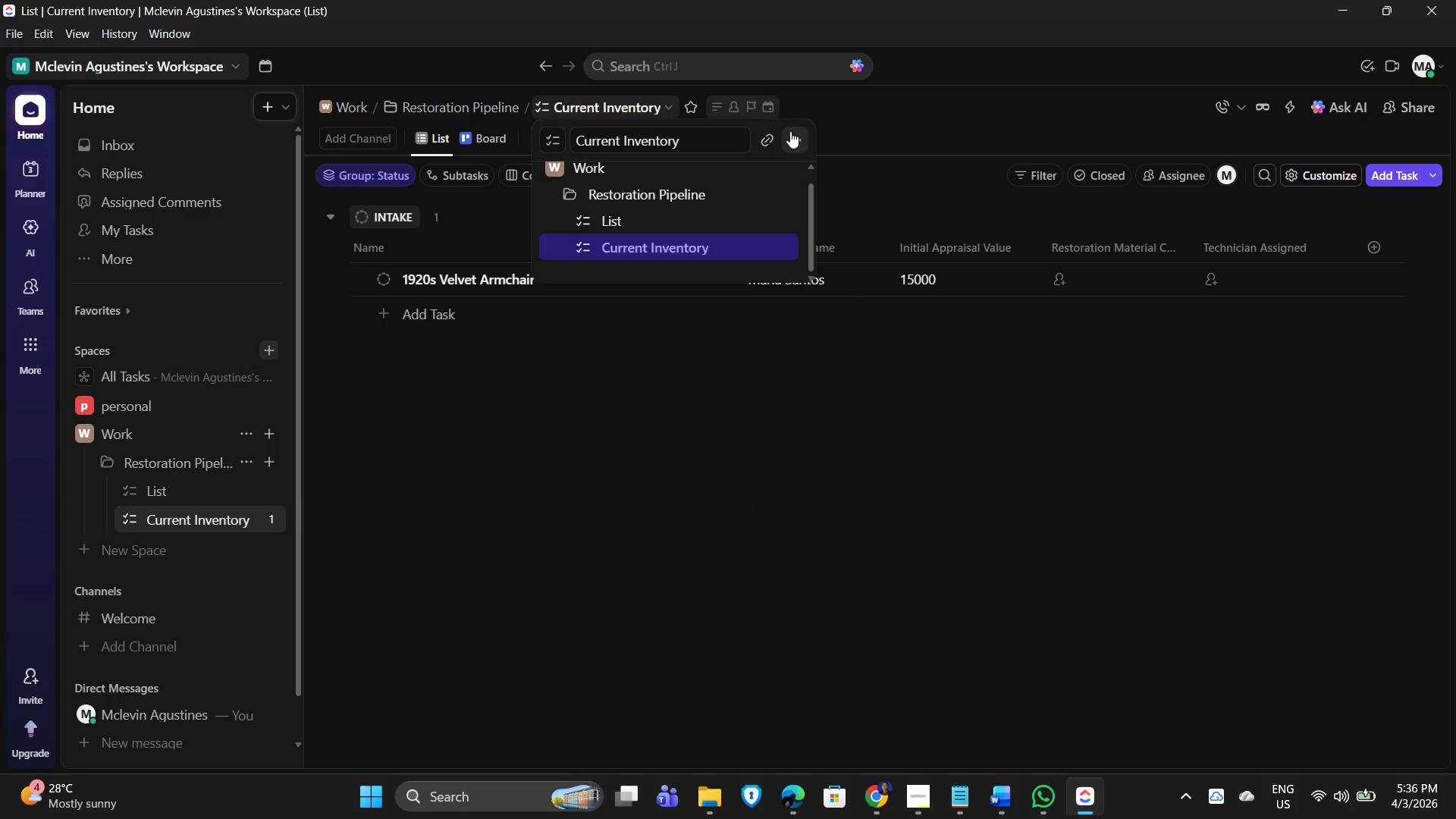 
left_click([790, 131])
 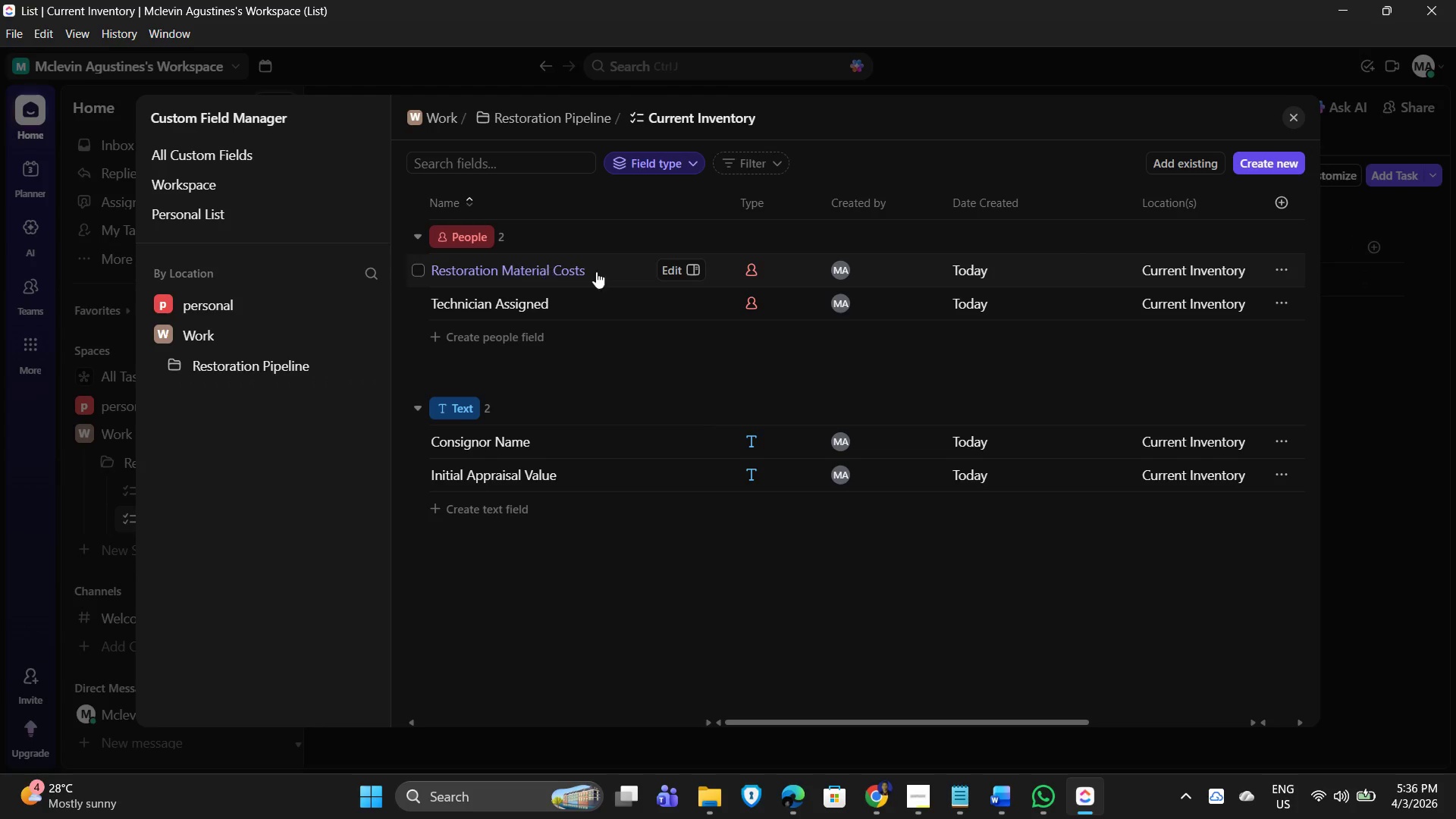 
wait(7.05)
 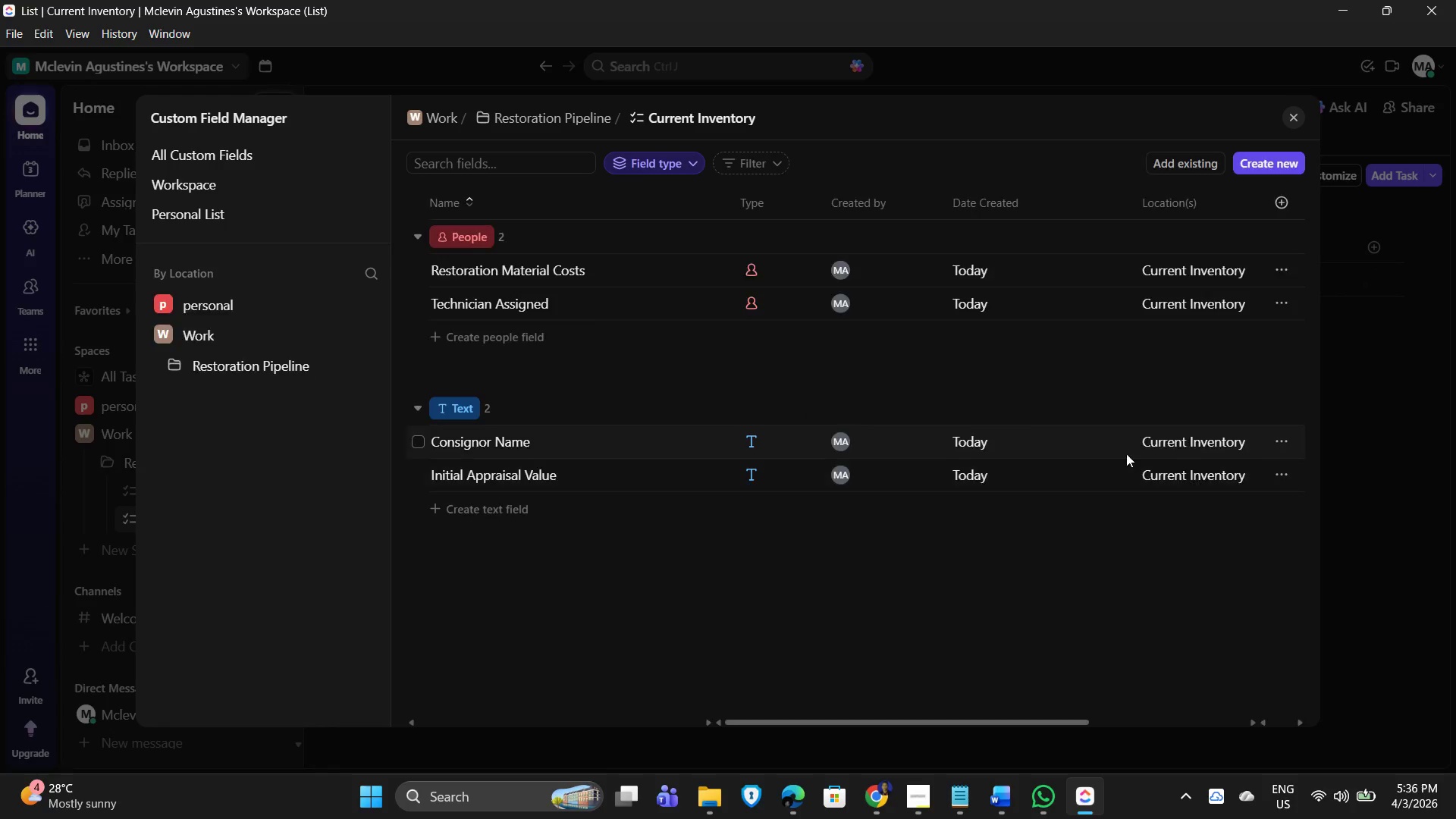 
left_click([1277, 264])
 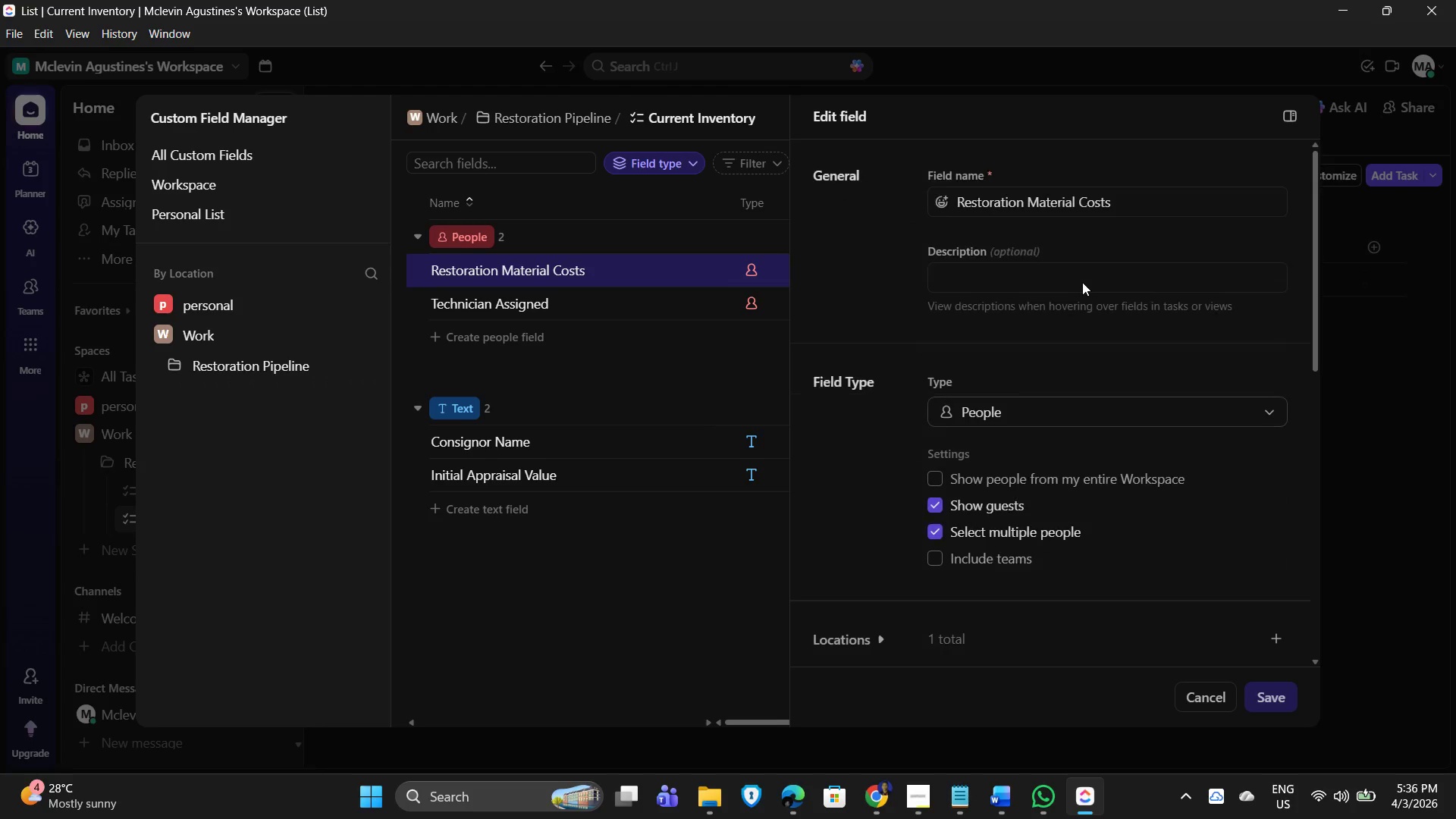 
left_click([1069, 410])
 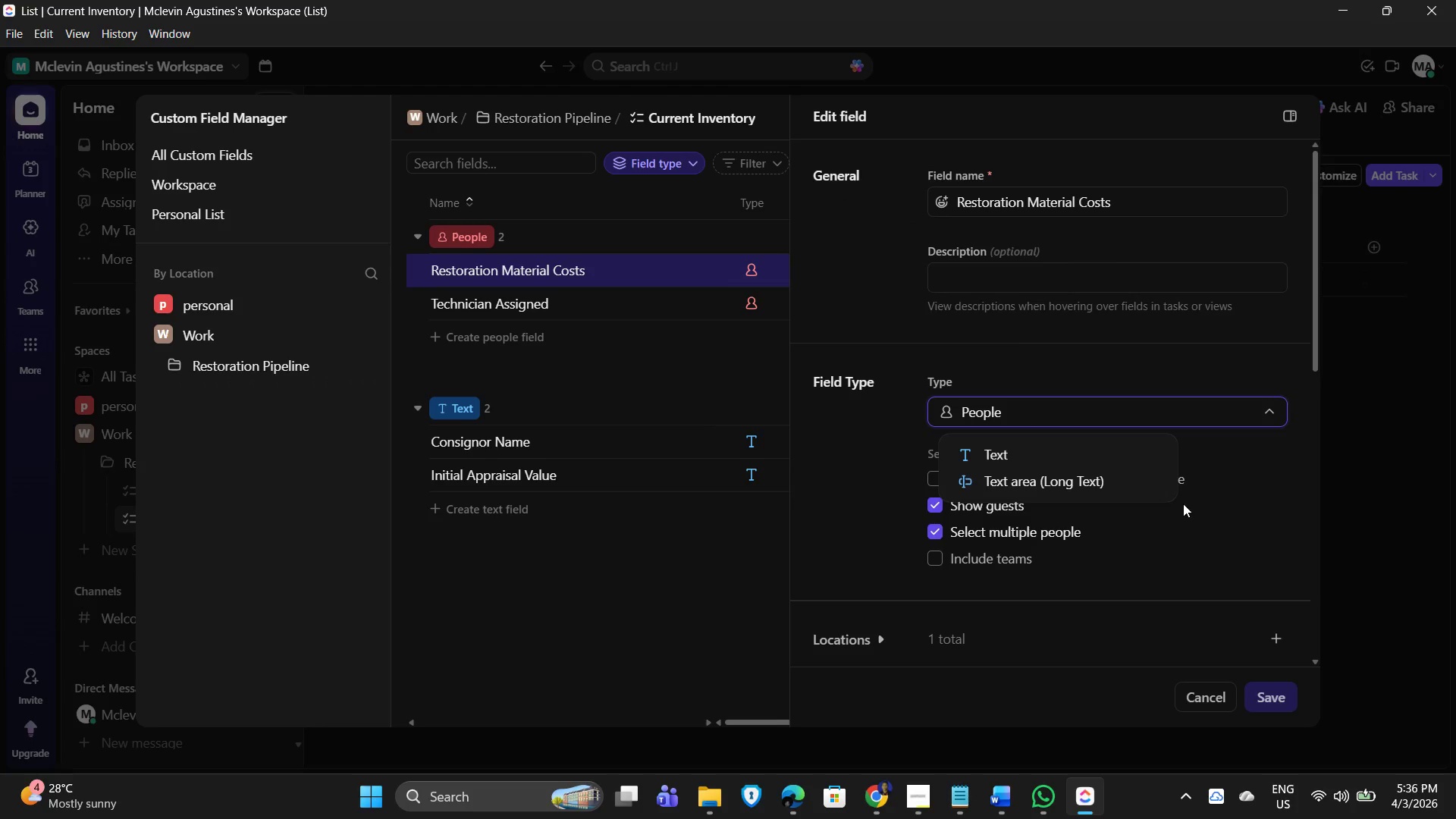 
double_click([1053, 411])
 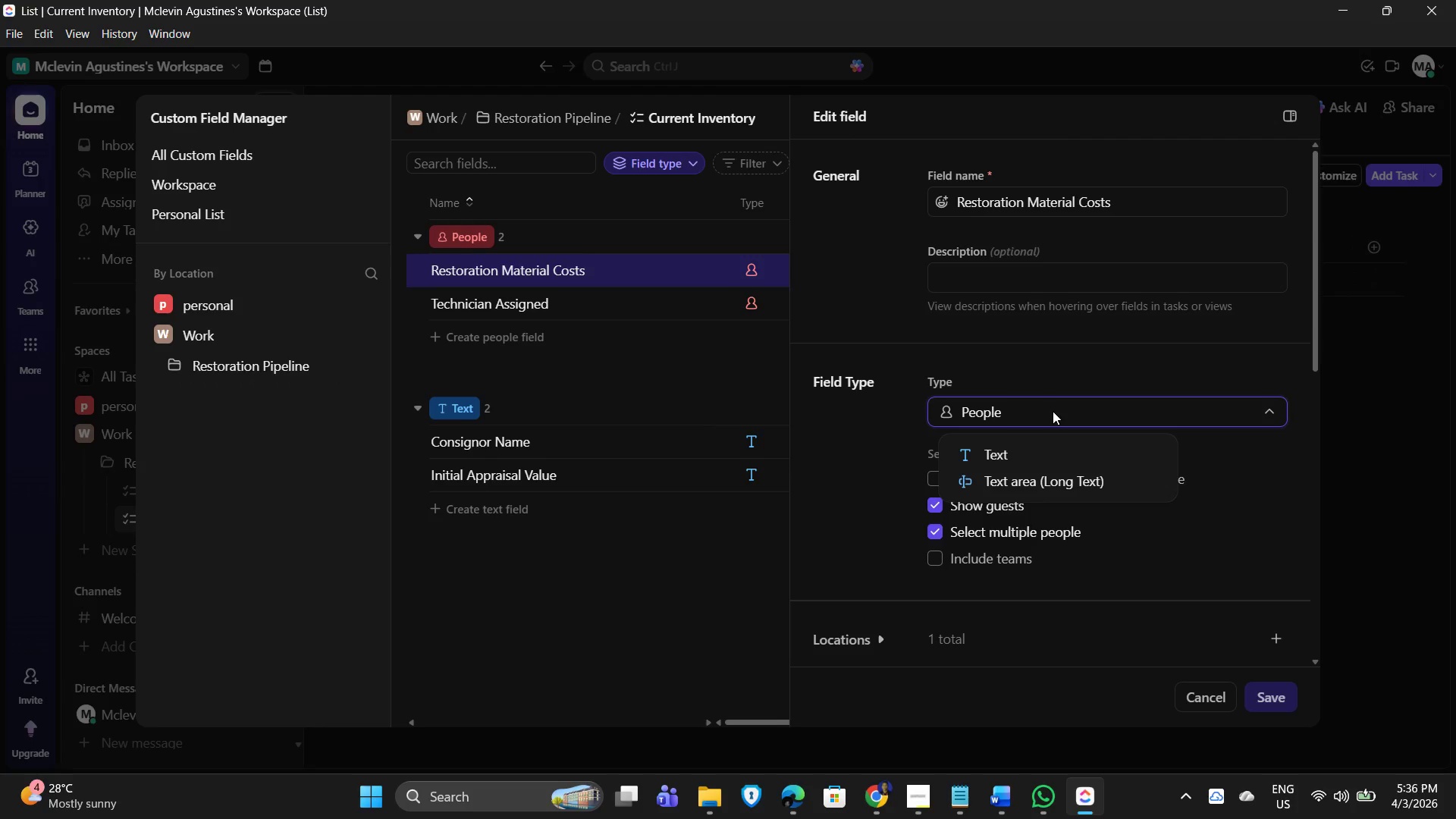 
left_click([1248, 476])
 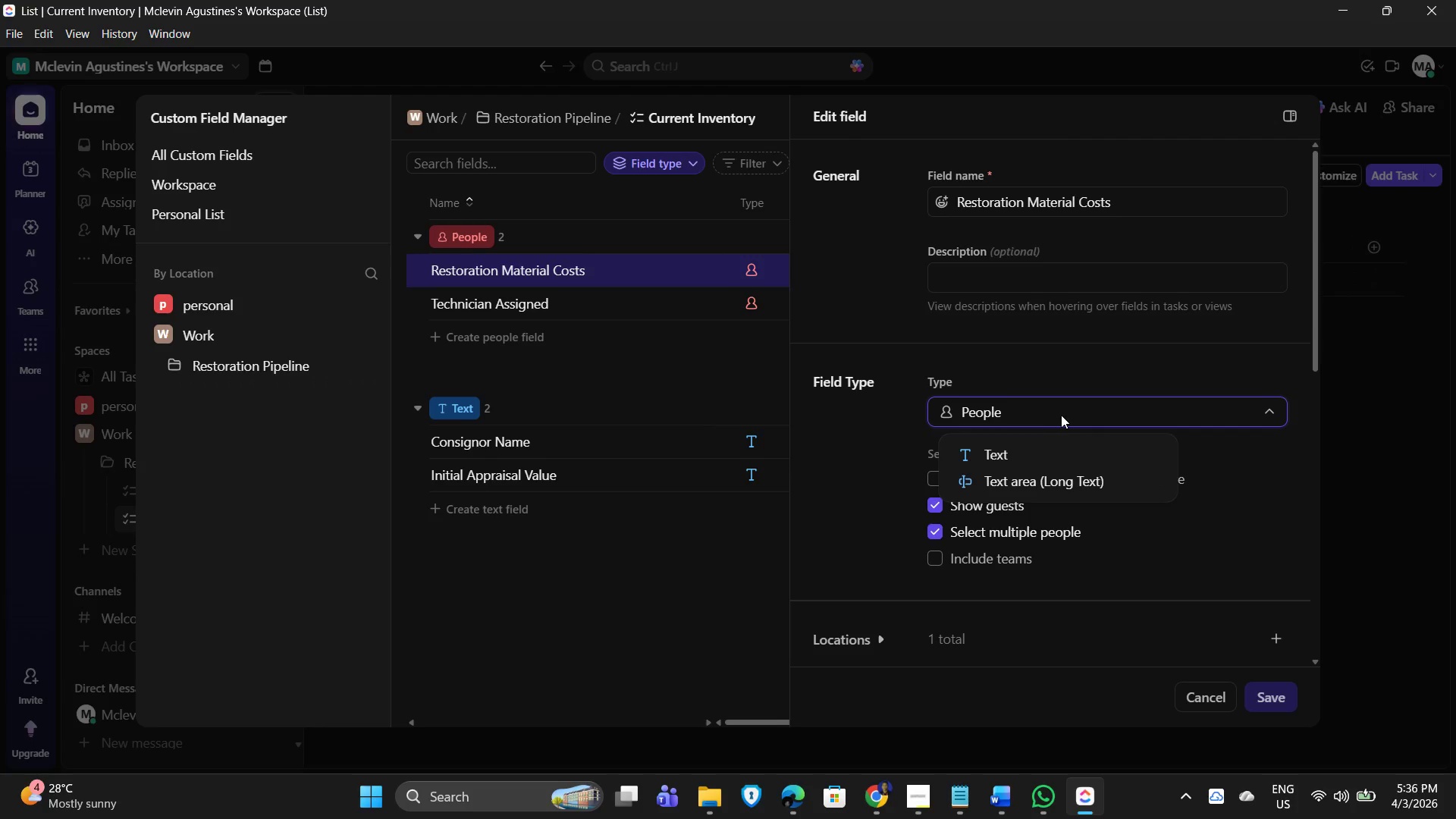 
wait(6.86)
 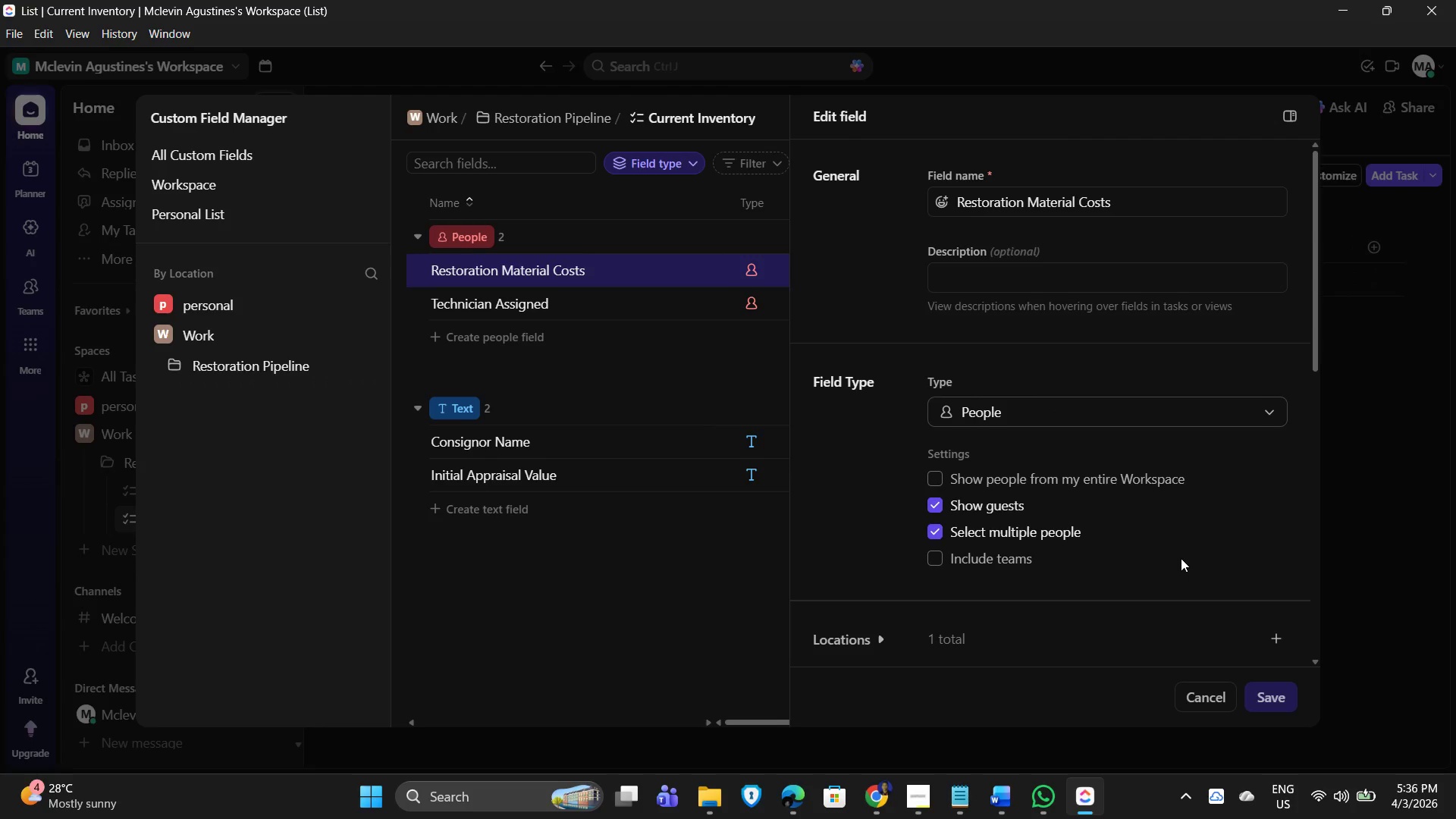 
type(mon)
 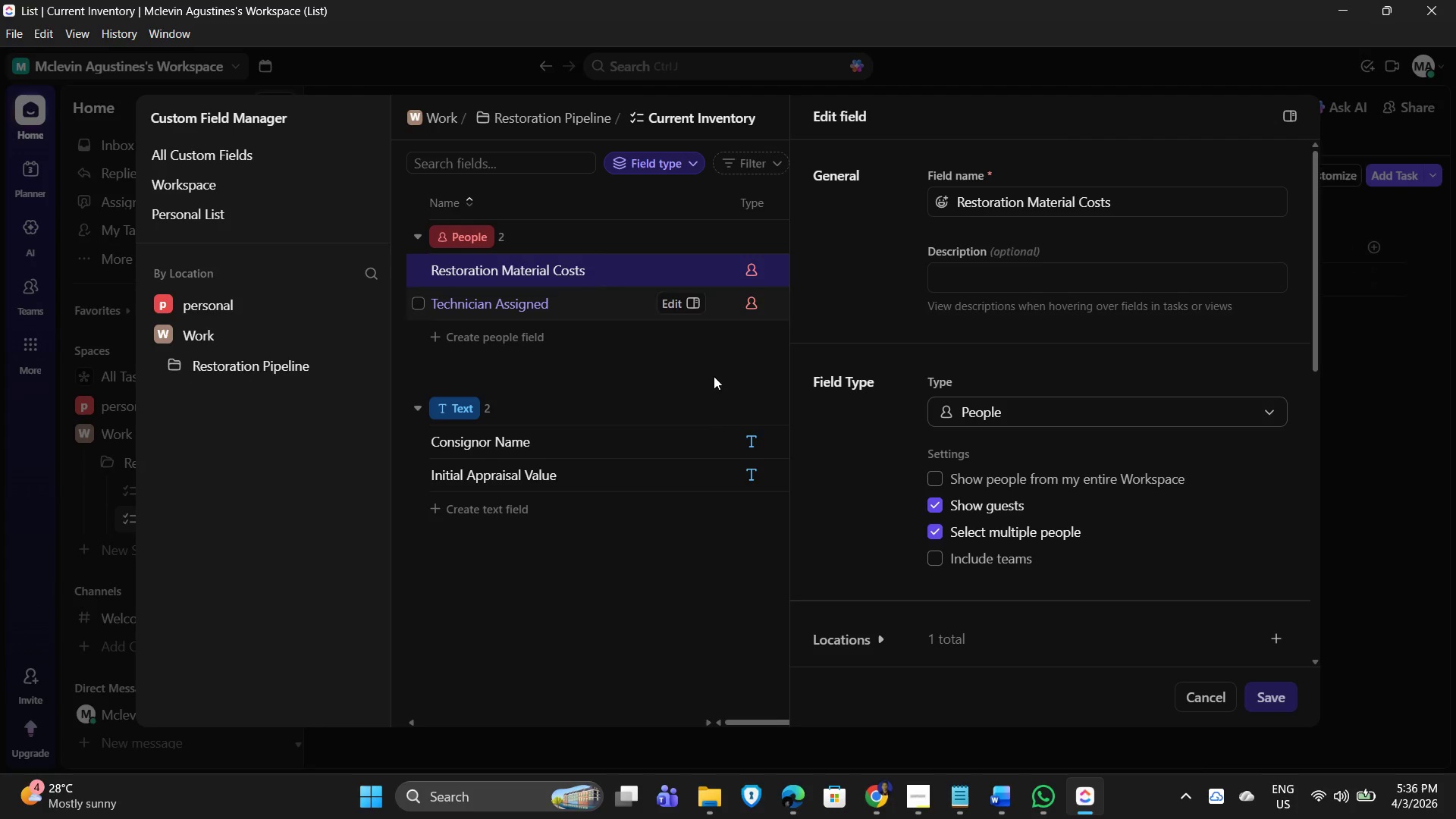 
left_click([1207, 698])
 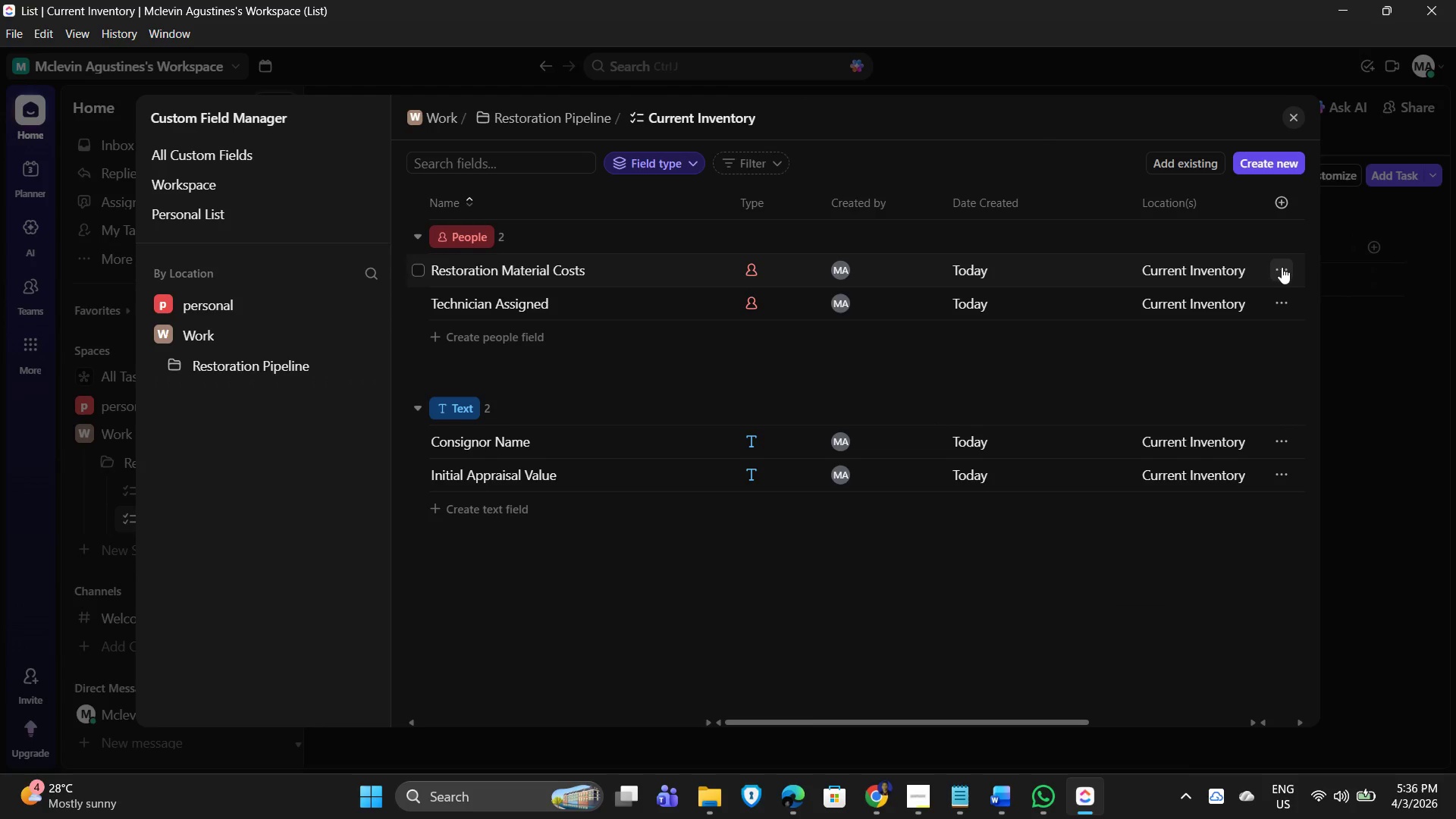 
left_click([1288, 271])
 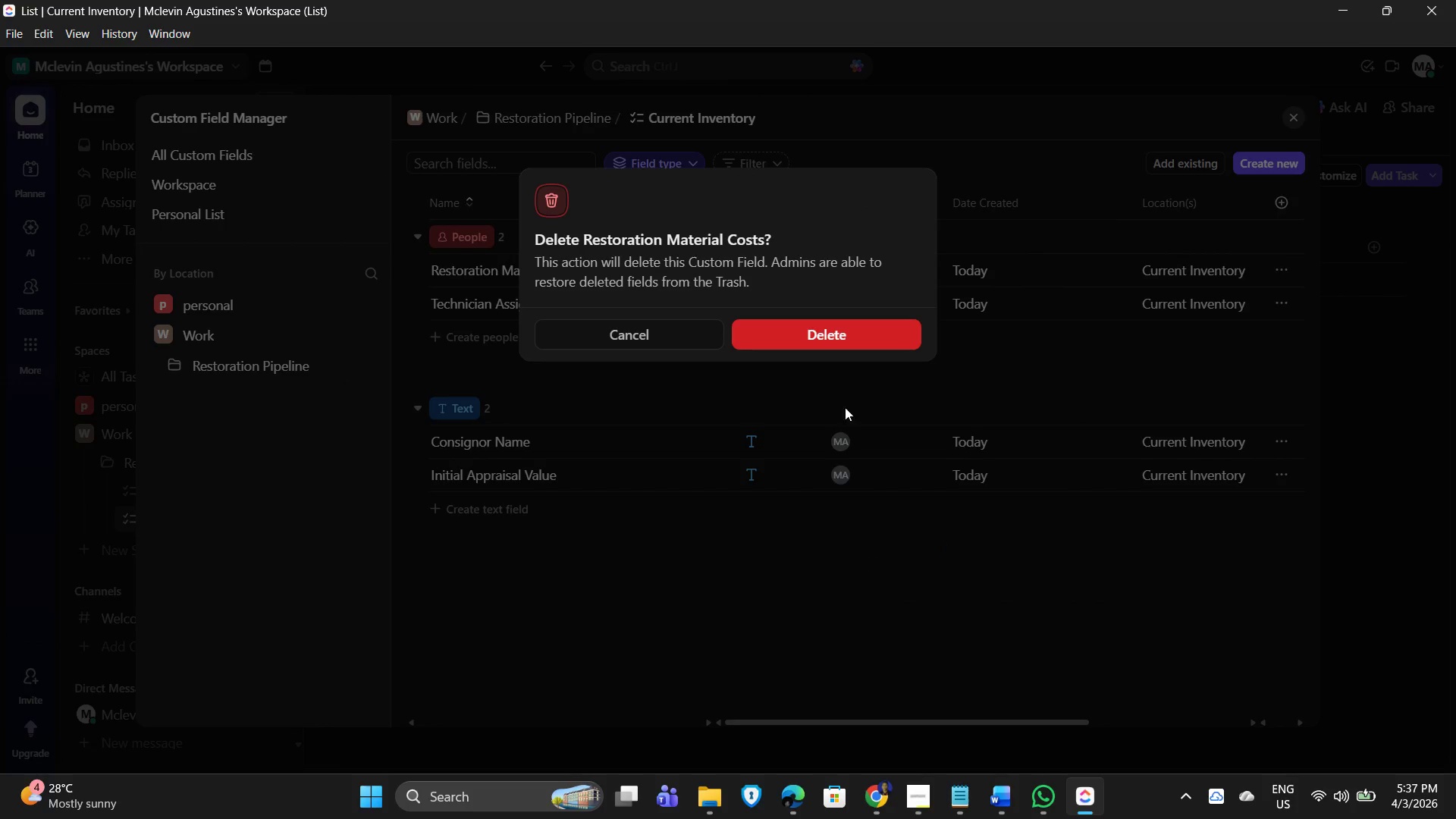 
left_click([827, 337])
 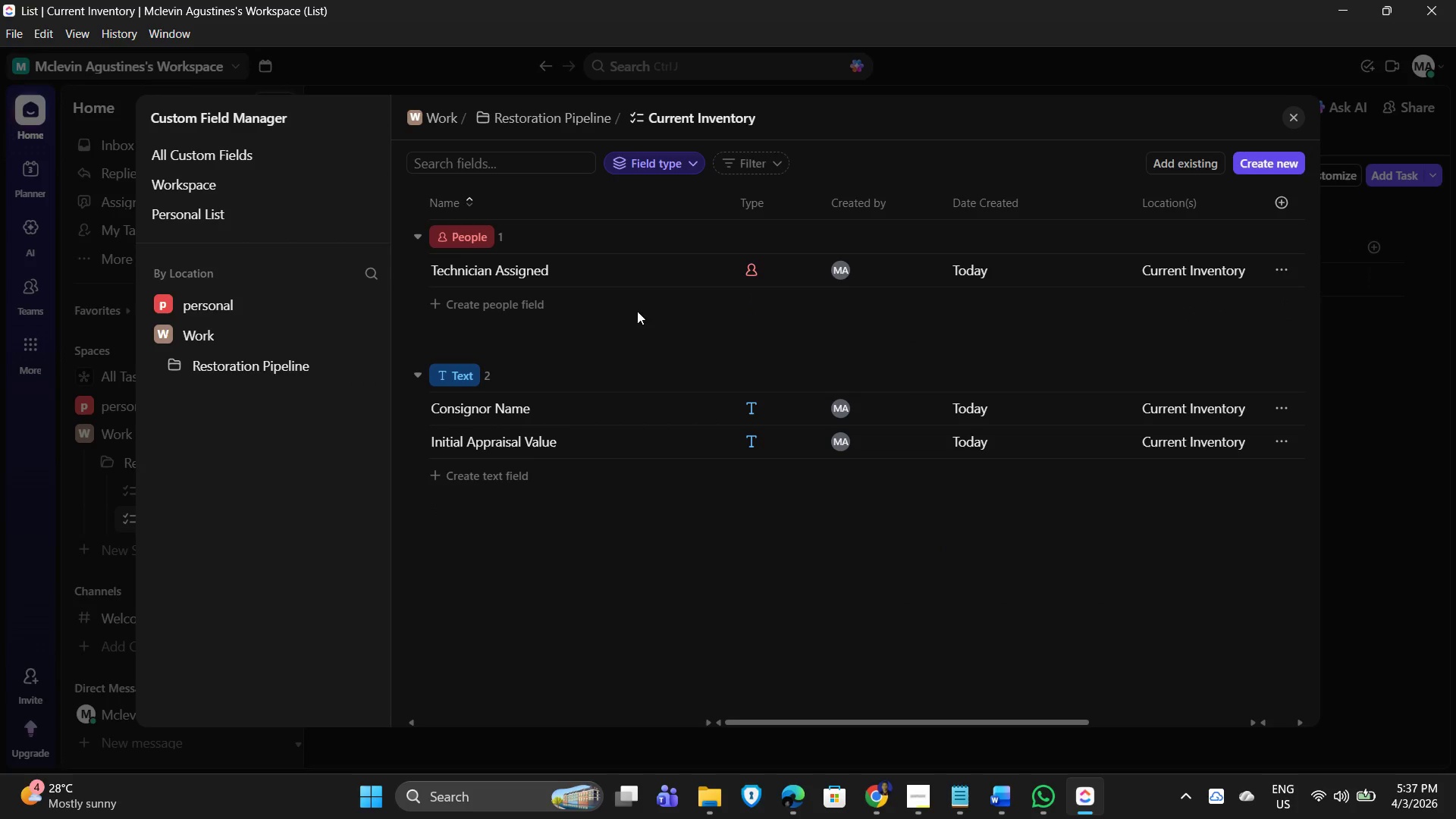 
left_click([566, 325])
 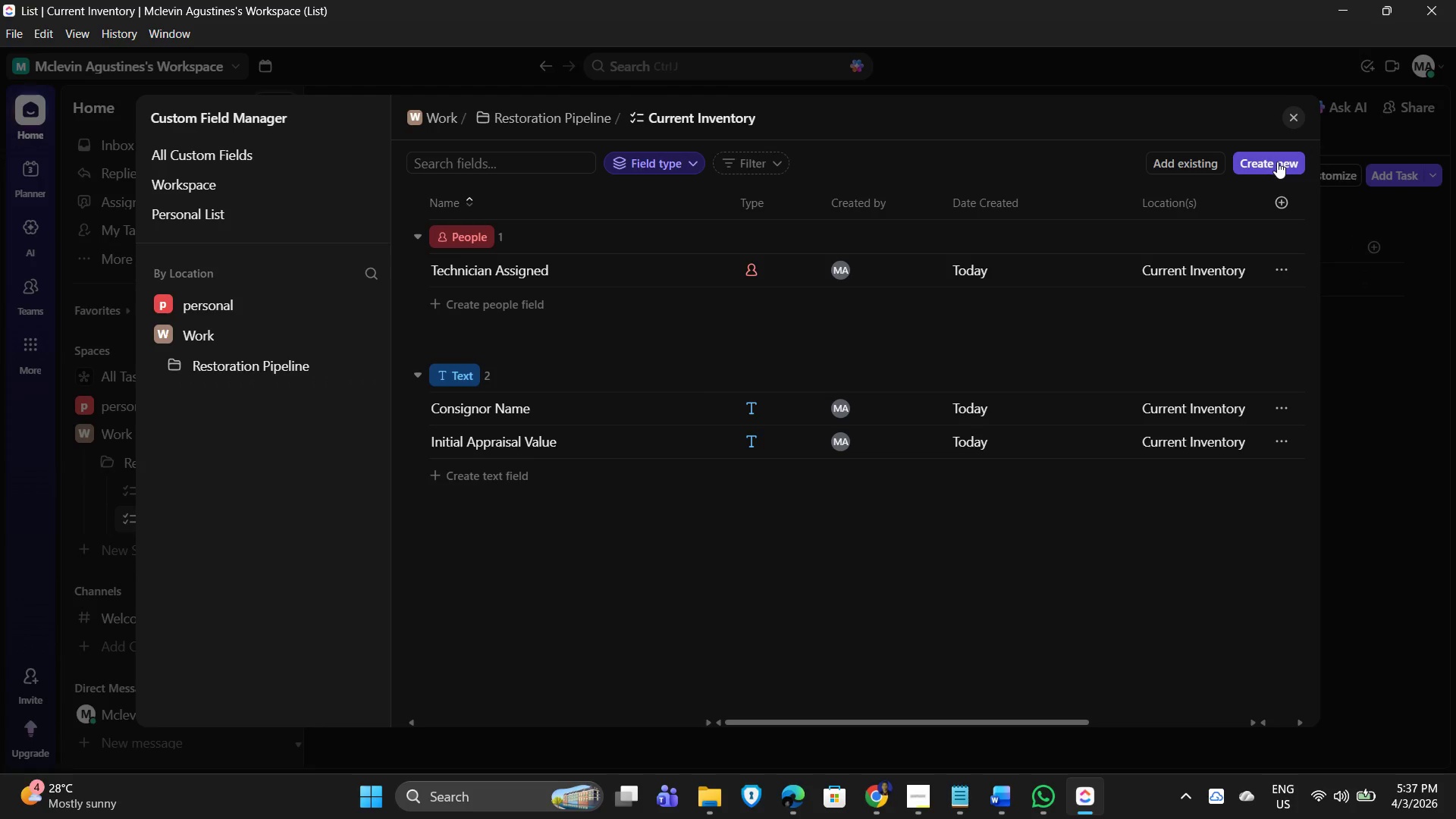 
left_click([1277, 162])
 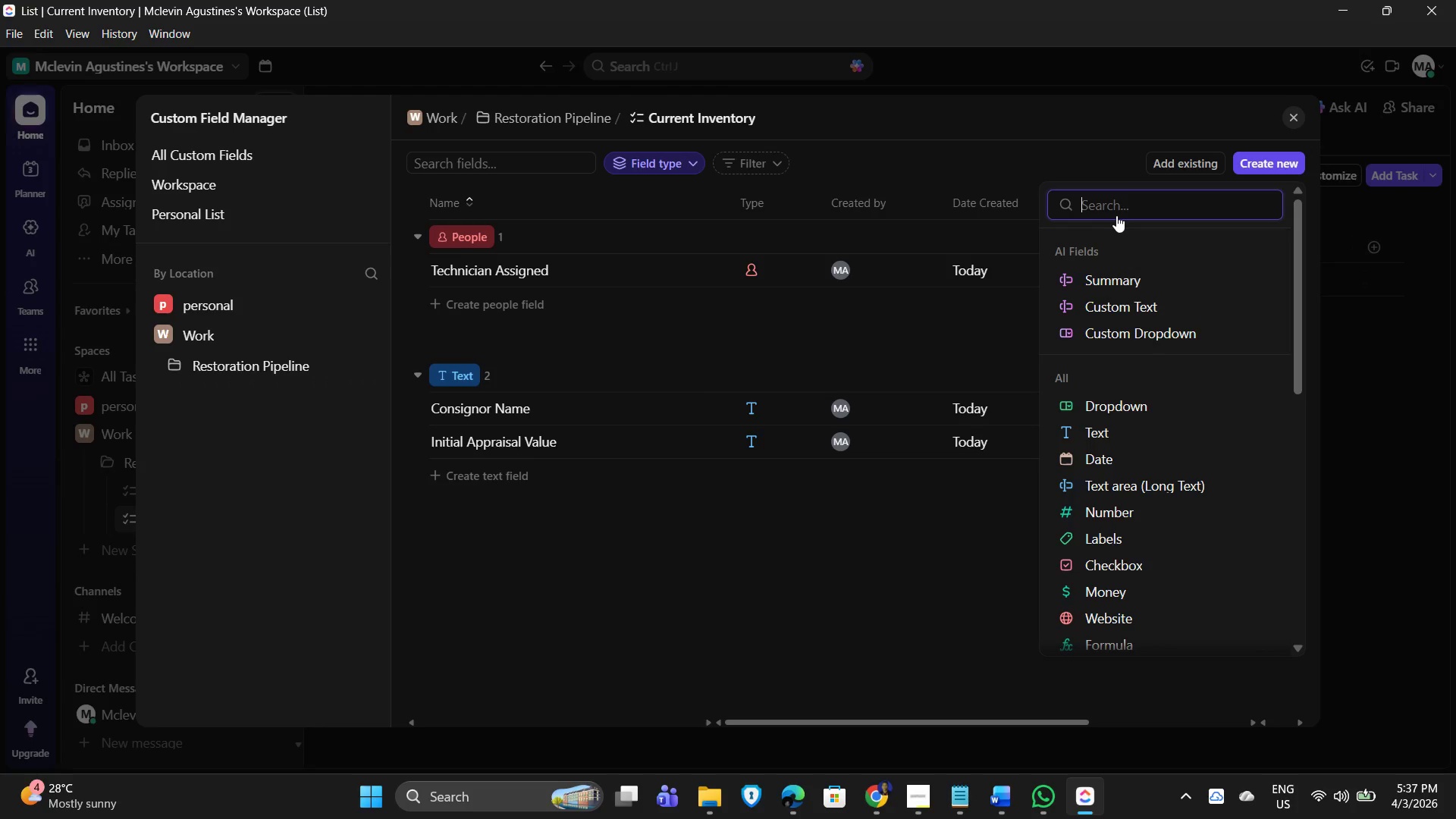 
scroll: coordinate [1124, 593], scroll_direction: down, amount: 2.0
 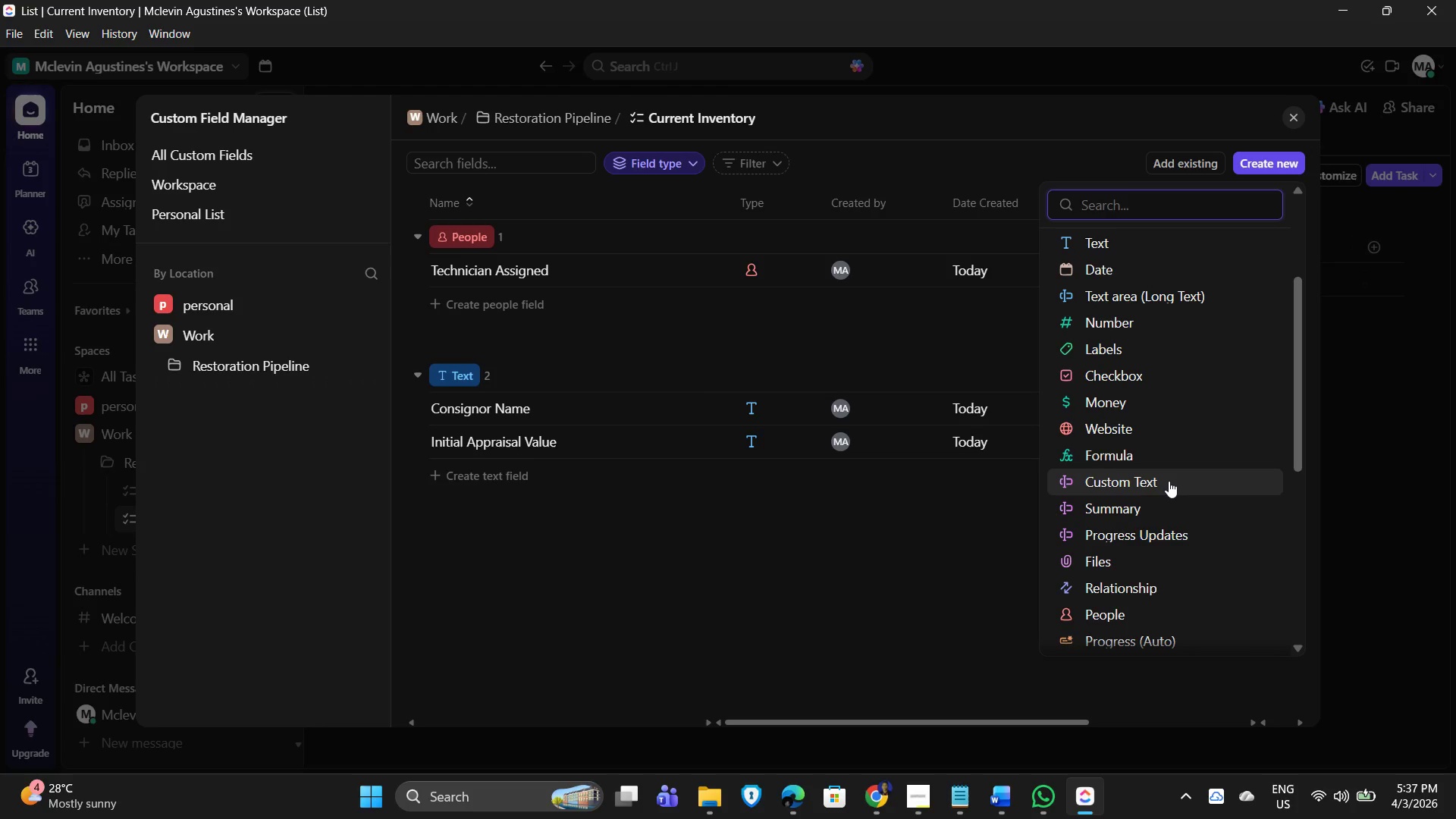 
type(money)
 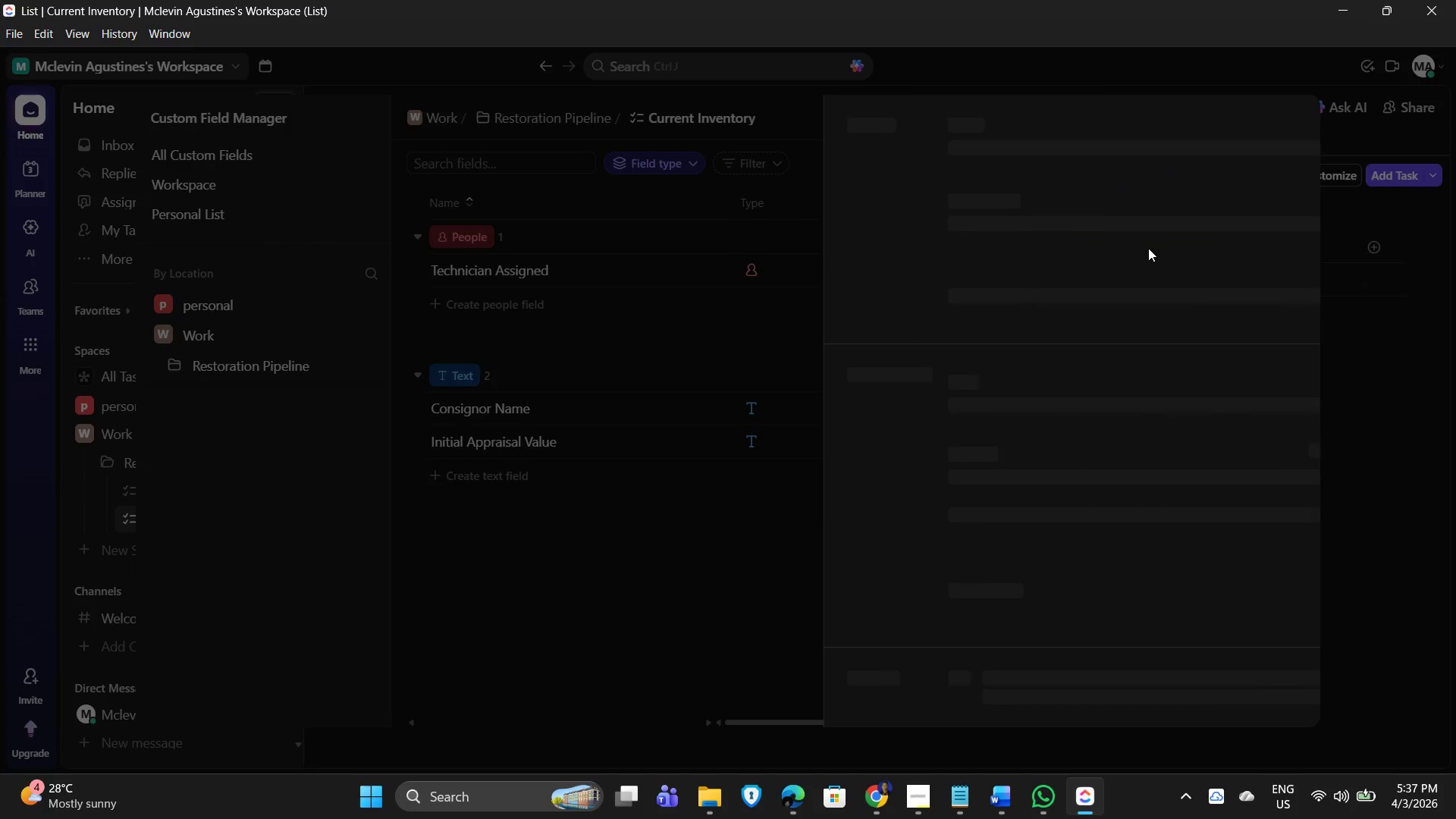 
left_click([986, 189])
 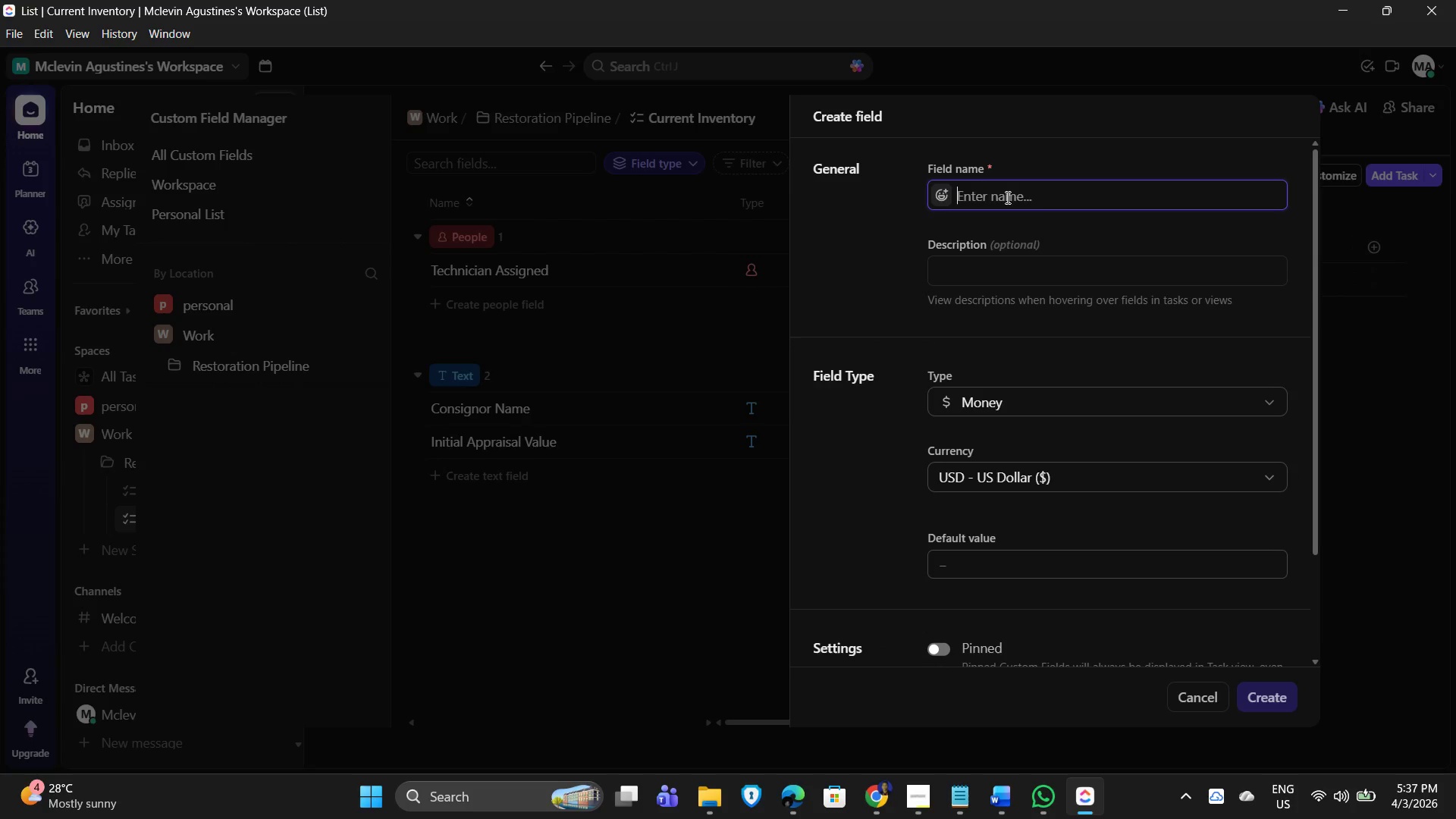 
type(Restoration Matr)
key(Backspace)
type(erial Costs)
 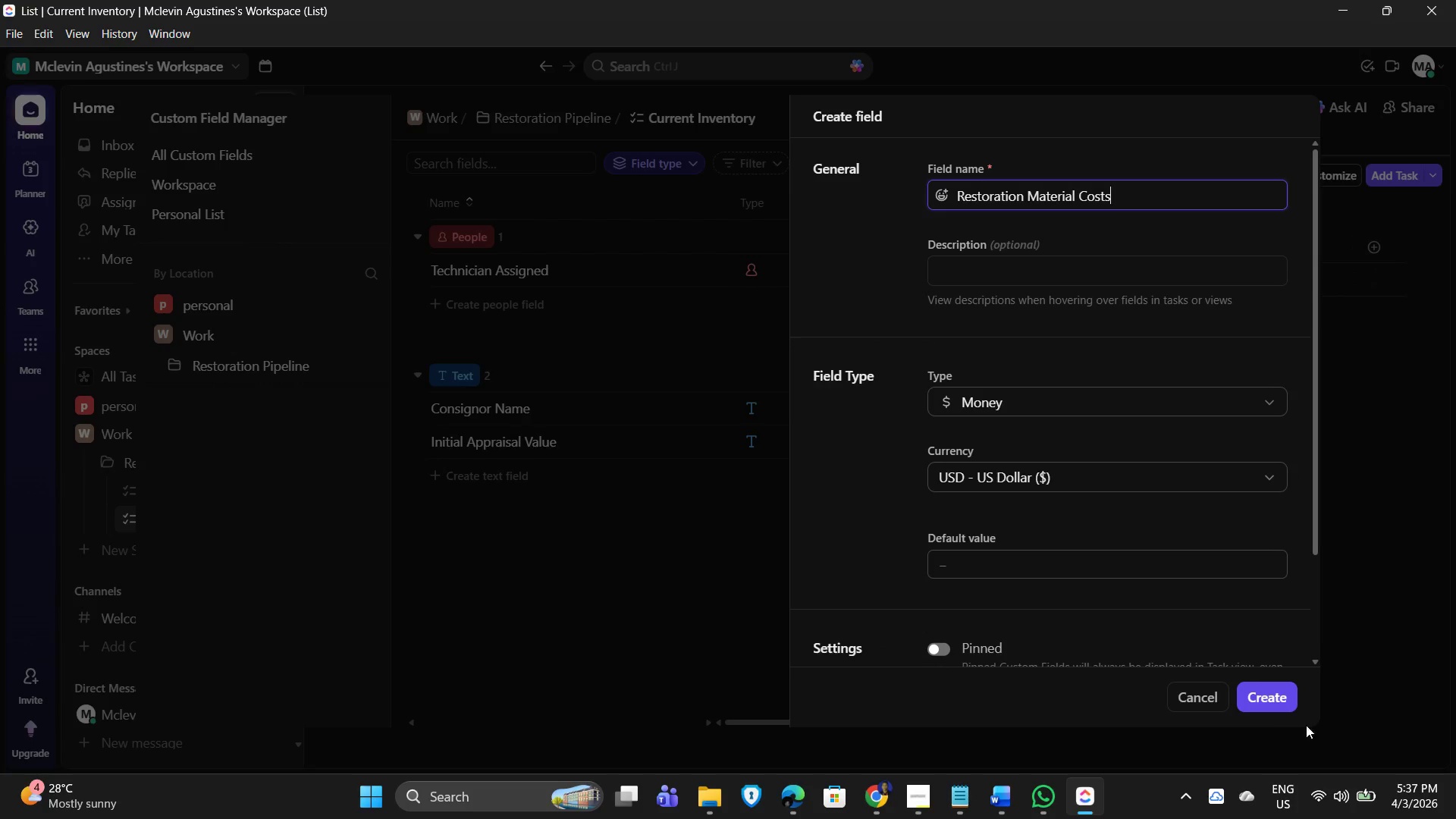 
left_click([1268, 701])
 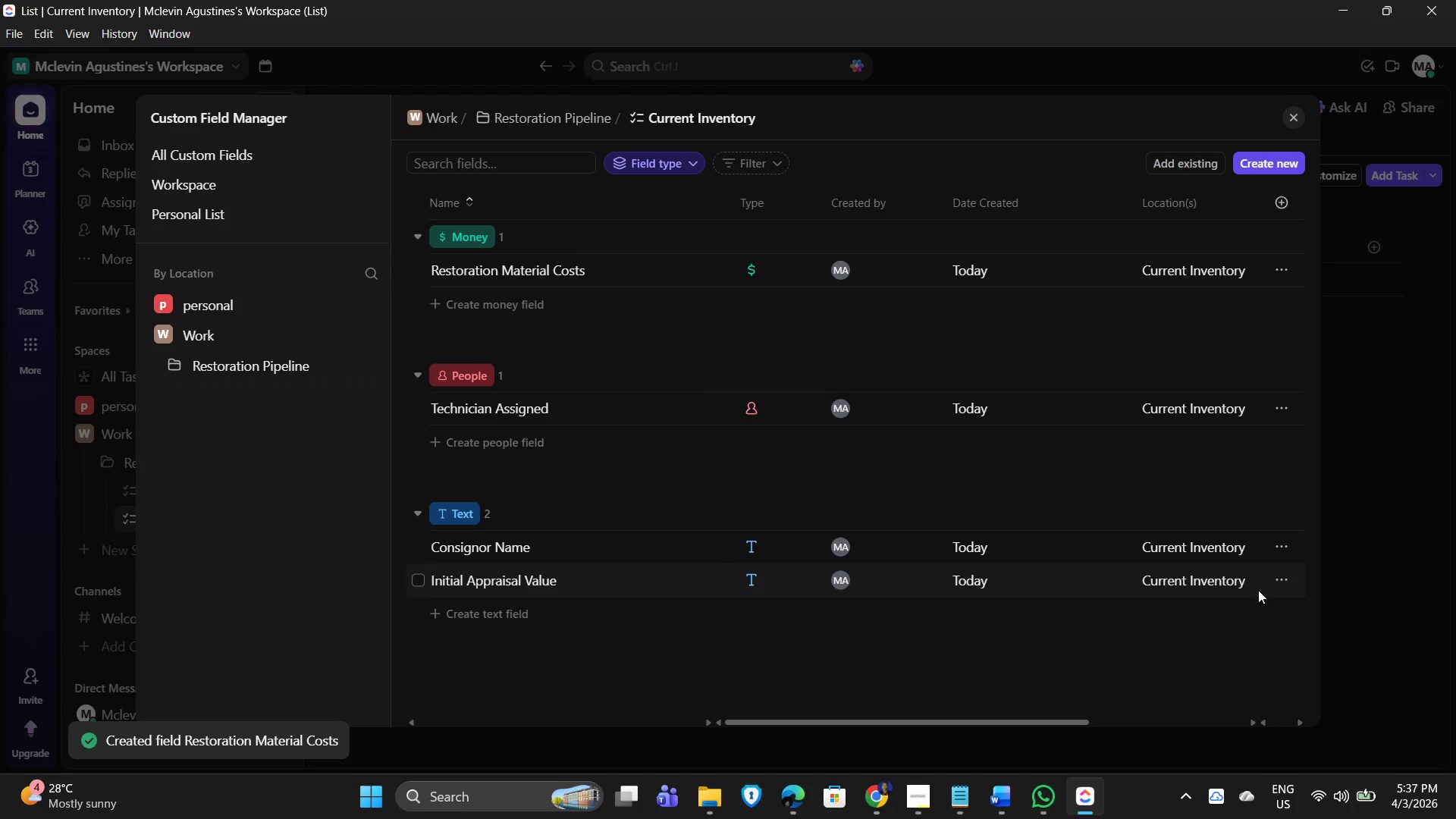 
wait(6.59)
 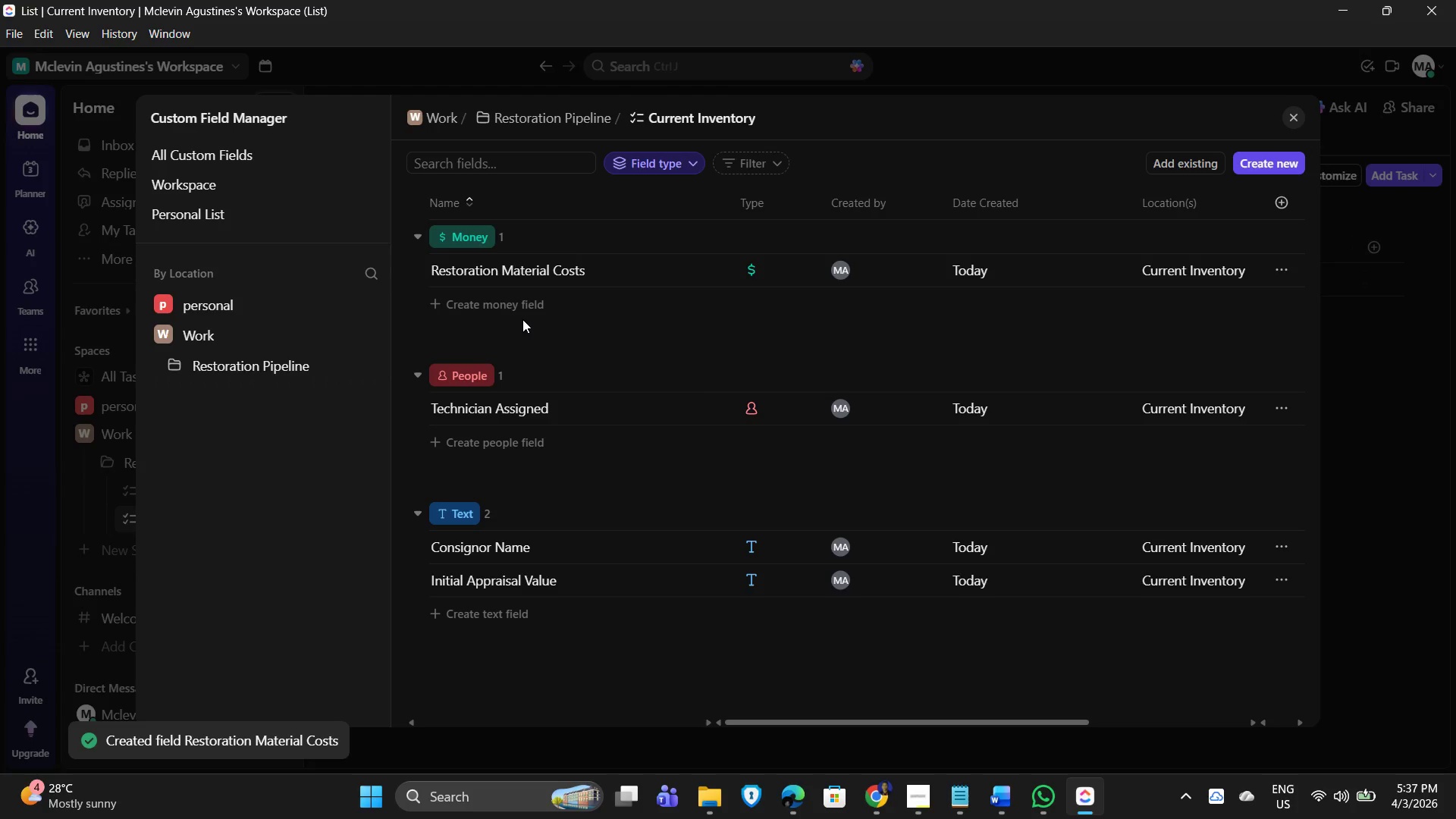 
left_click([1112, 737])
 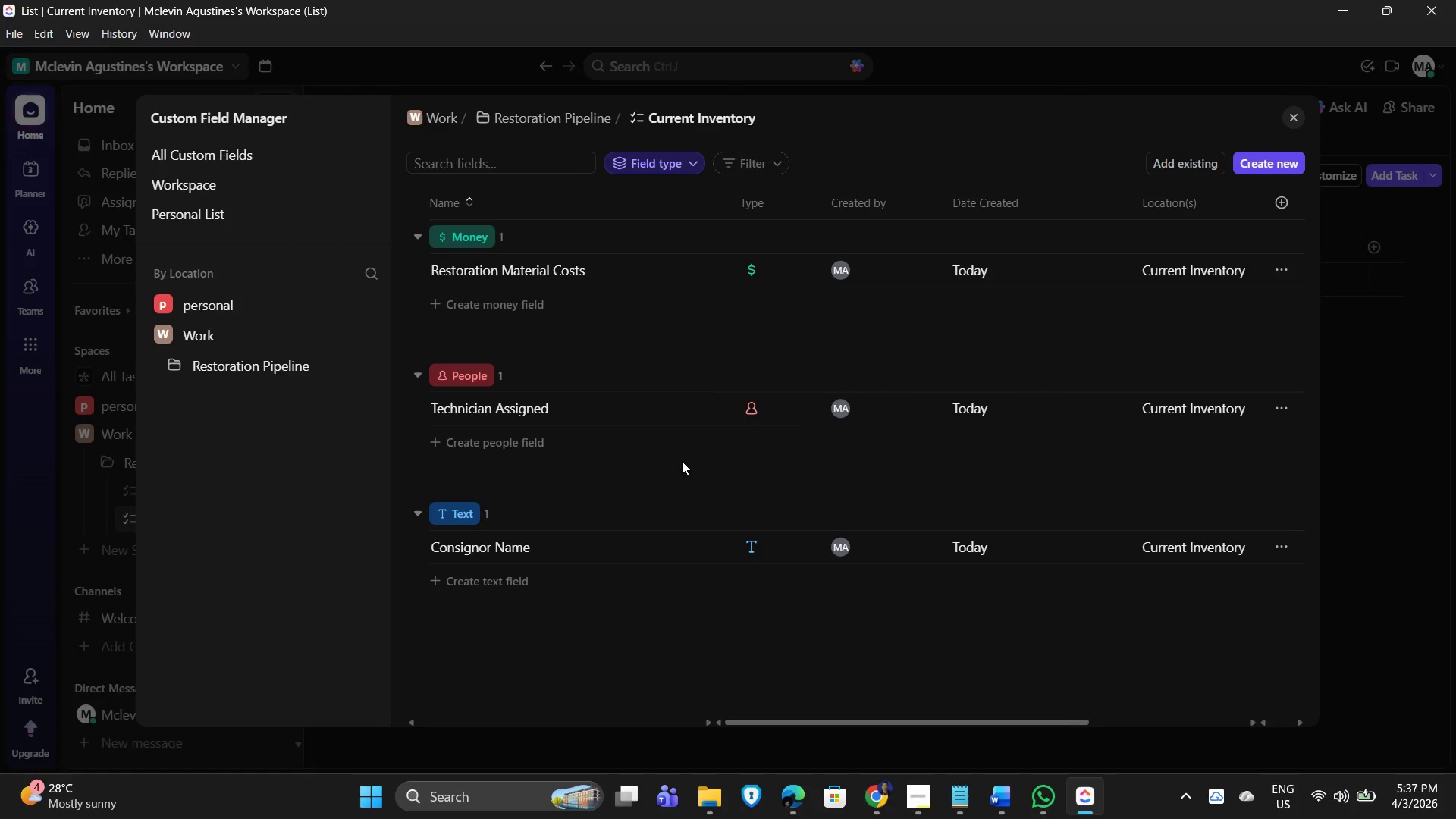 
left_click([603, 493])
 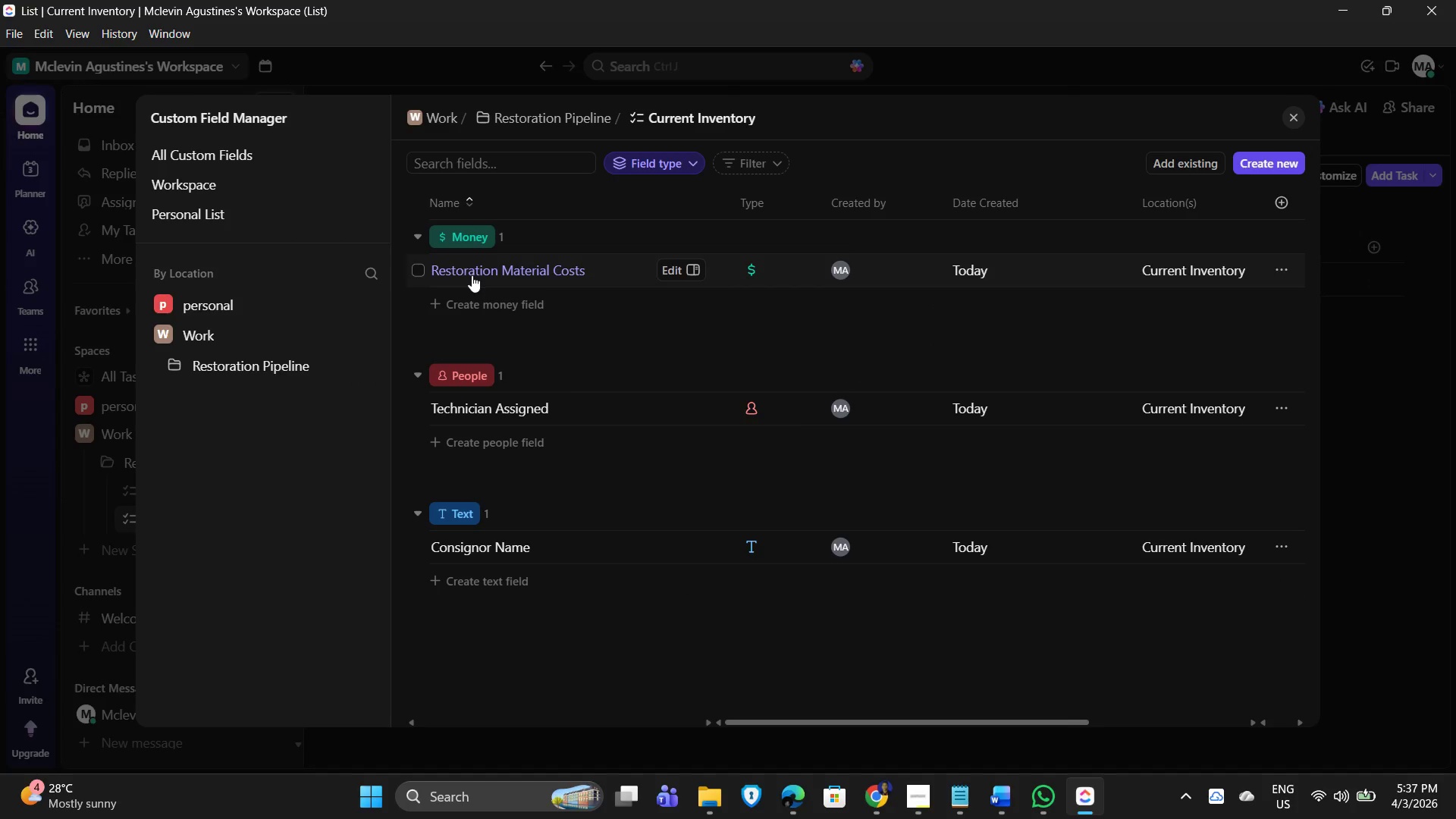 
mouse_move([454, 282])
 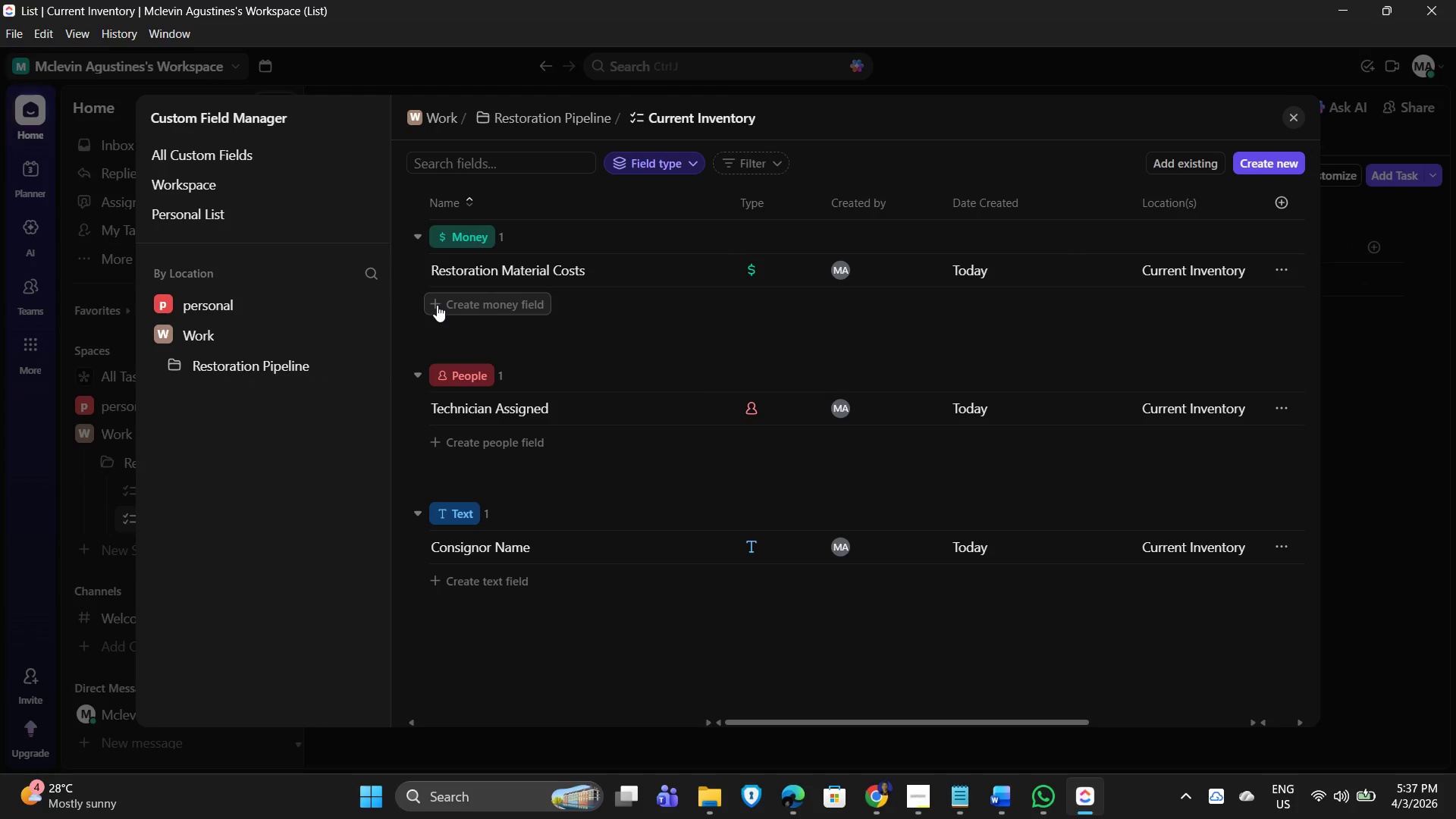 
left_click_drag(start_coordinate=[437, 305], to_coordinate=[443, 305])
 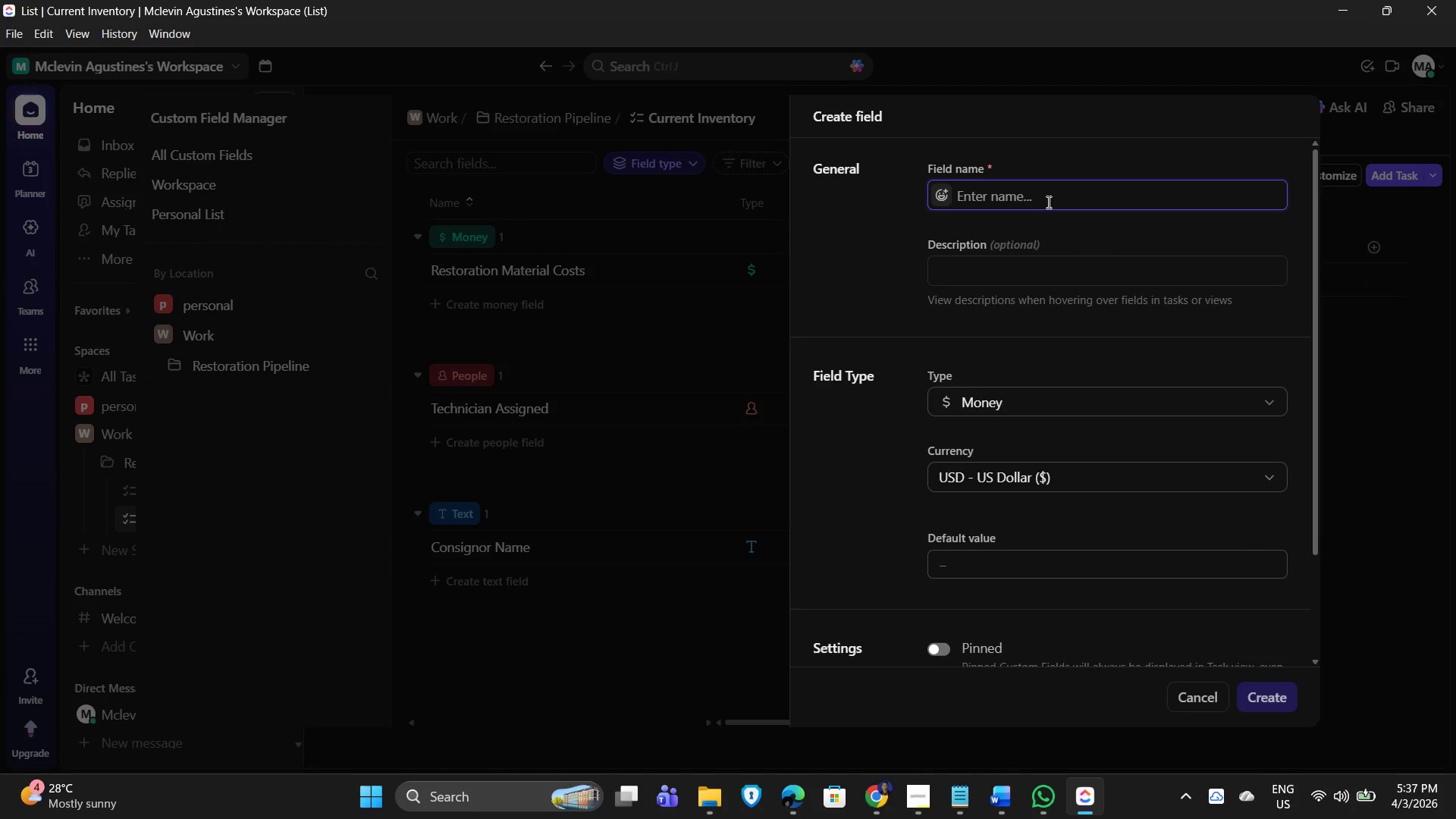 
wait(7.33)
 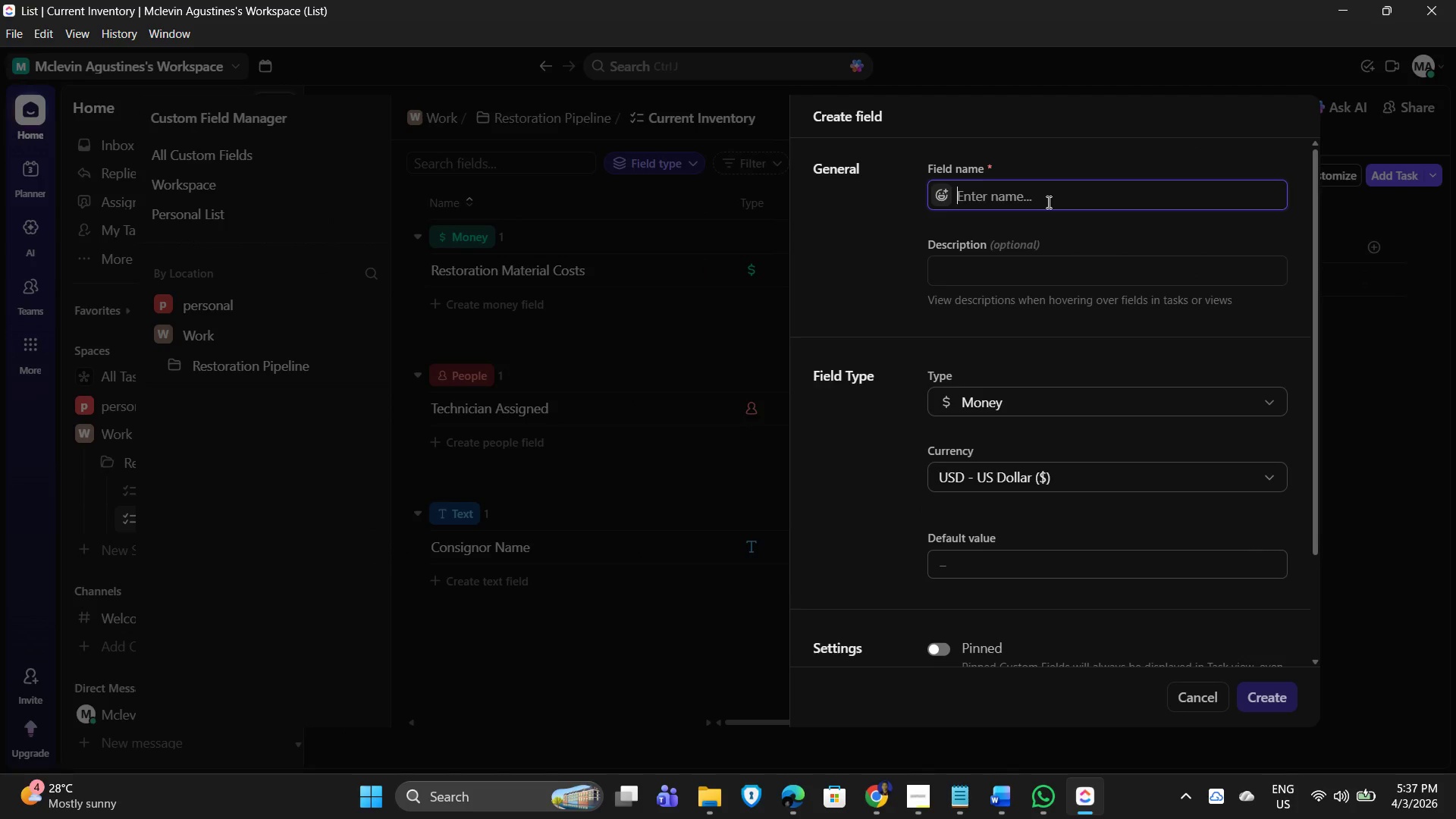 
type(Initial Appraisal Value)
 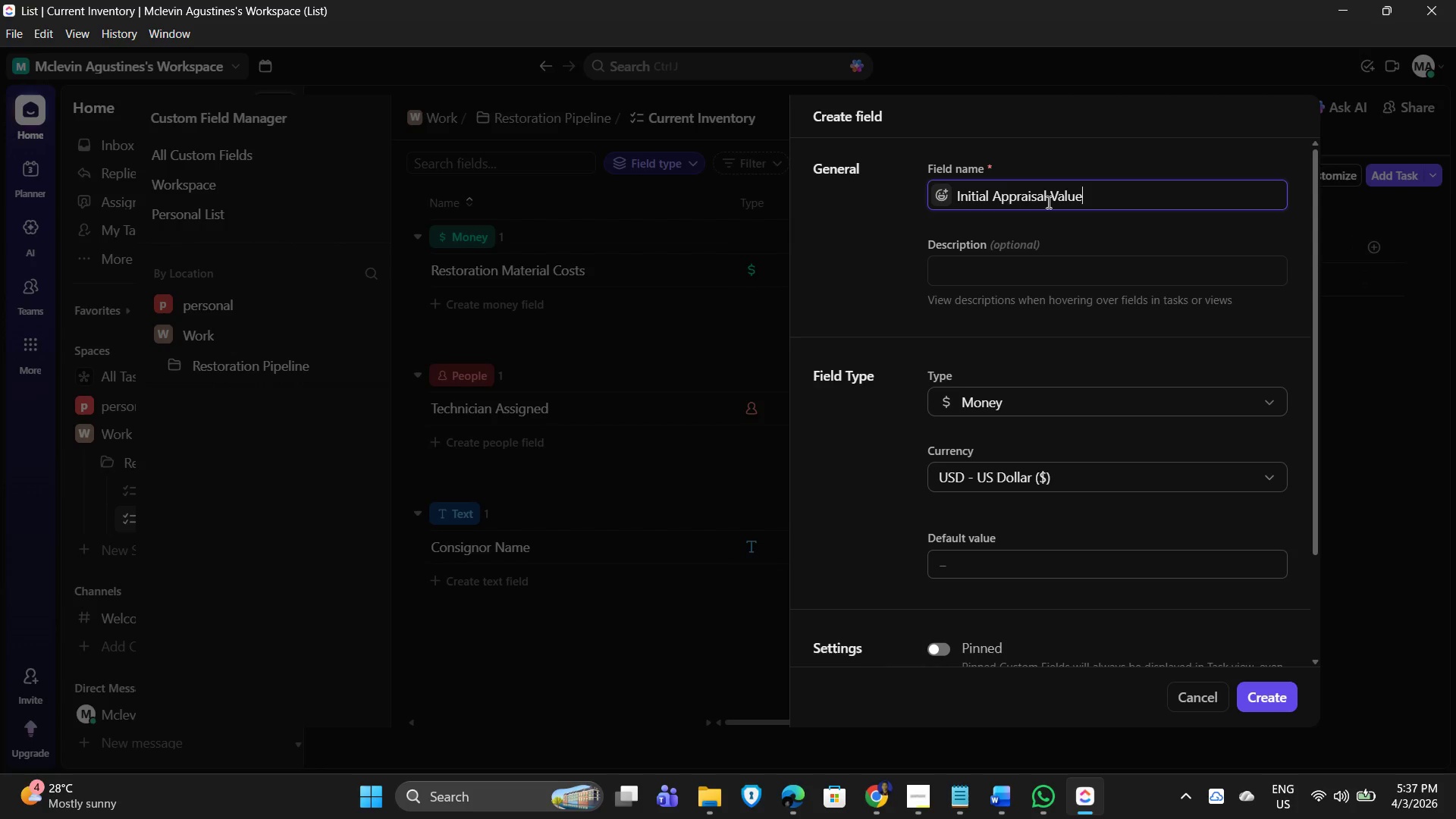 
key(Enter)
 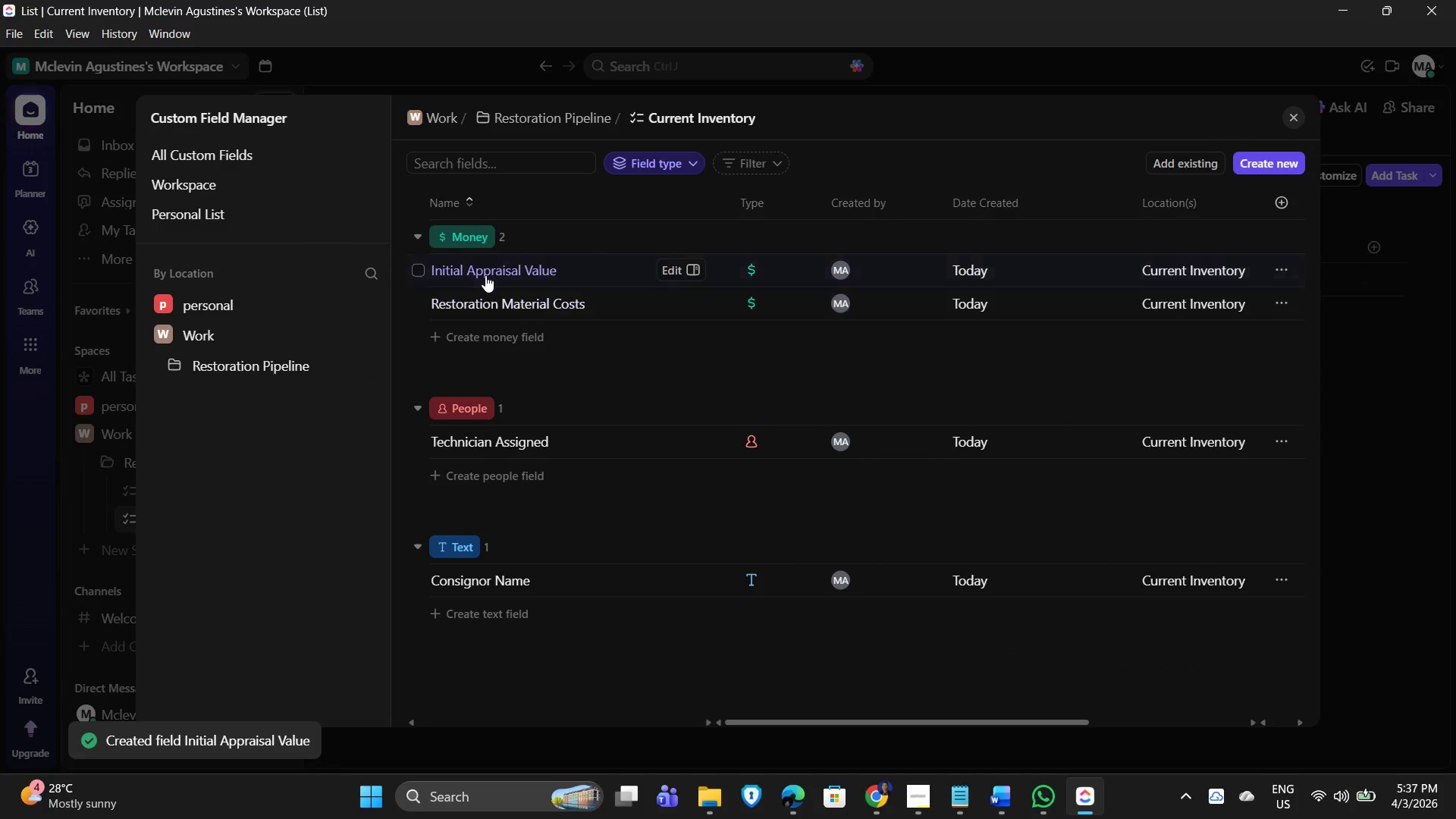 
left_click([560, 353])
 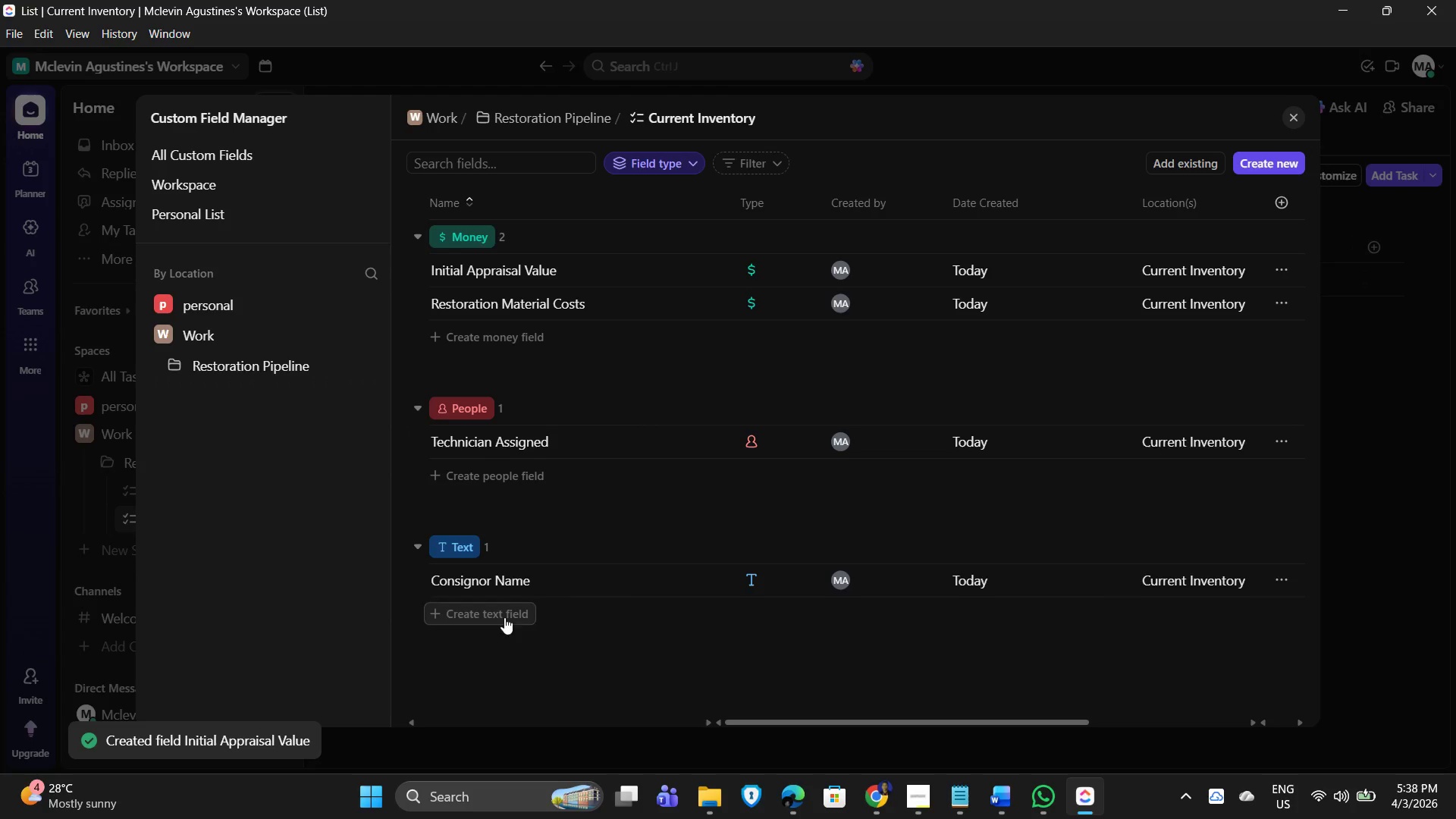 
left_click_drag(start_coordinate=[566, 667], to_coordinate=[563, 667])
 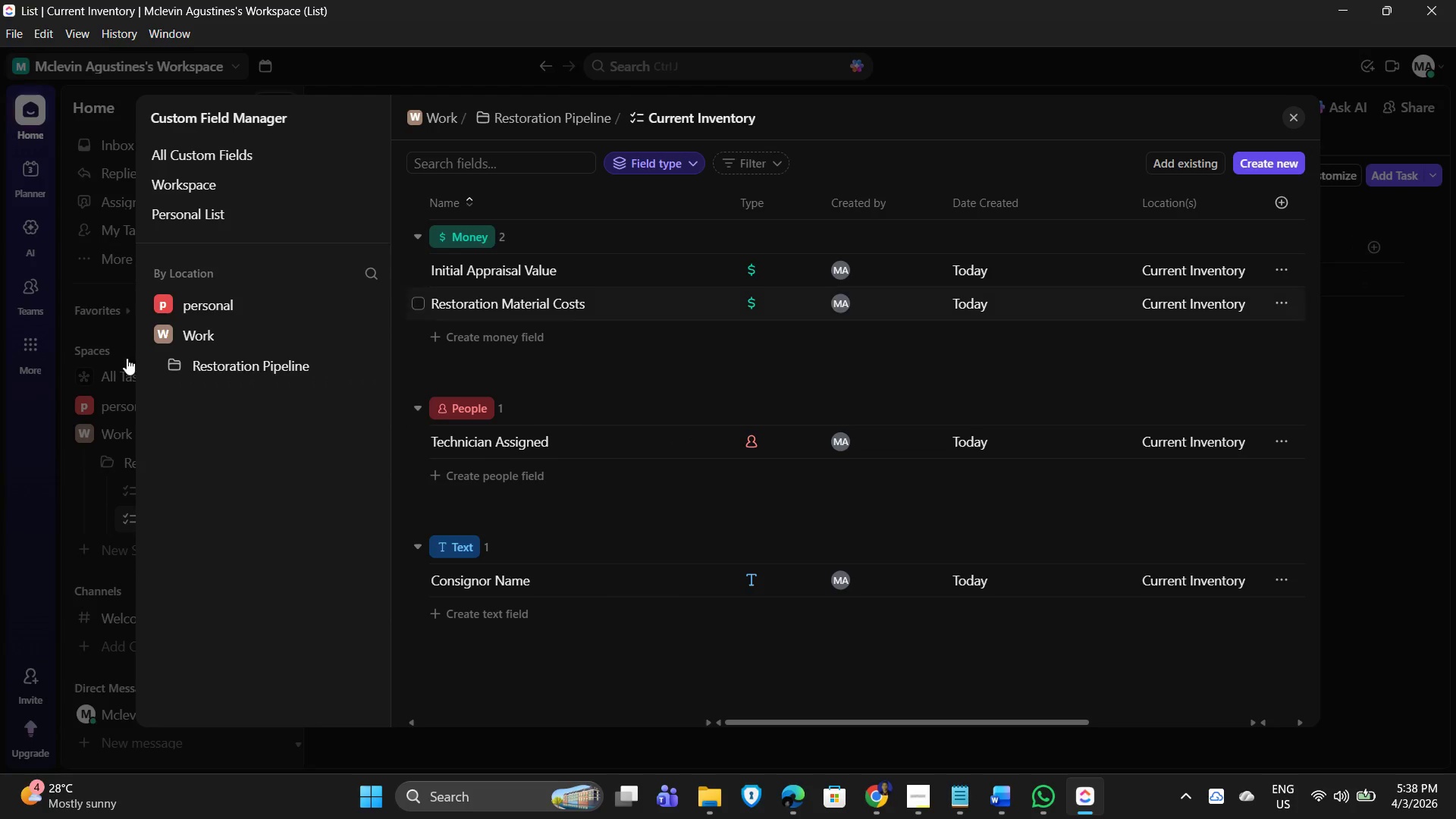 
left_click([262, 356])
 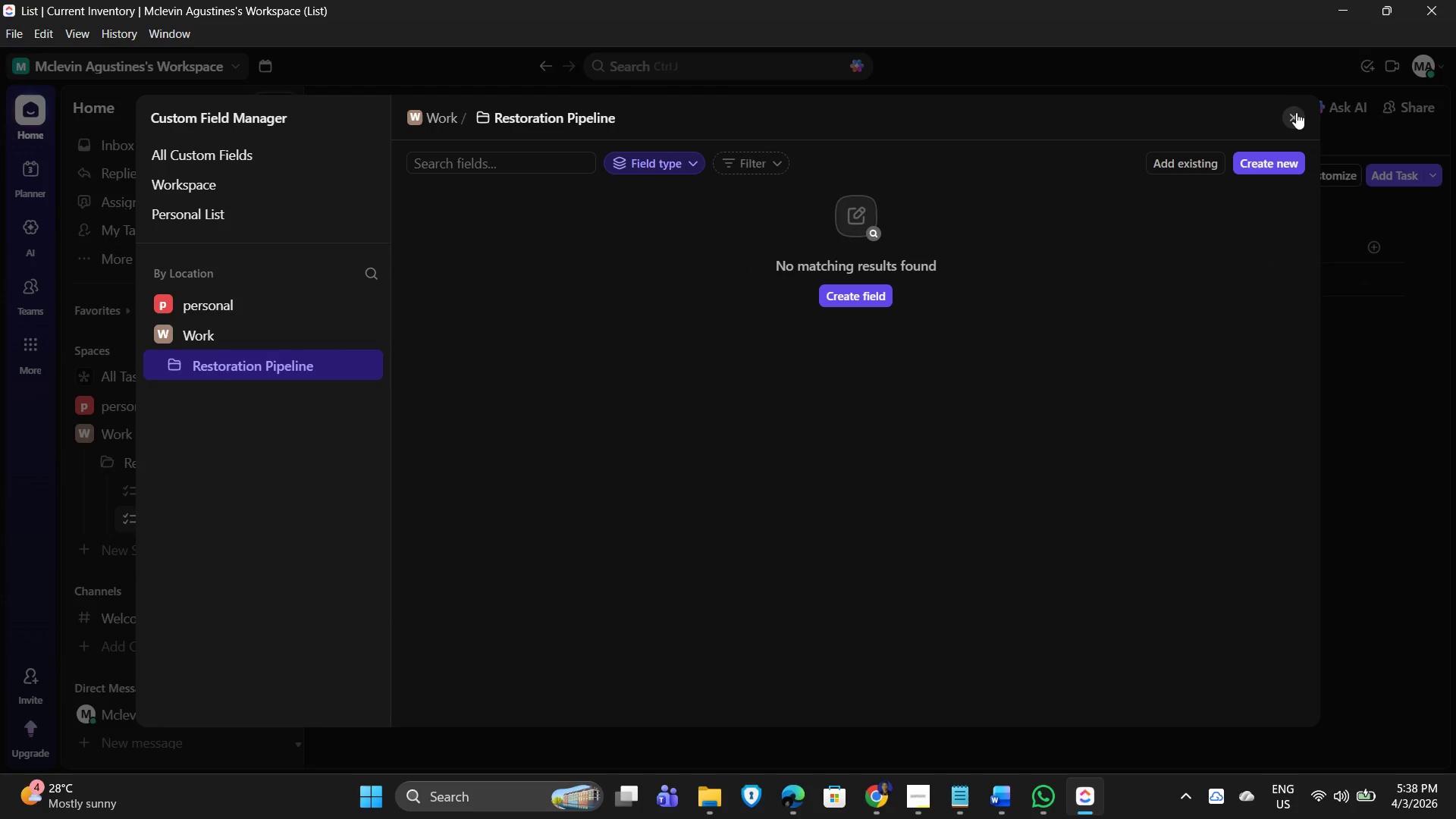 
left_click([1296, 112])
 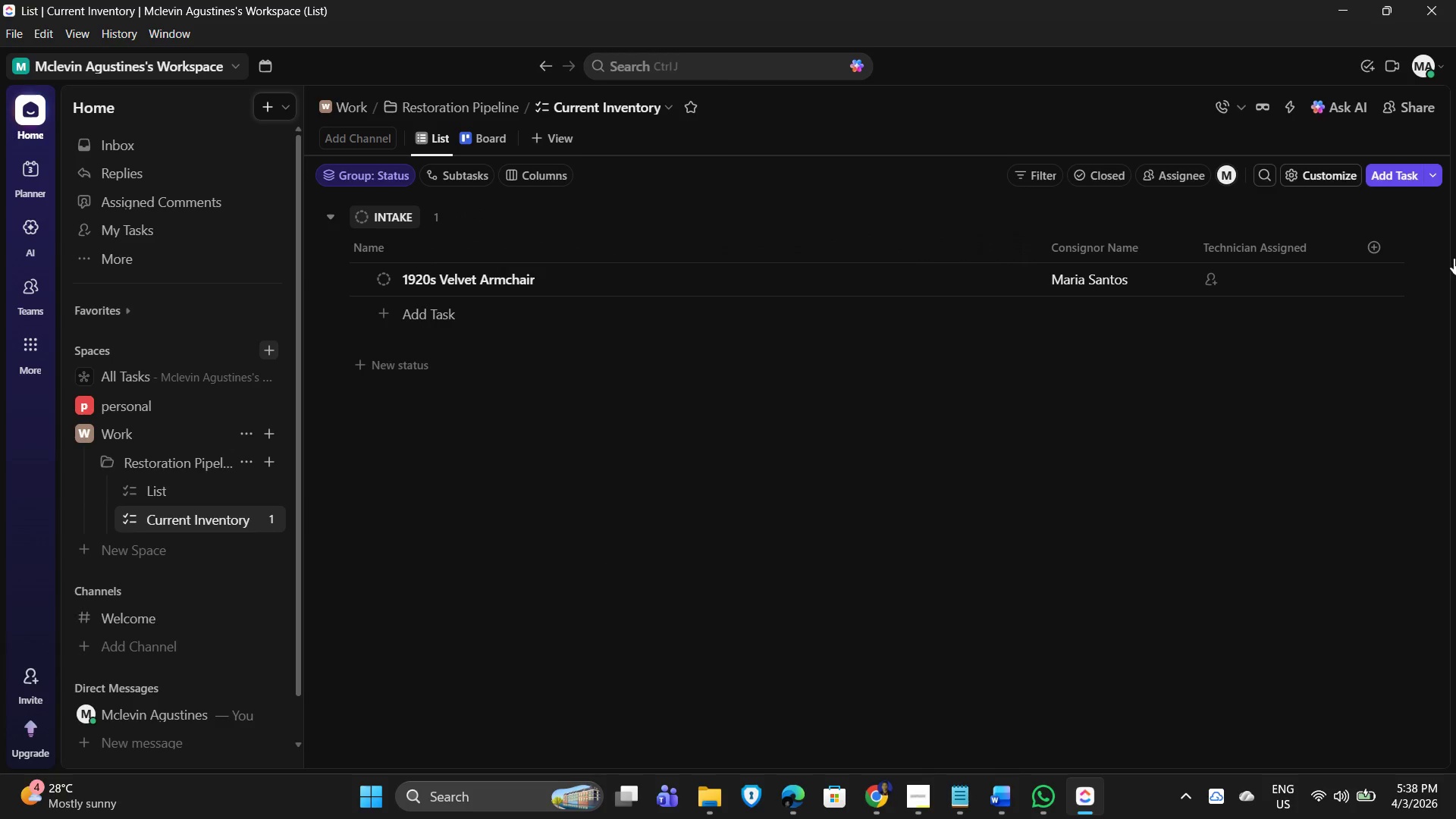 
left_click([1373, 247])
 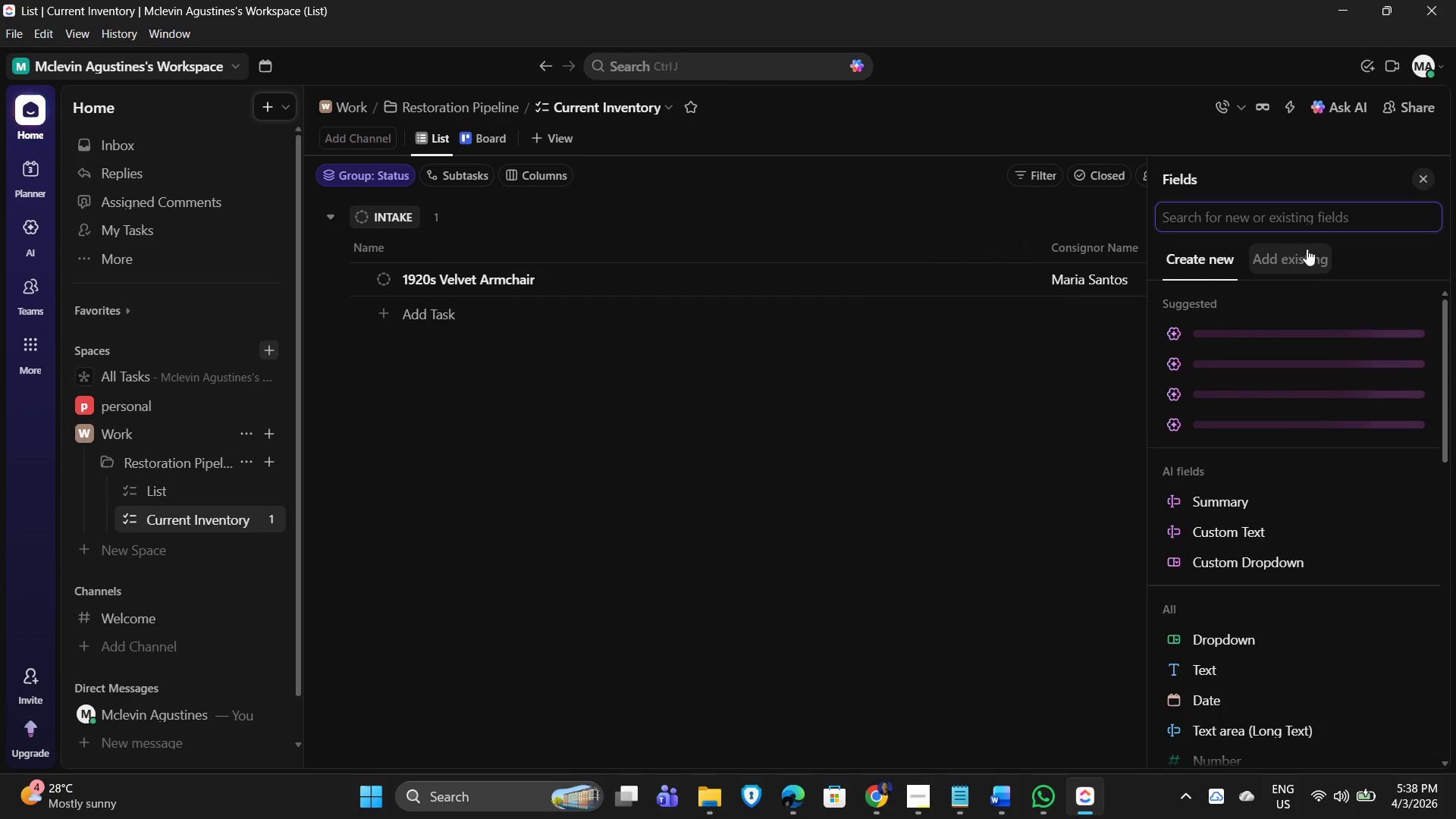 
left_click([1320, 247])
 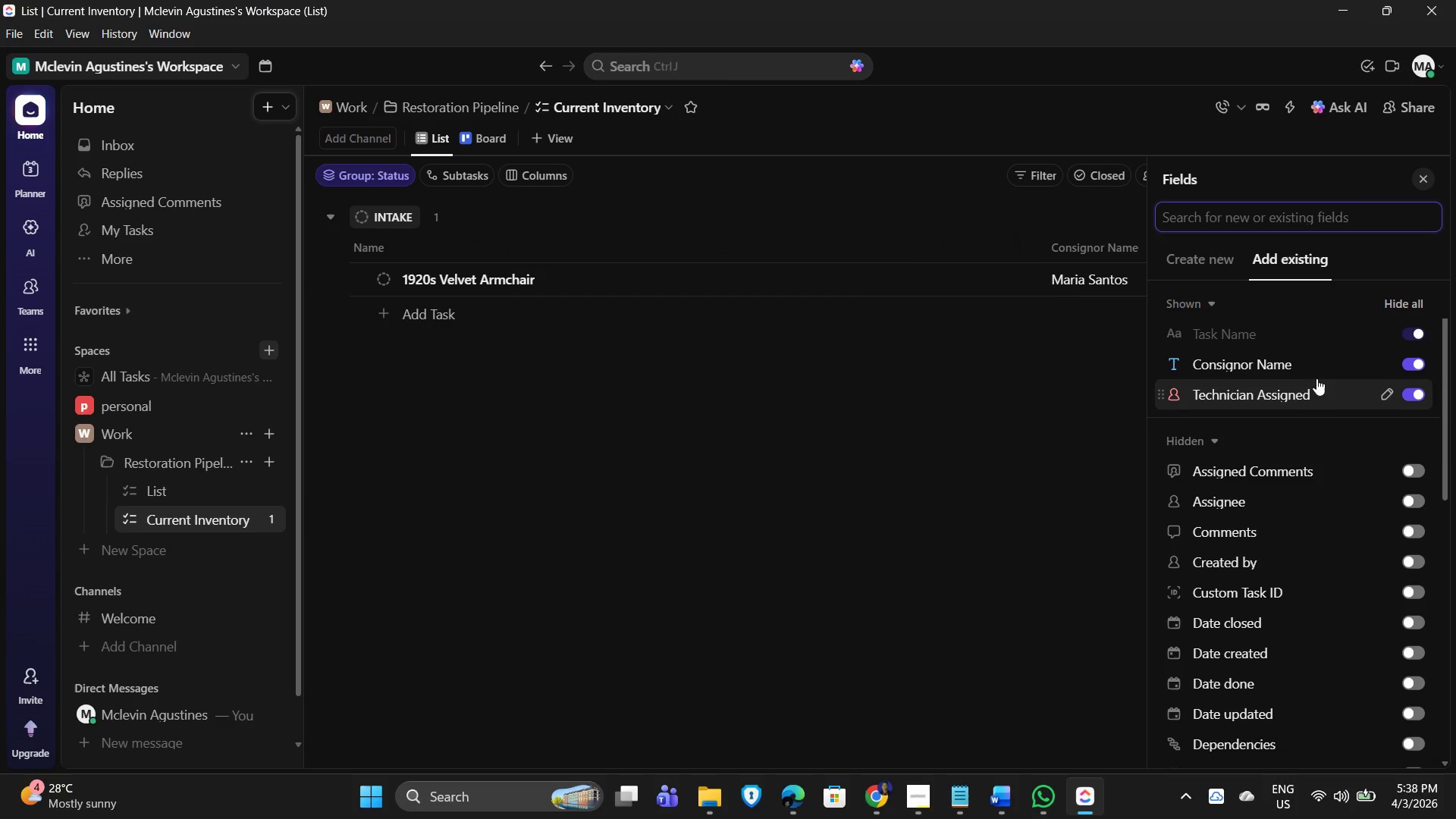 
scroll: coordinate [1363, 529], scroll_direction: down, amount: 2.0
 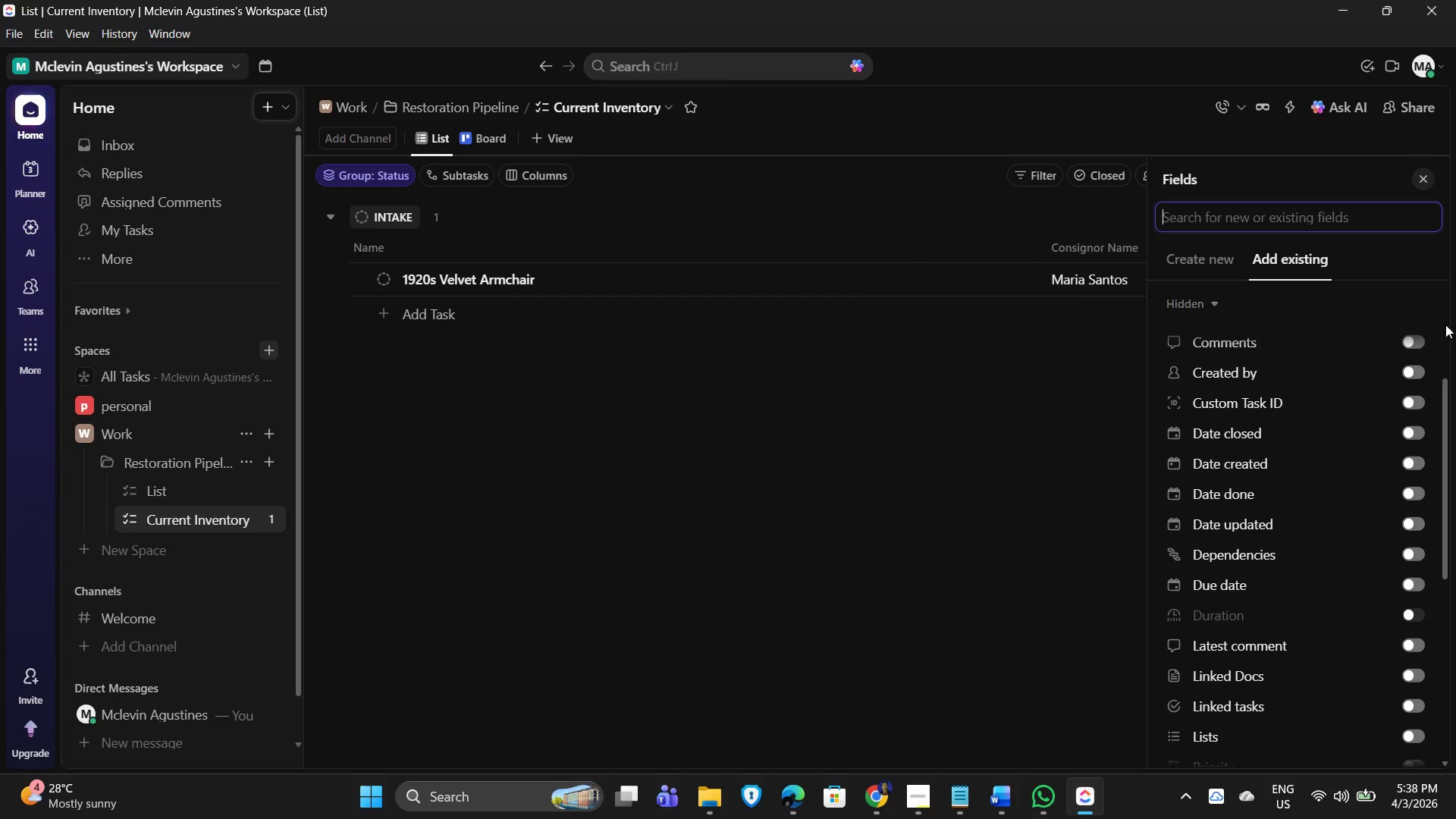 
scroll: coordinate [1382, 504], scroll_direction: up, amount: 4.0
 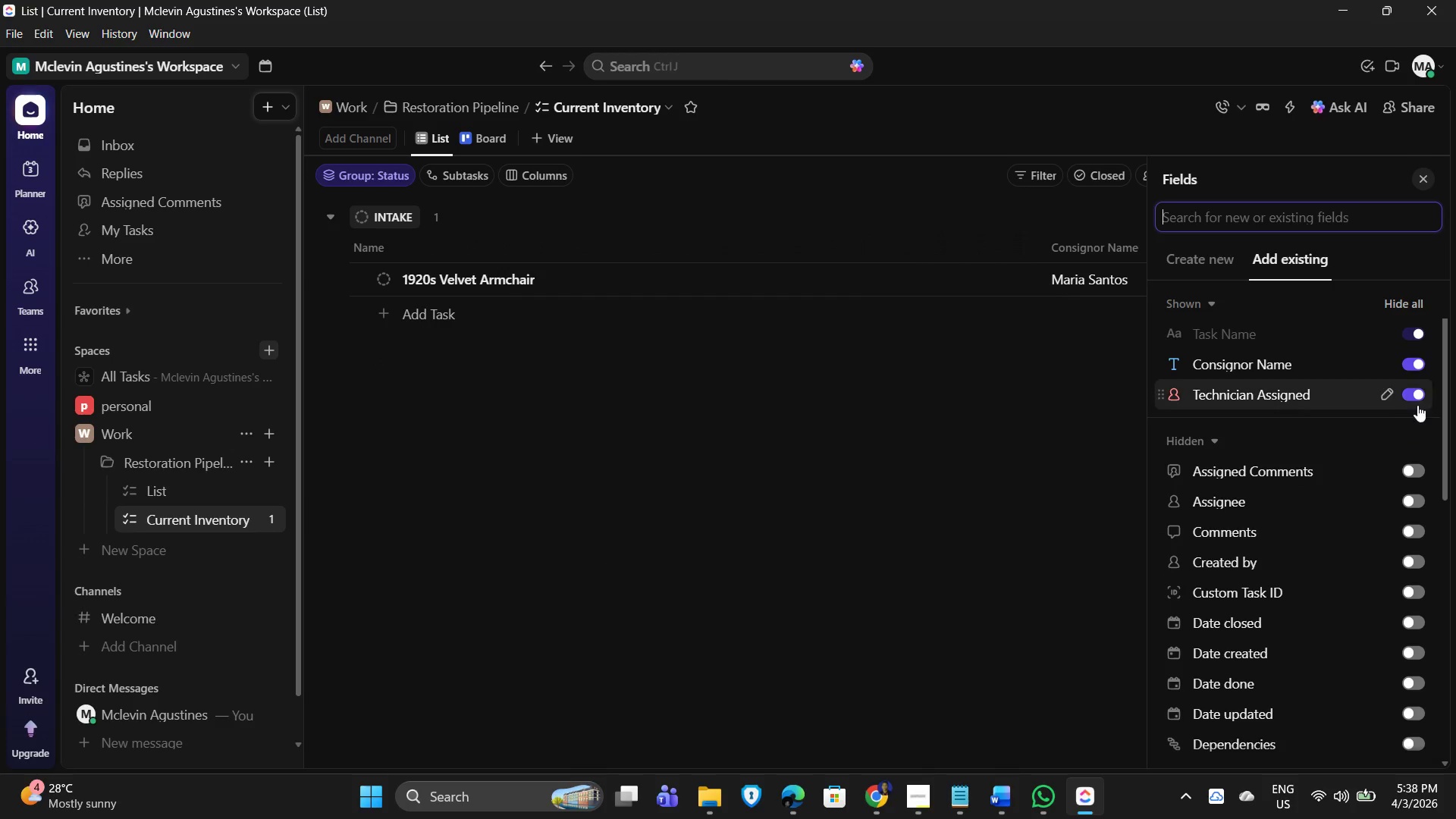 
left_click([1414, 397])
 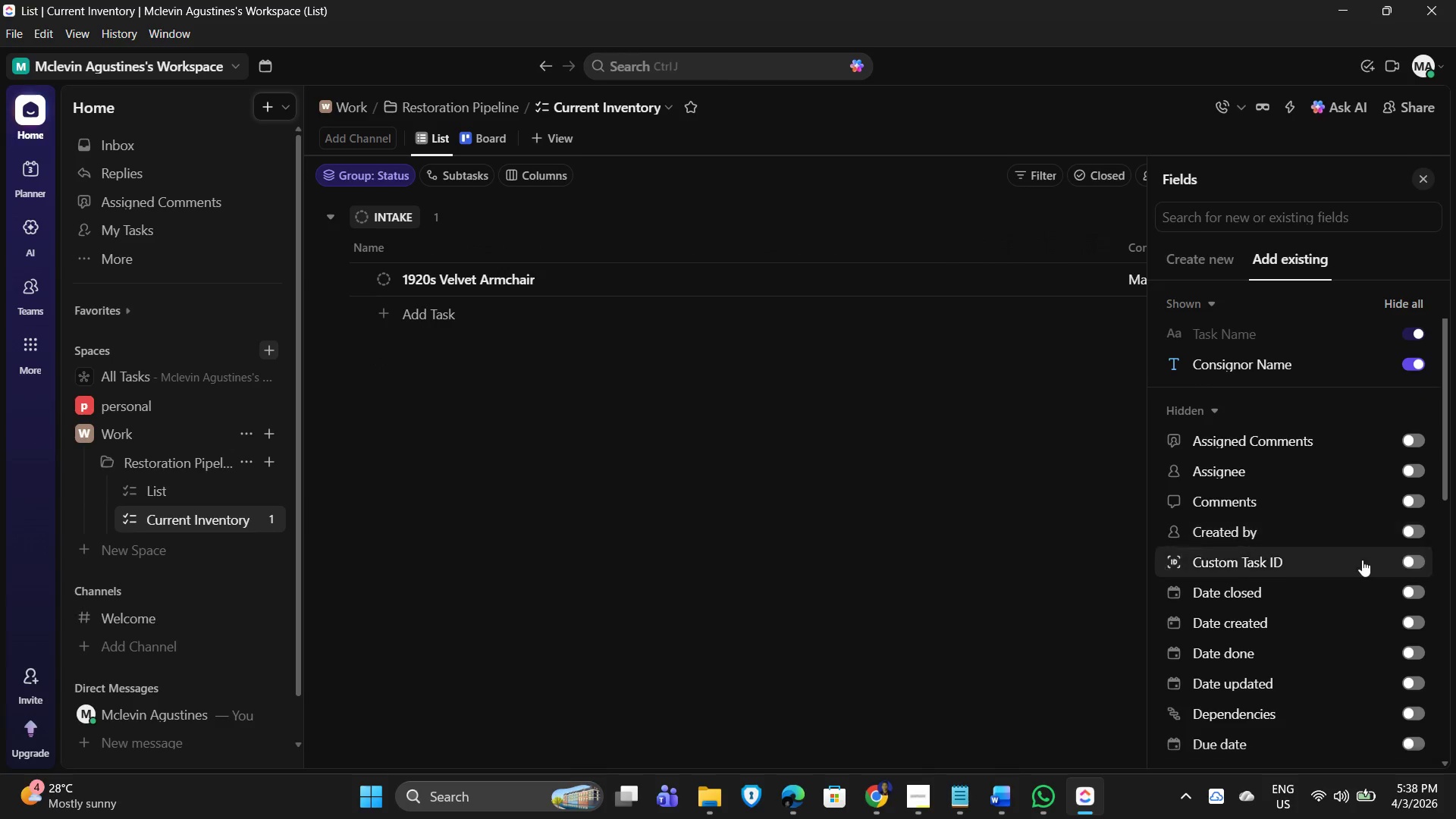 
scroll: coordinate [1395, 718], scroll_direction: down, amount: 17.0
 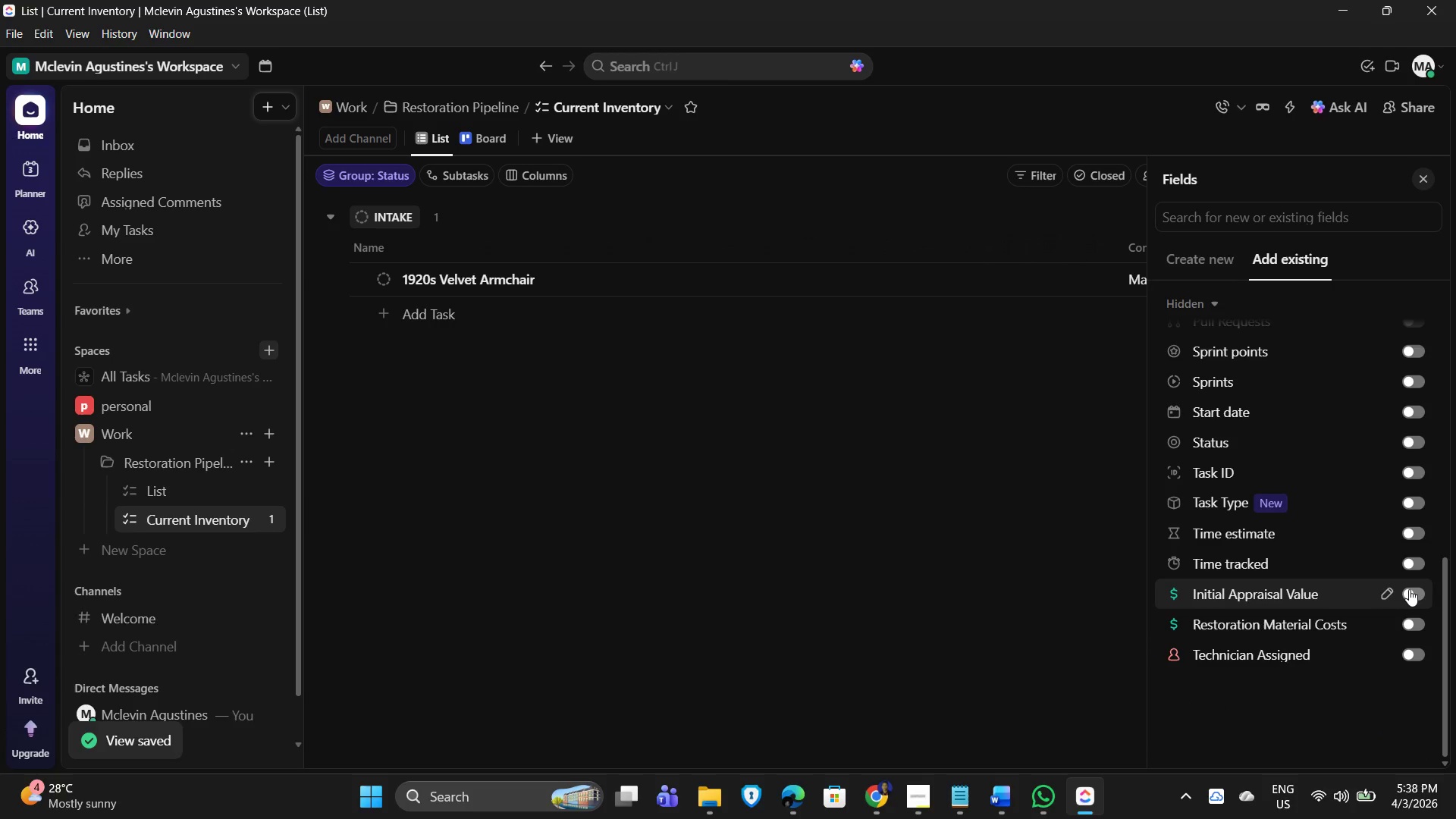 
left_click([1409, 589])
 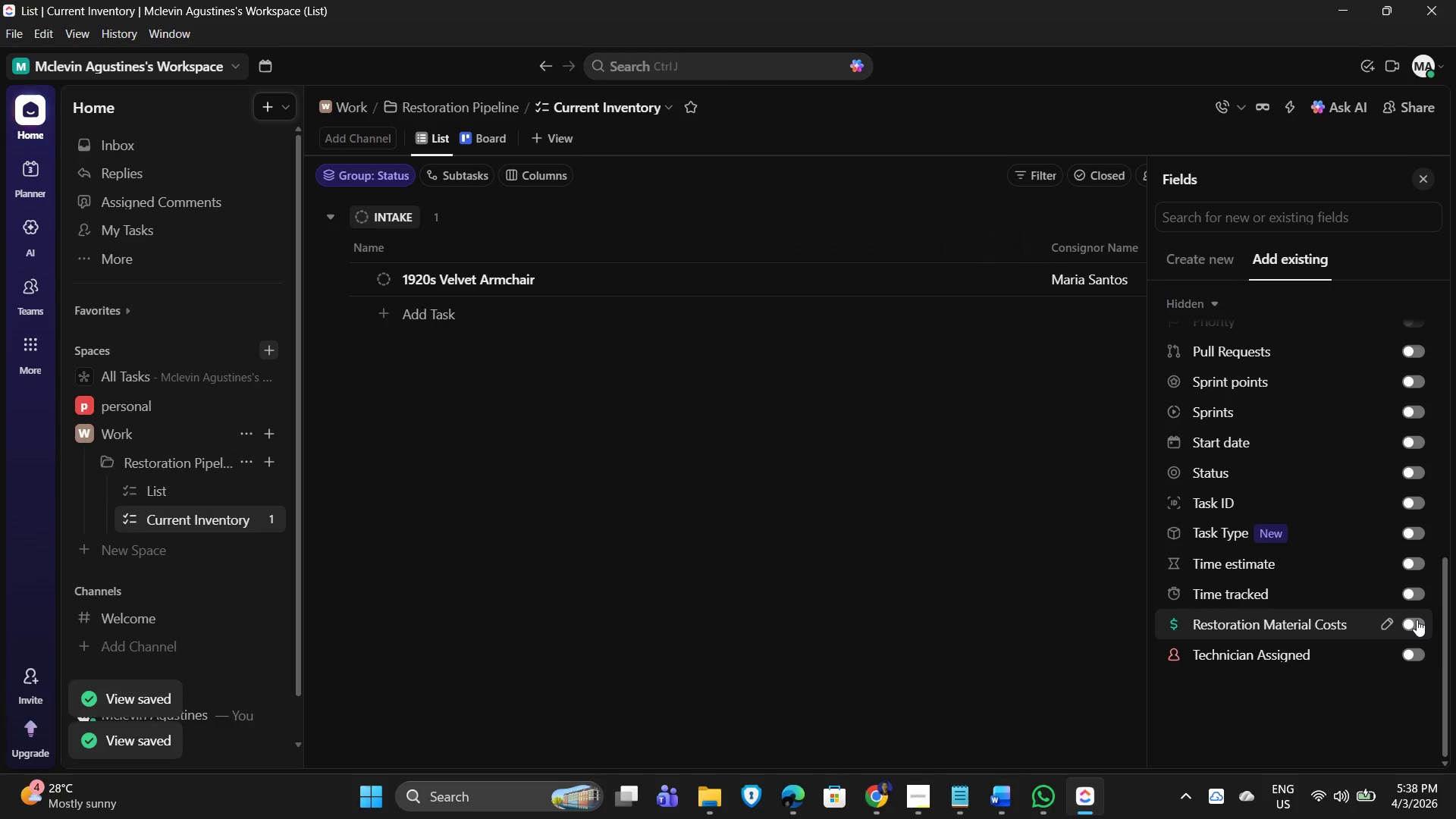 
left_click([1417, 620])
 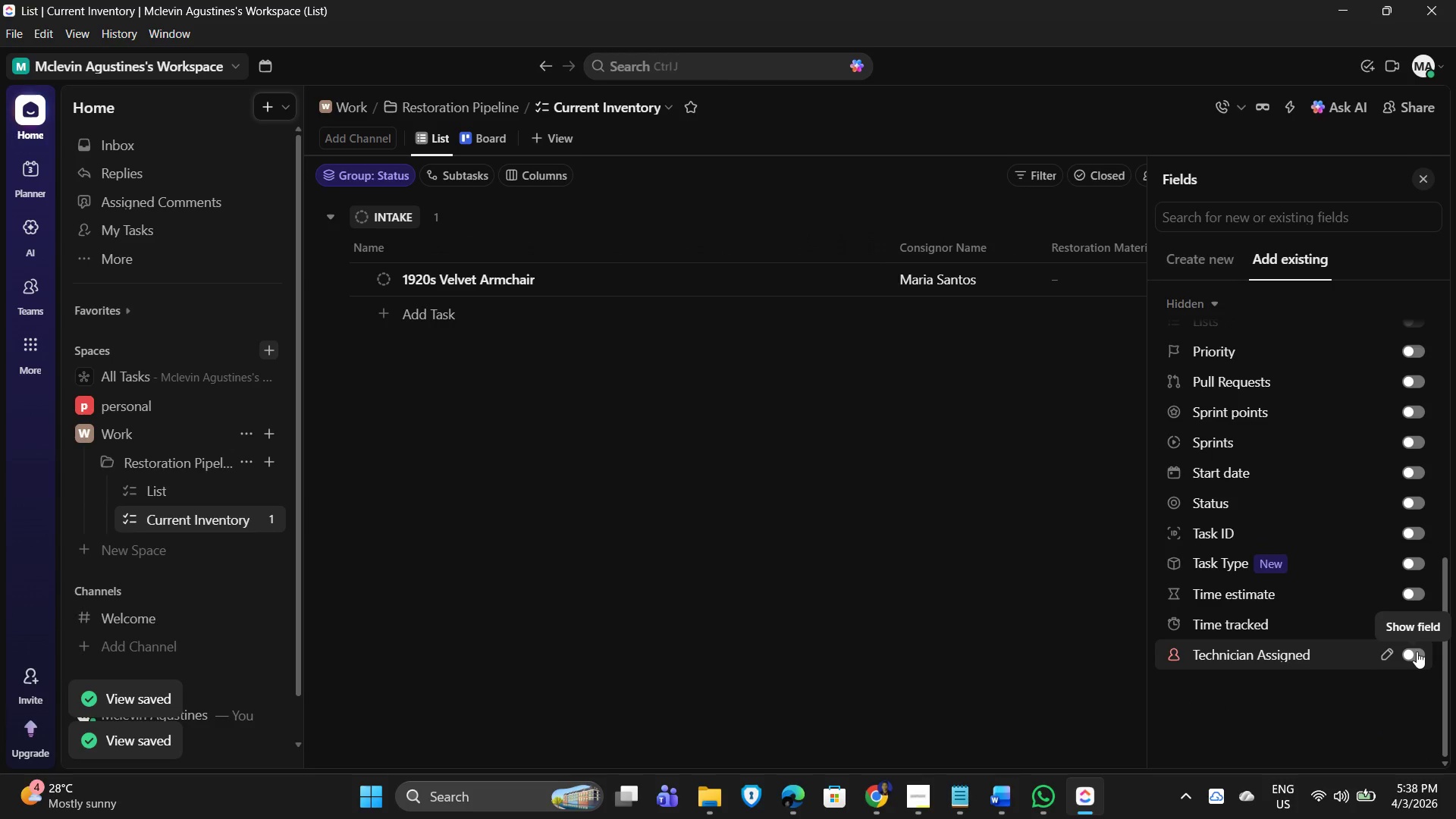 
left_click([1417, 651])
 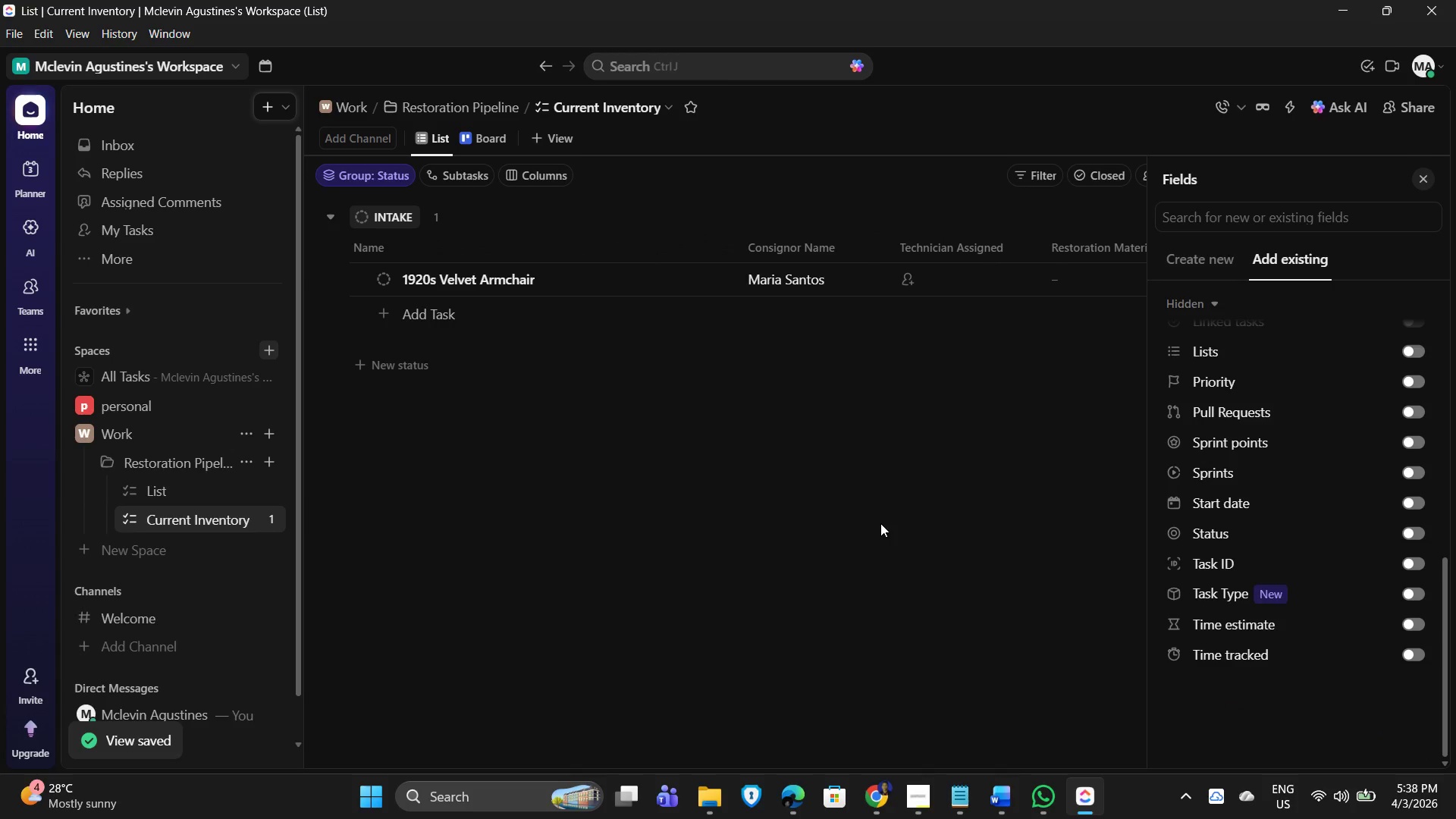 
left_click([880, 523])
 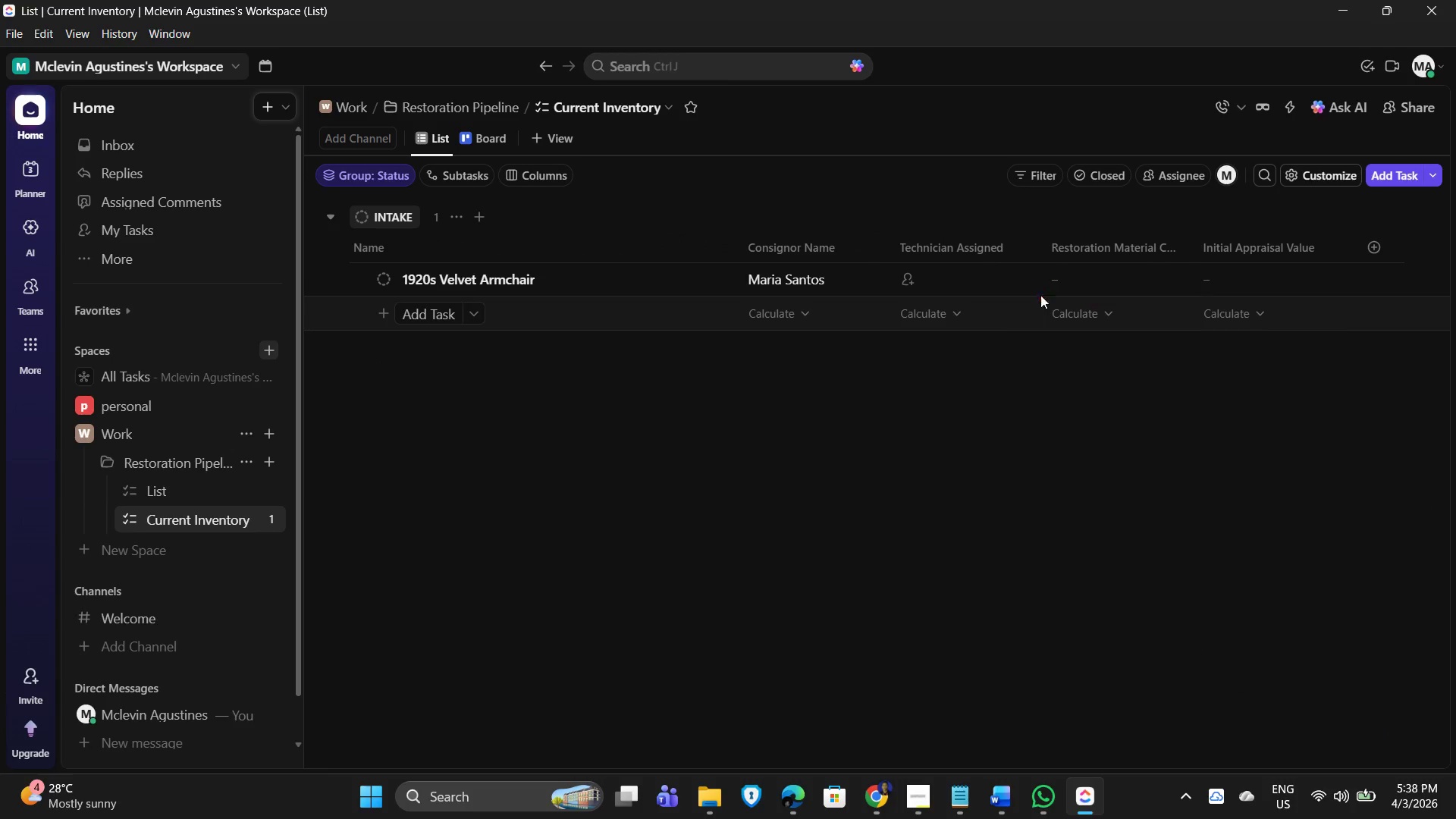 
left_click([947, 287])
 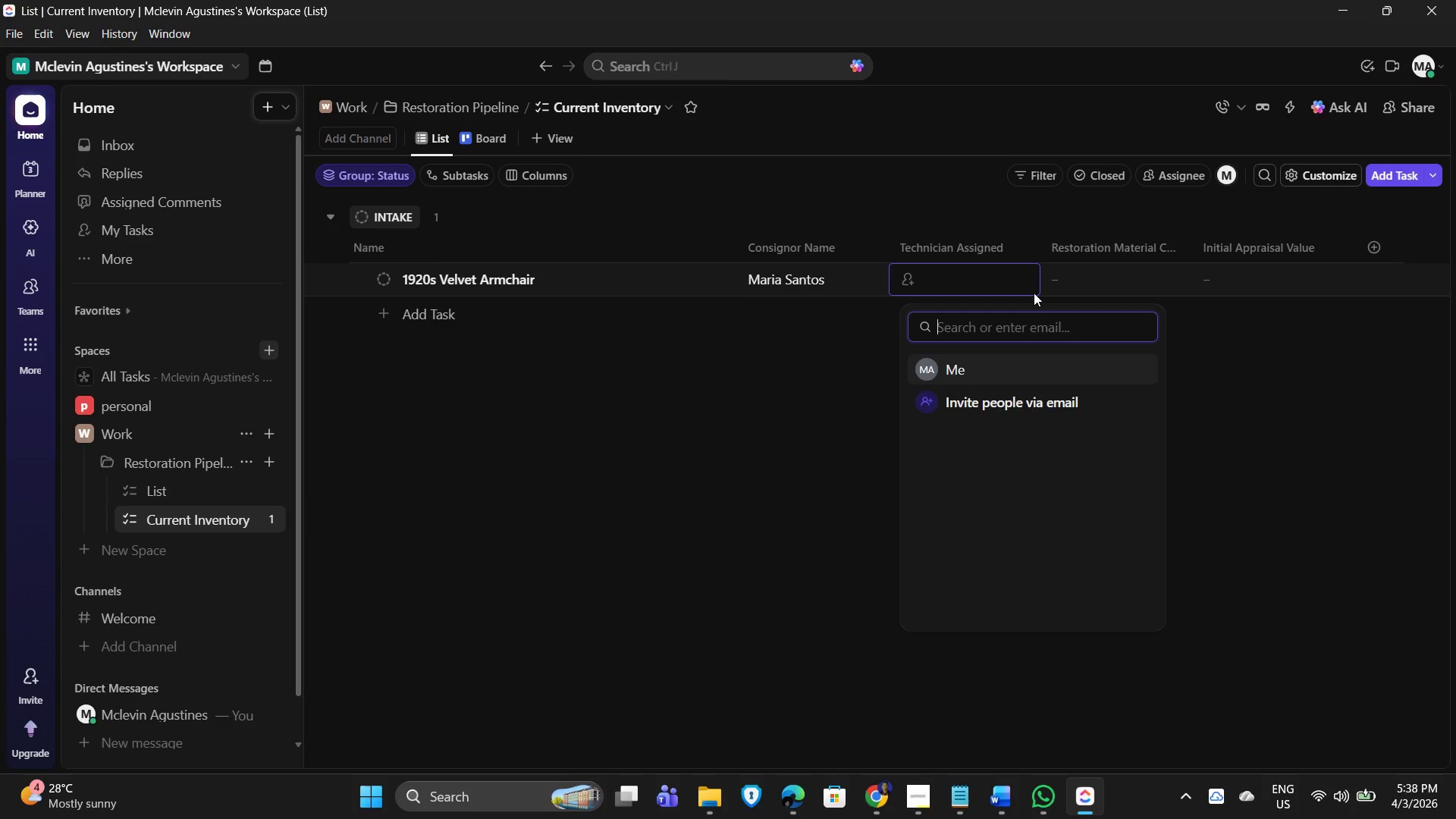 
wait(5.69)
 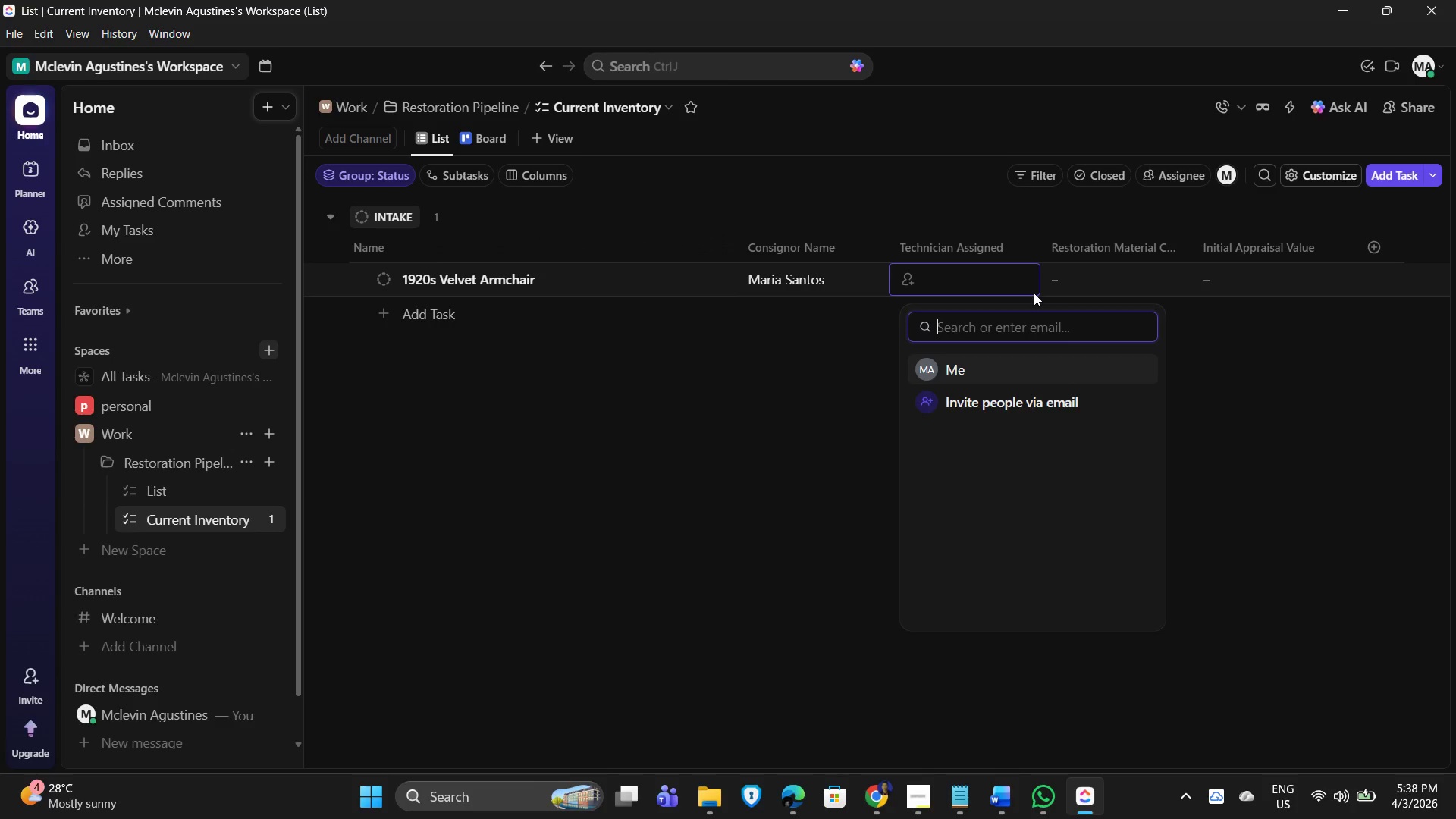 
key(Numpad1)
 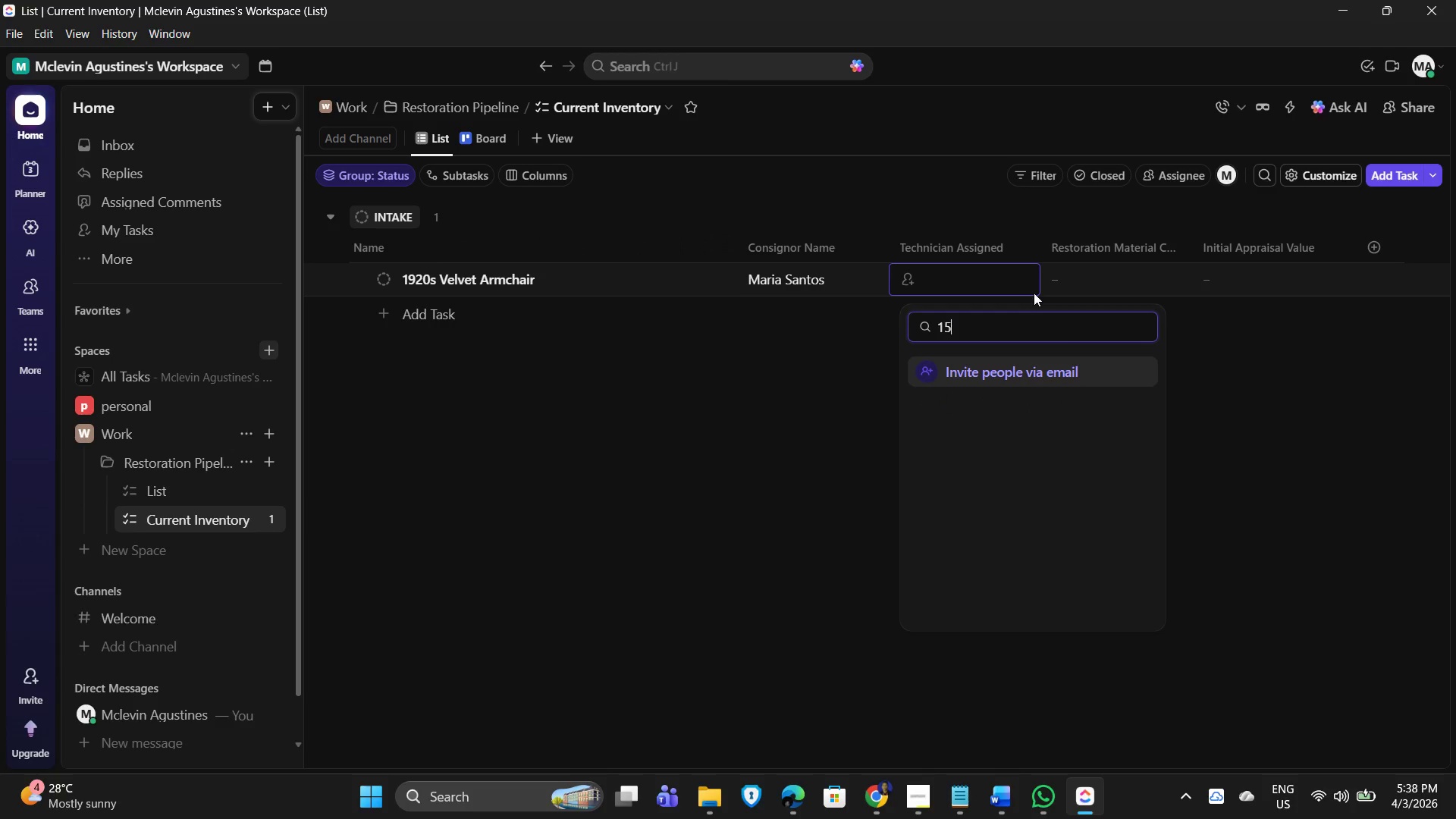 
key(Numpad5)
 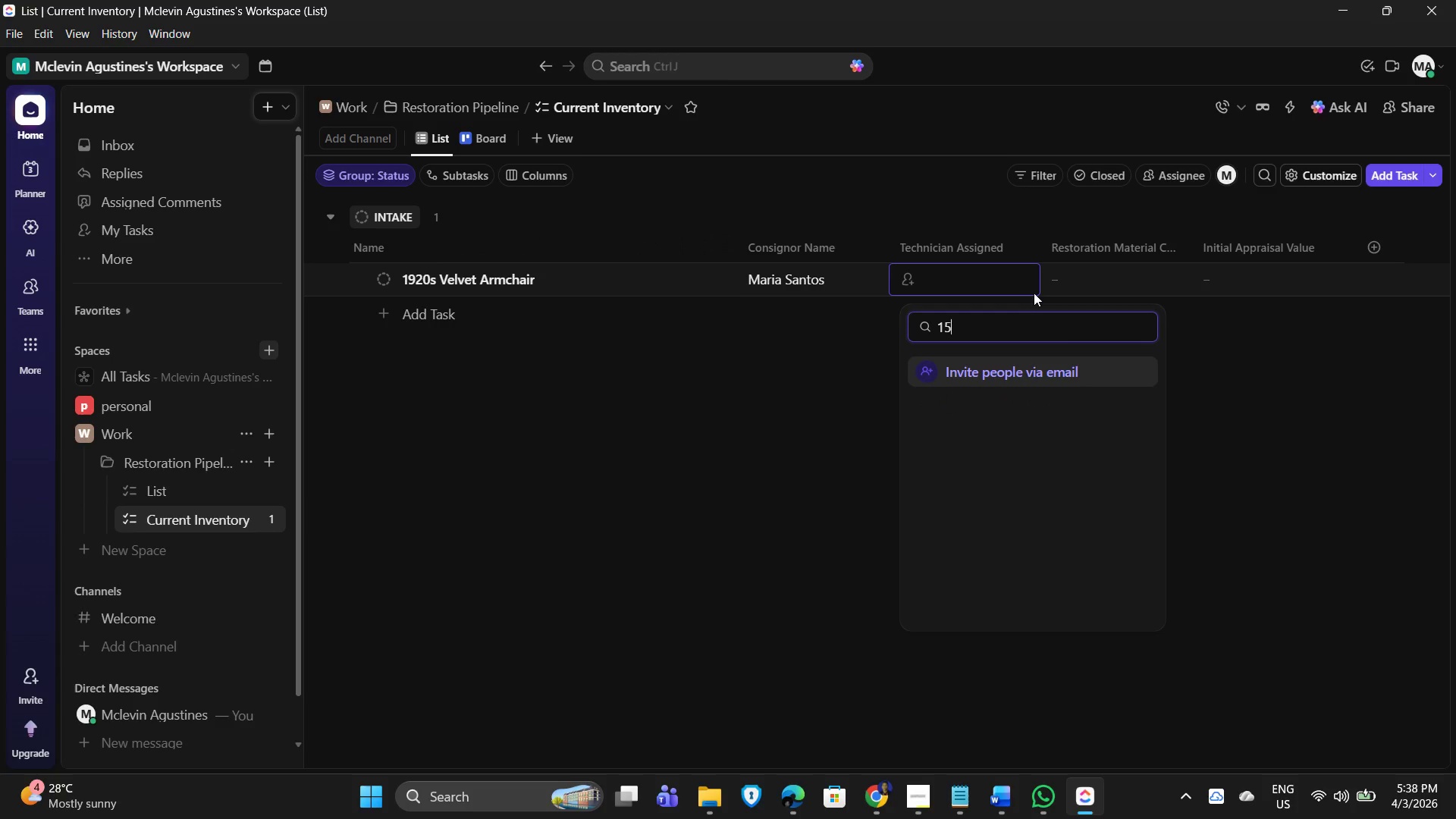 
key(Numpad0)
 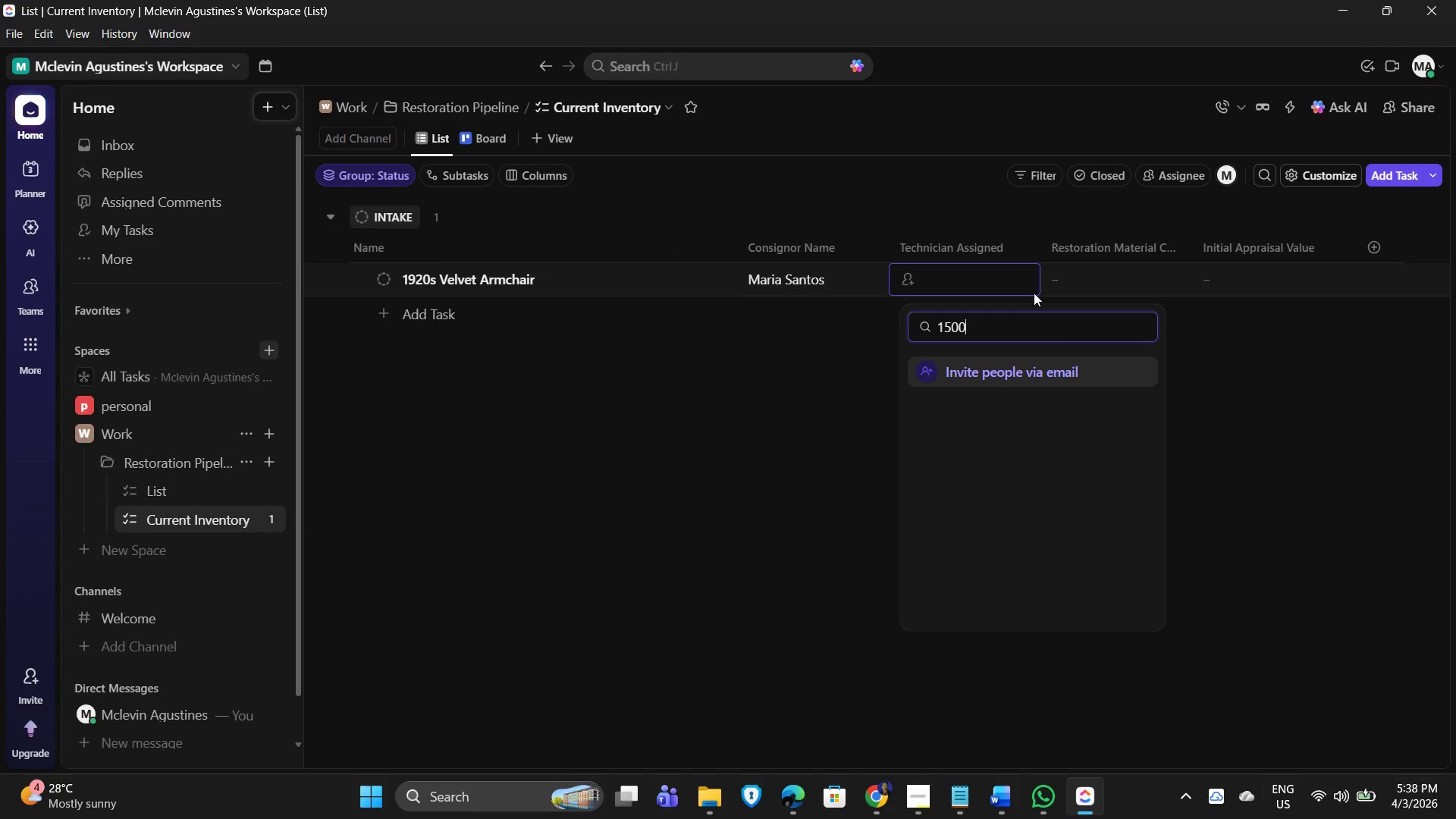 
key(Numpad0)
 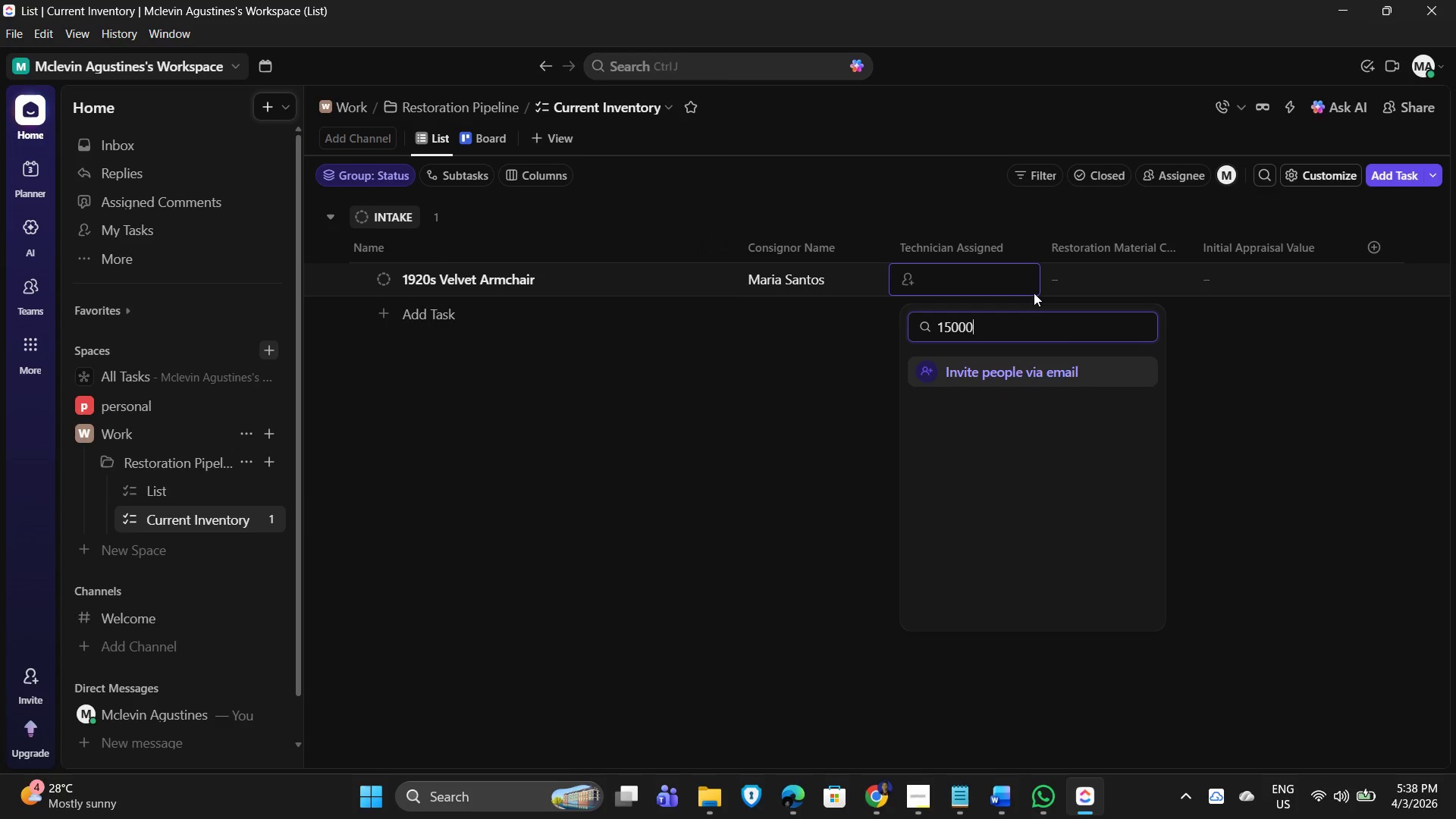 
key(Numpad0)
 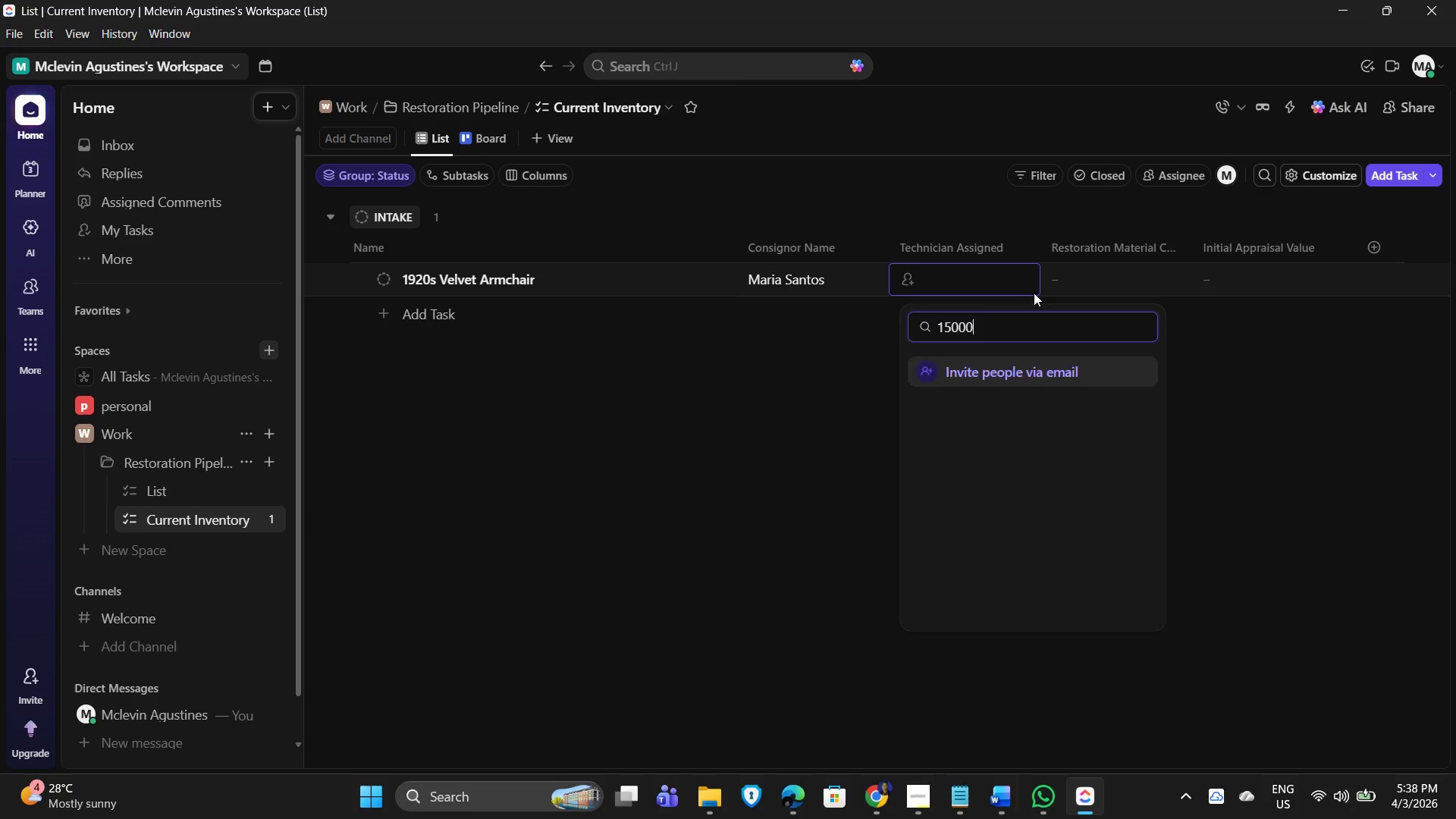 
key(NumpadEnter)
 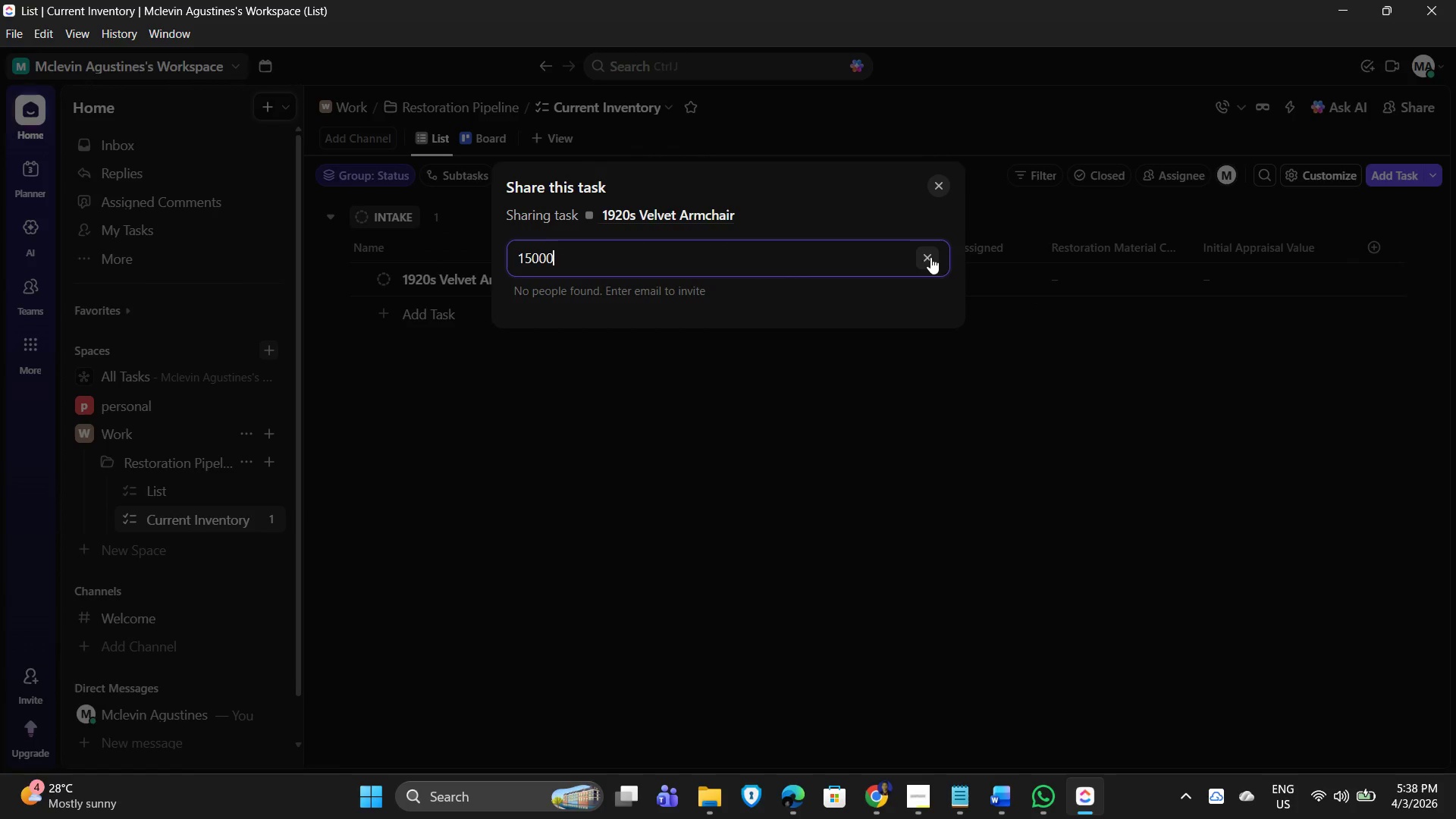 
left_click([930, 178])
 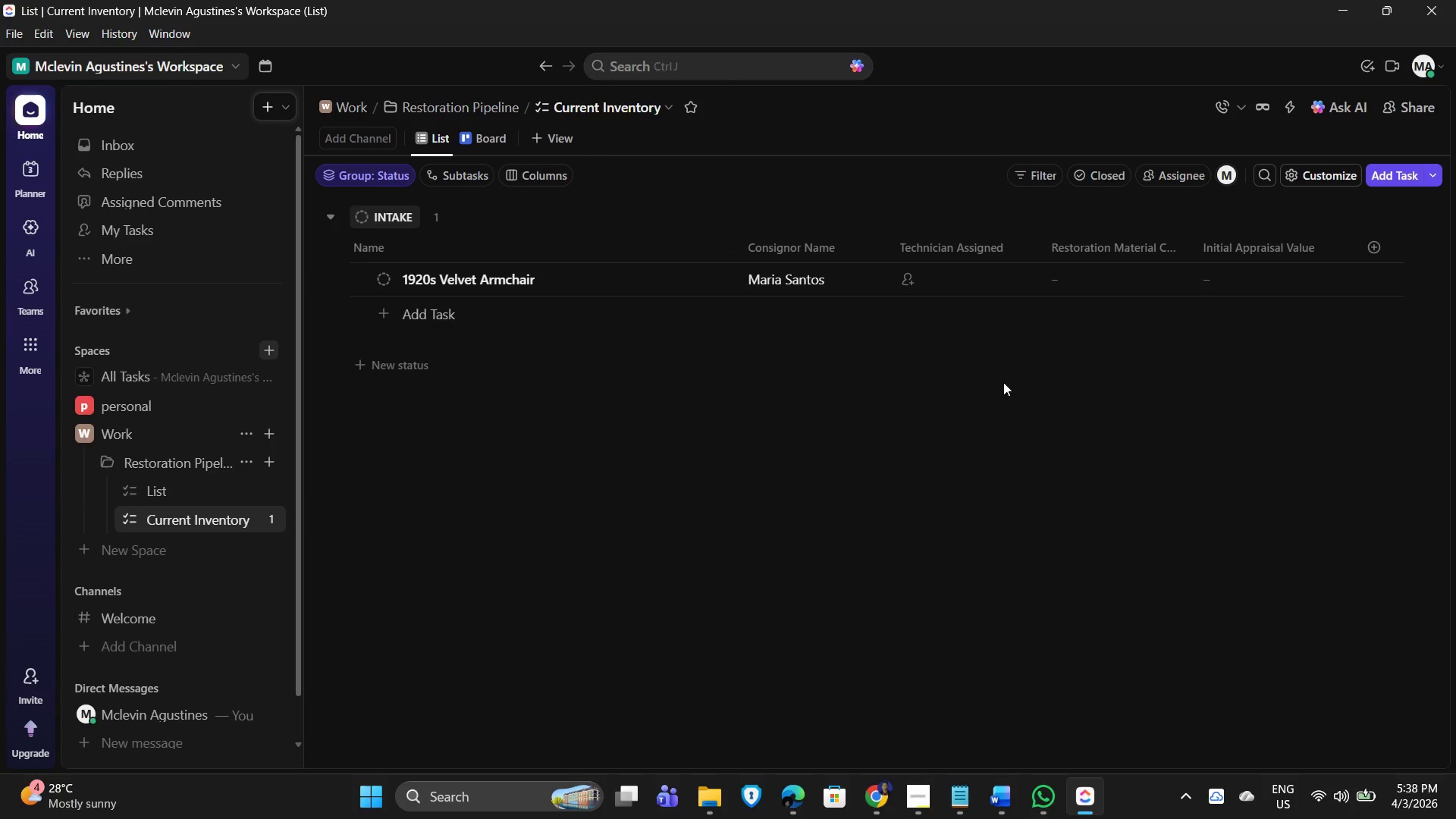 
left_click_drag(start_coordinate=[1000, 377], to_coordinate=[1000, 372])
 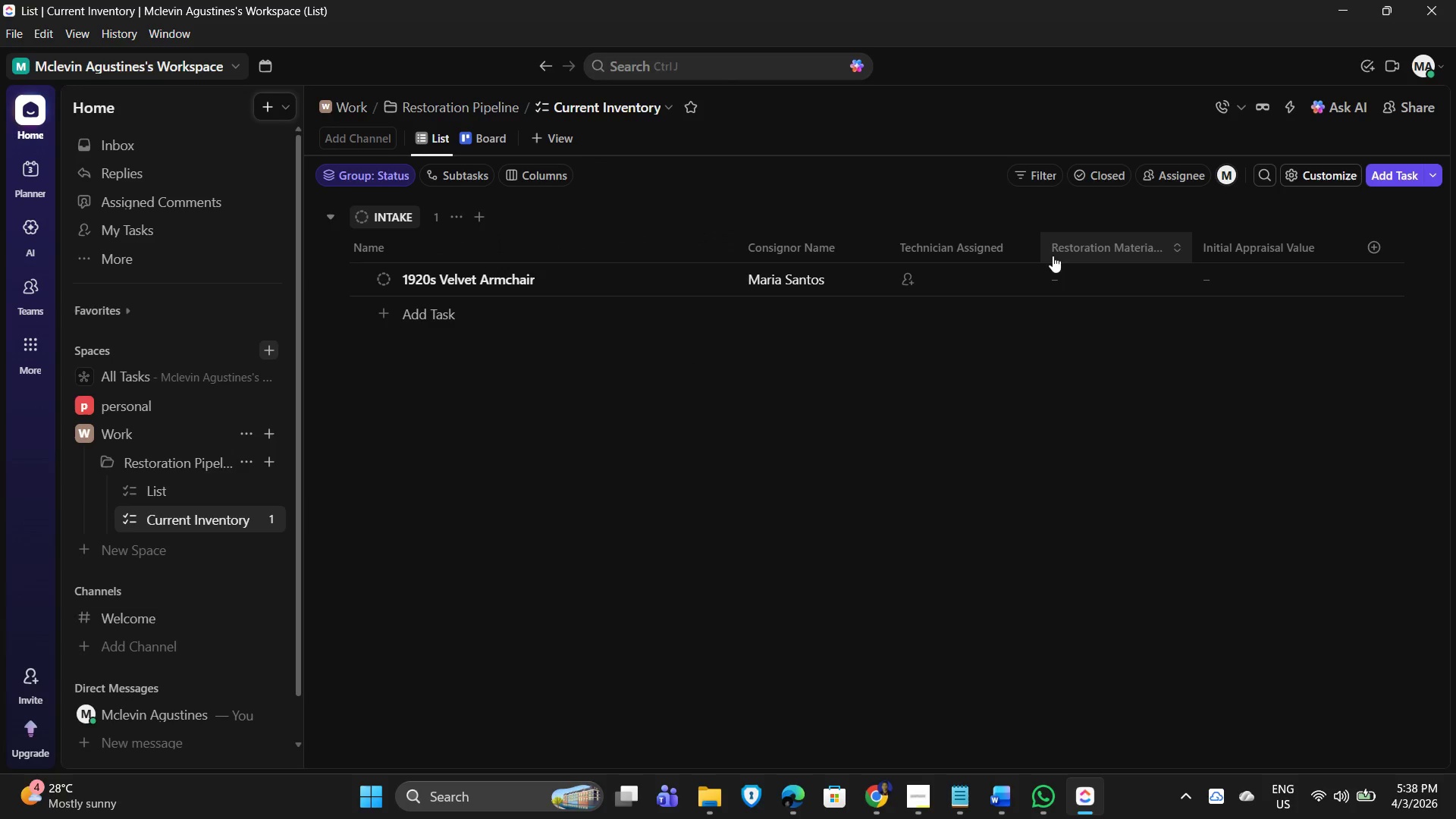 
left_click_drag(start_coordinate=[956, 248], to_coordinate=[1304, 243])
 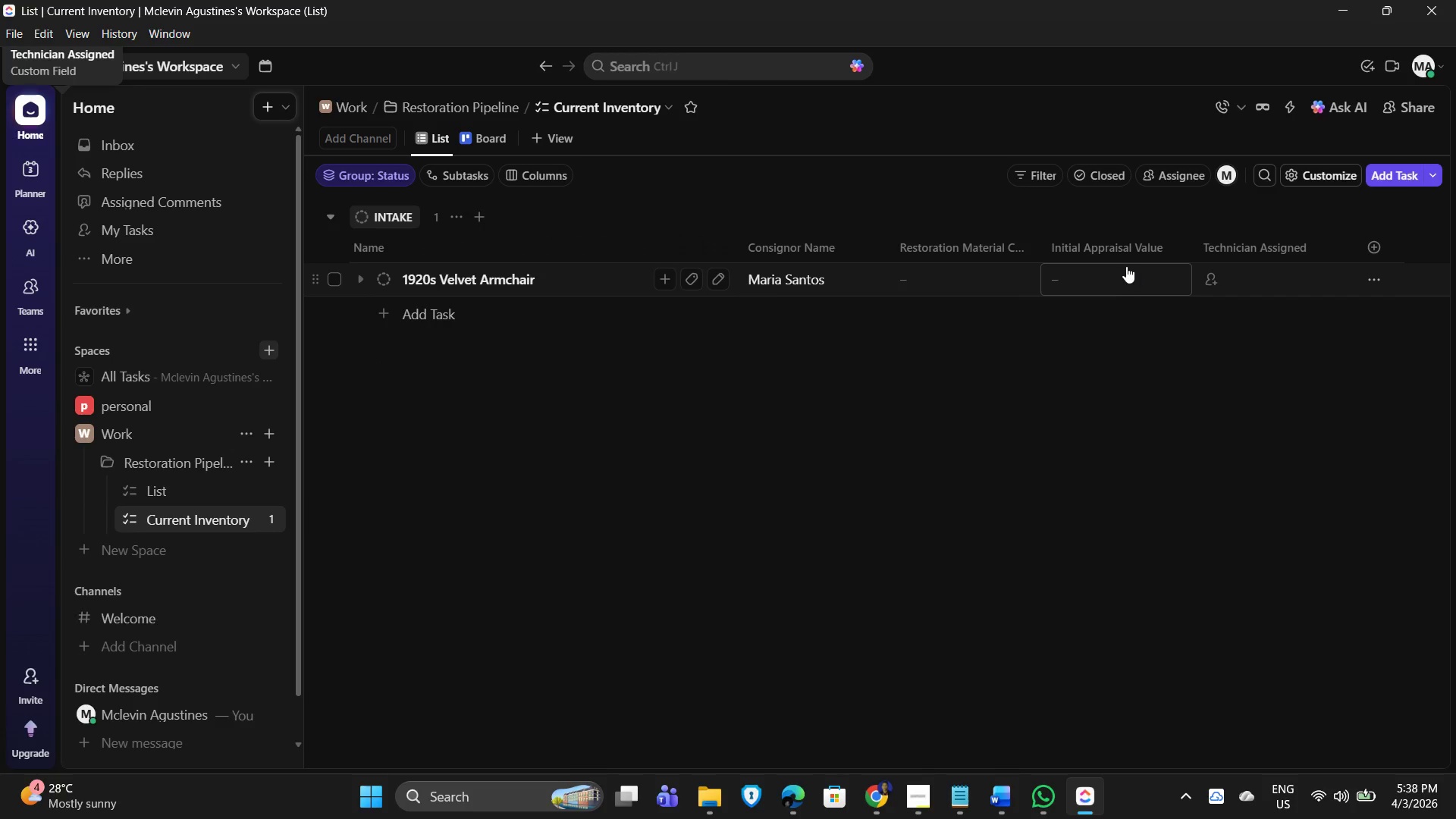 
left_click_drag(start_coordinate=[1118, 248], to_coordinate=[956, 247])
 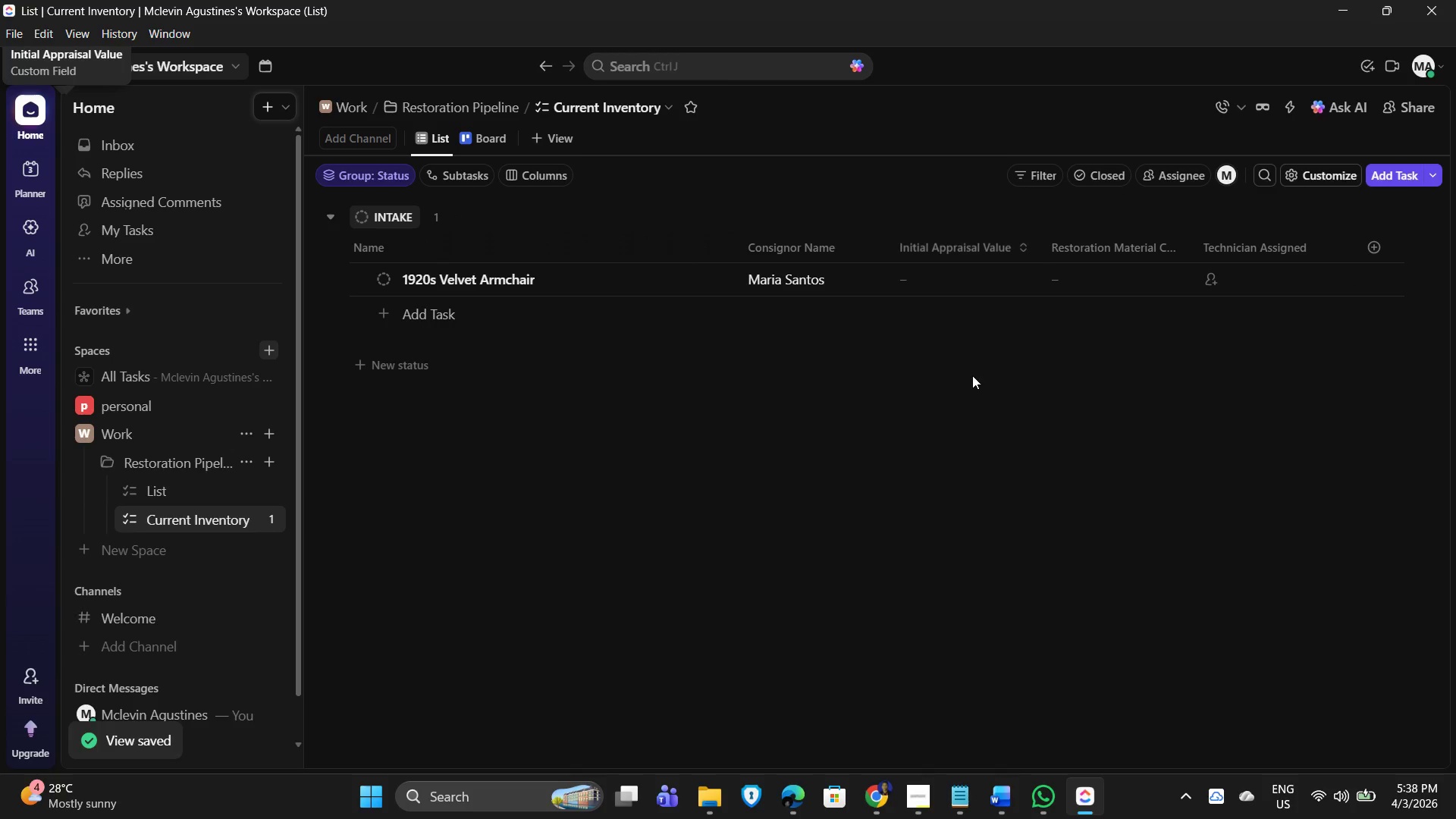 
left_click_drag(start_coordinate=[972, 375], to_coordinate=[971, 369])
 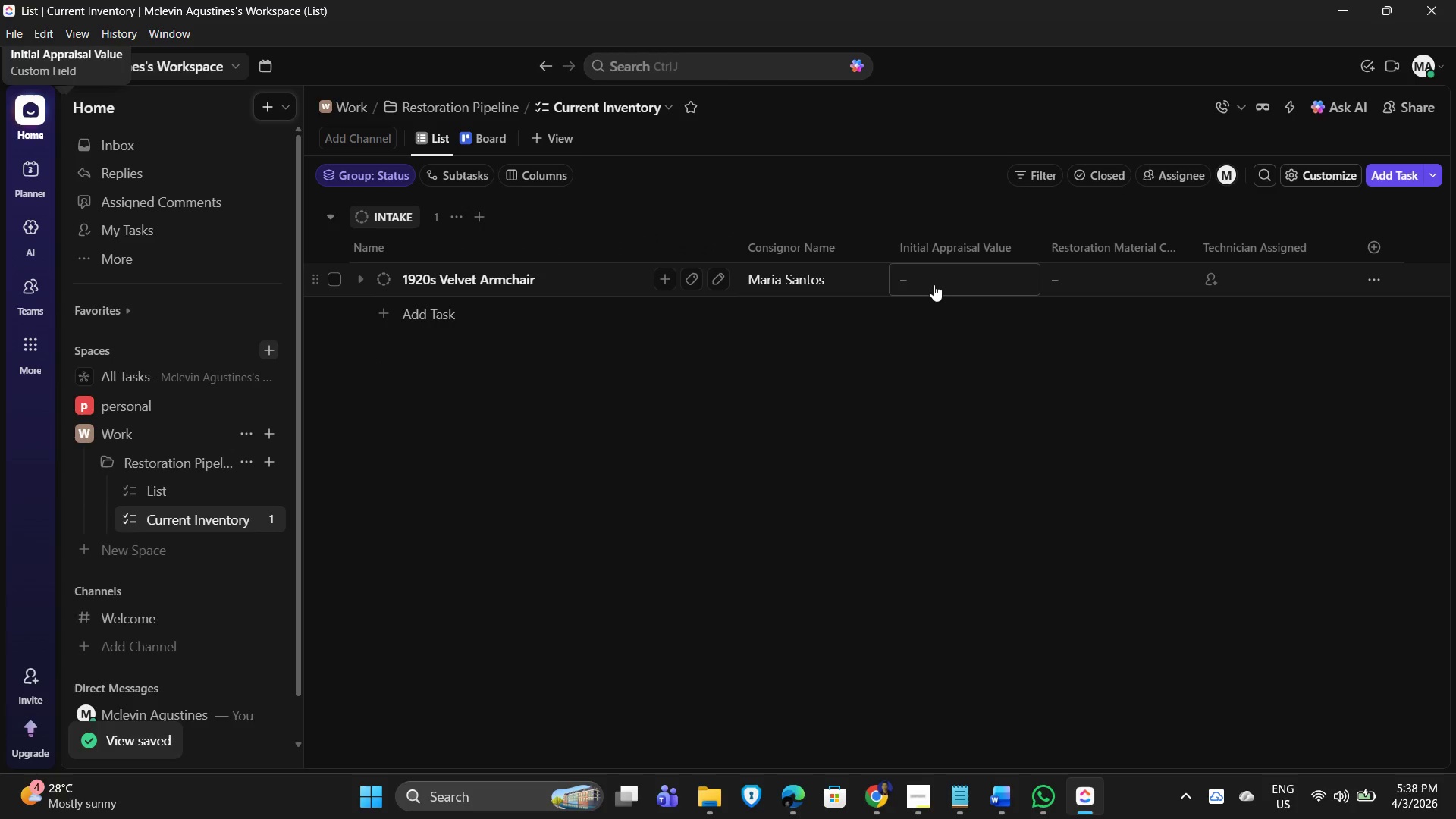 
double_click([930, 284])
 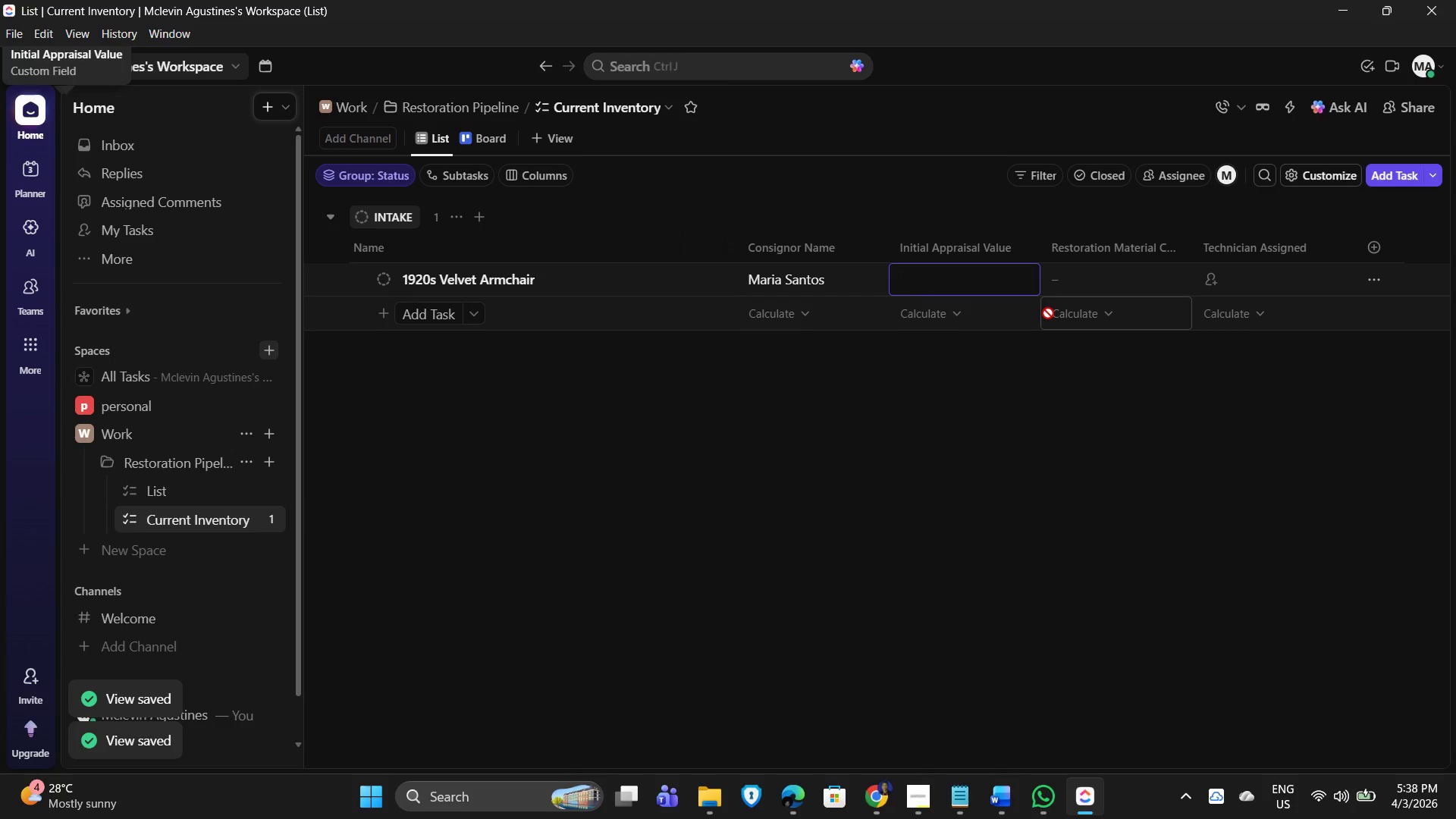 
key(Numpad1)
 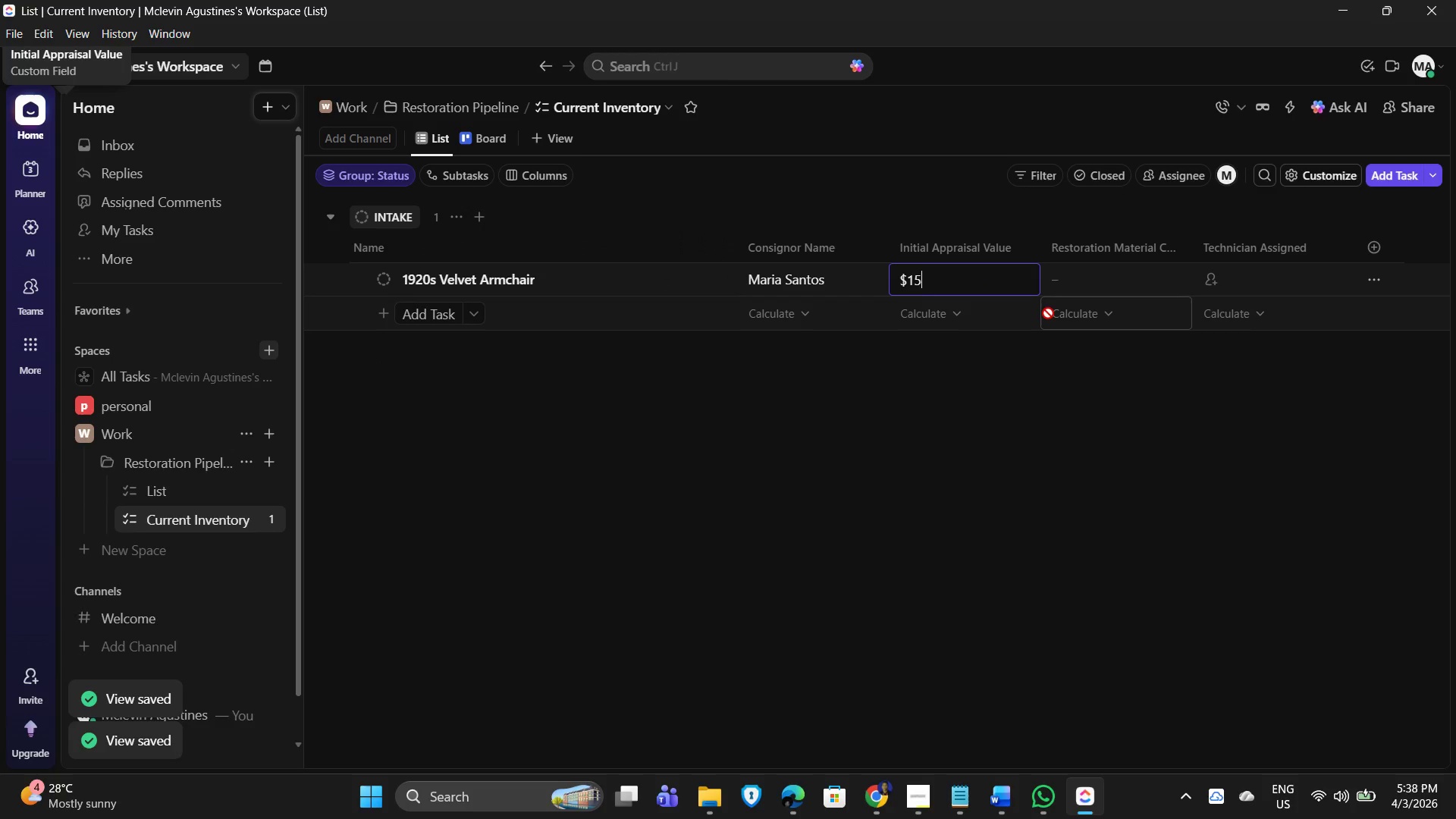 
key(Numpad5)
 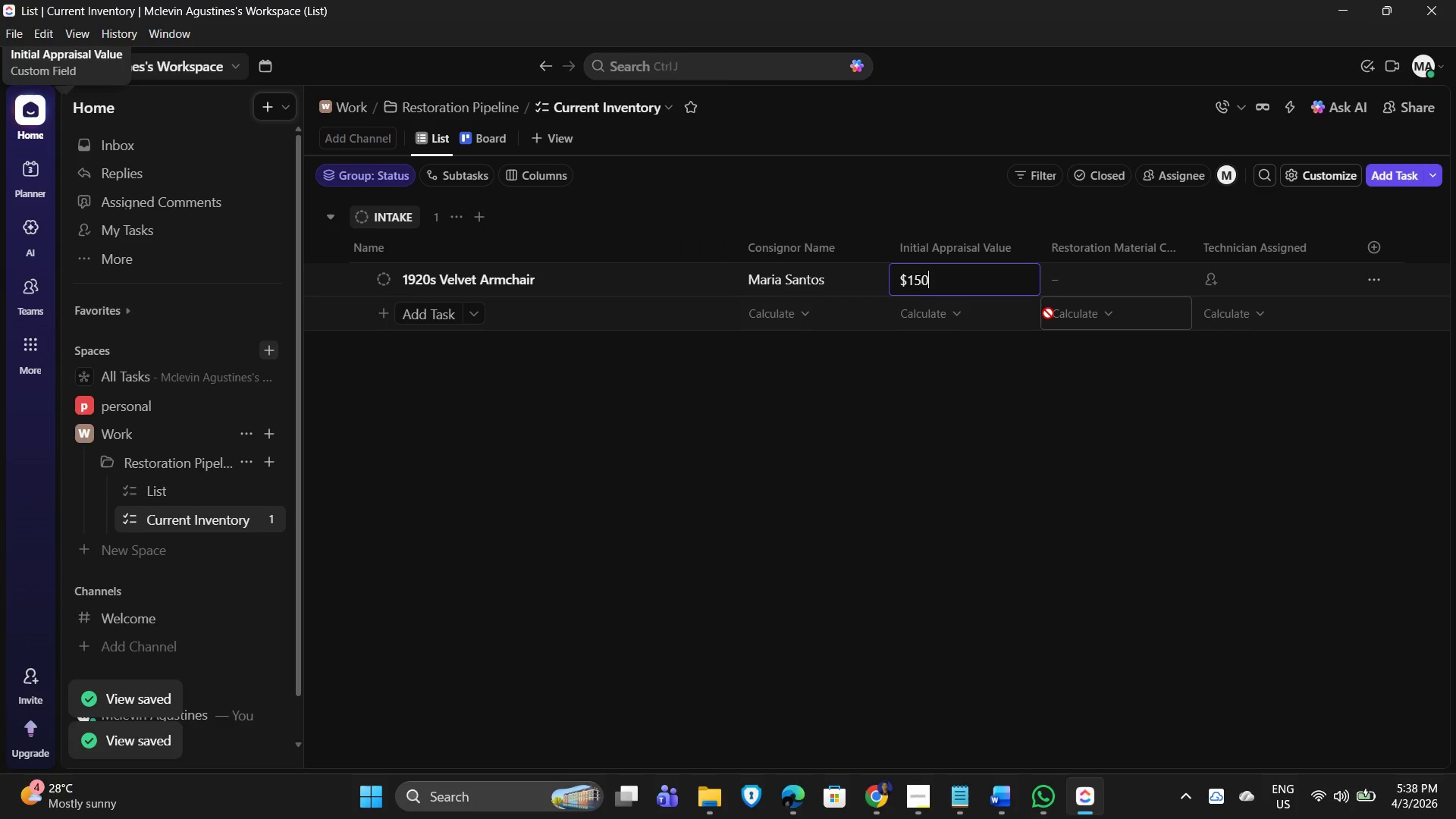 
key(Numpad0)
 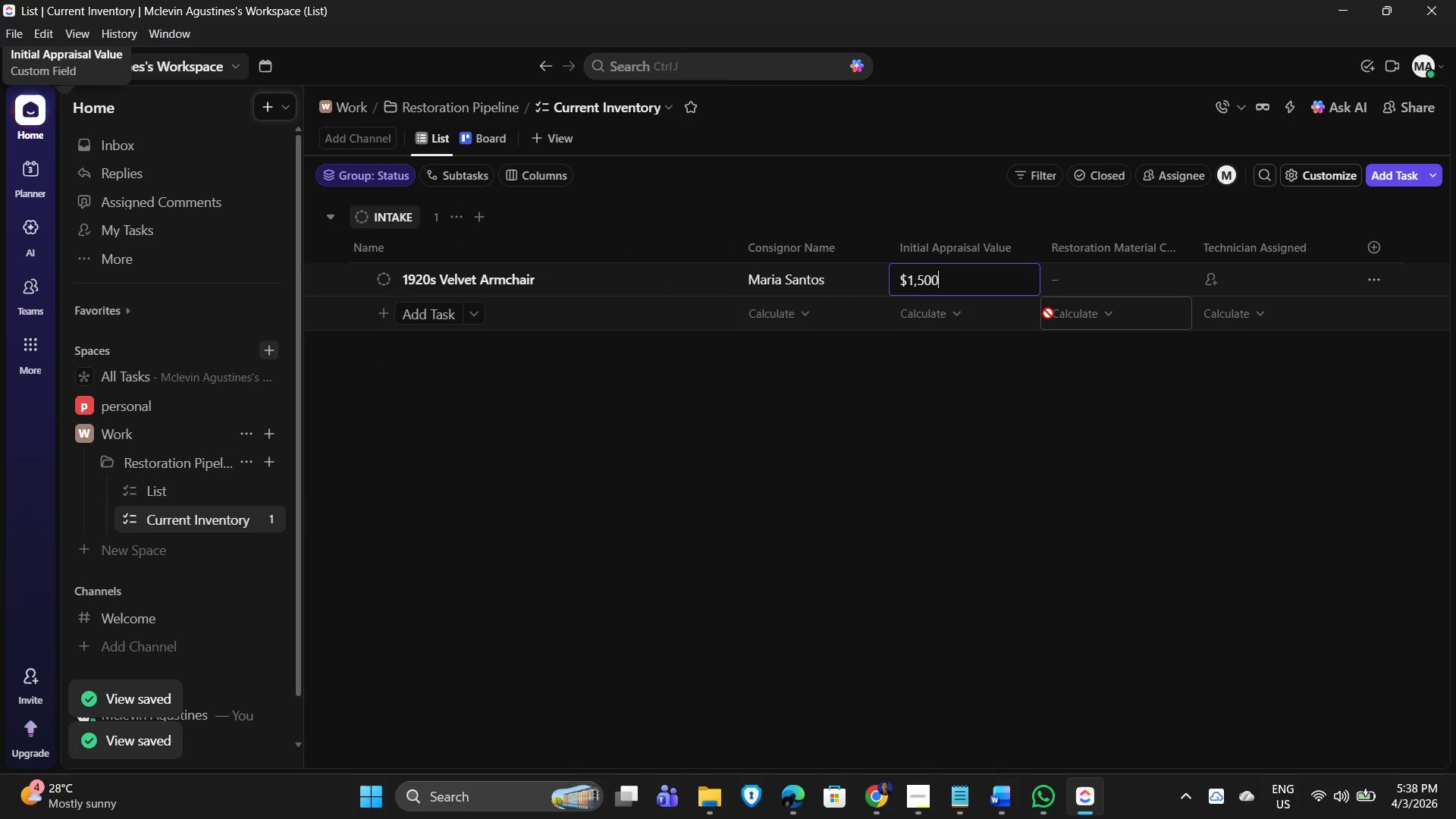 
key(Numpad0)
 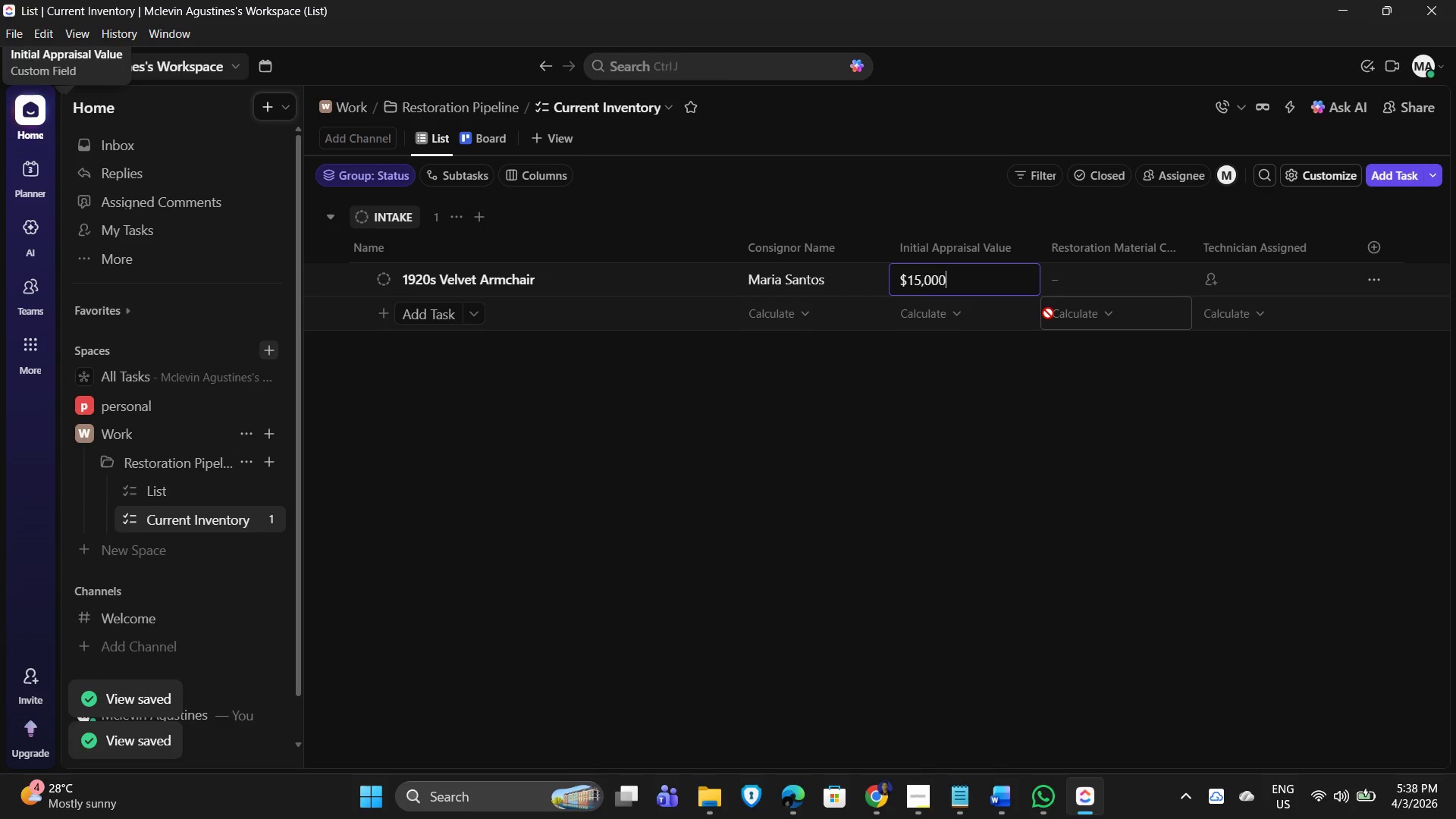 
key(Numpad0)
 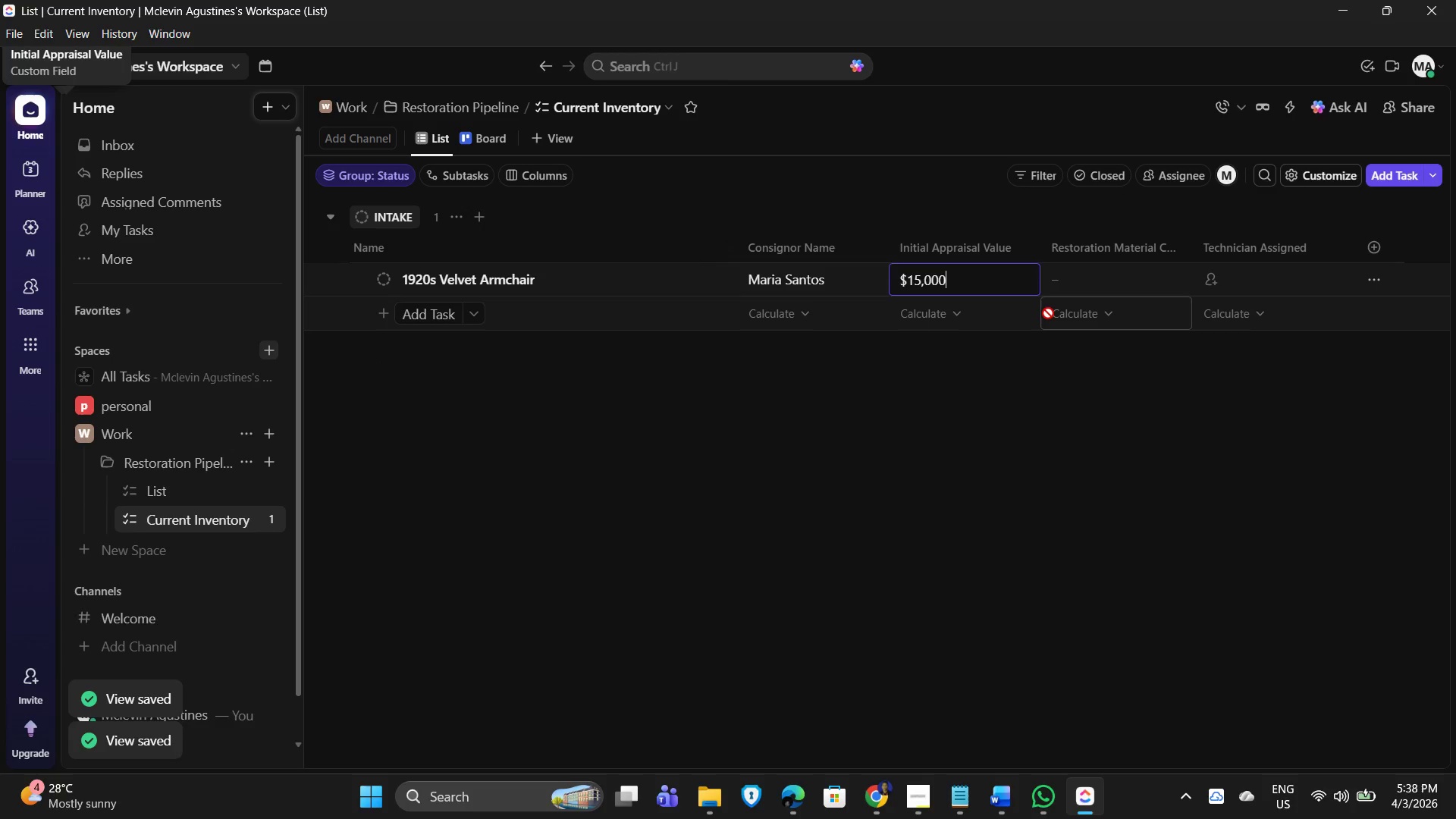 
key(NumpadEnter)
 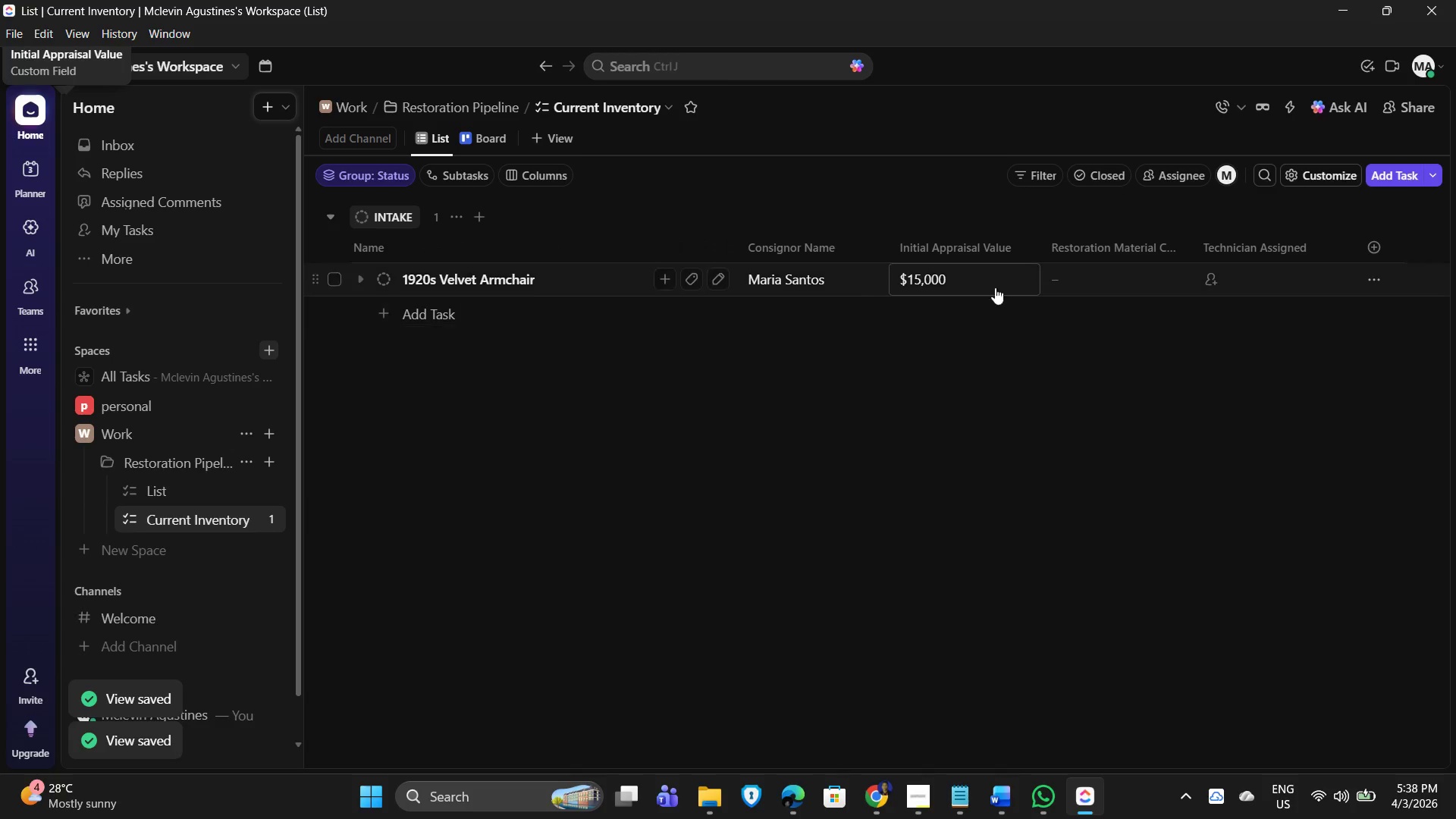 
left_click([1106, 279])
 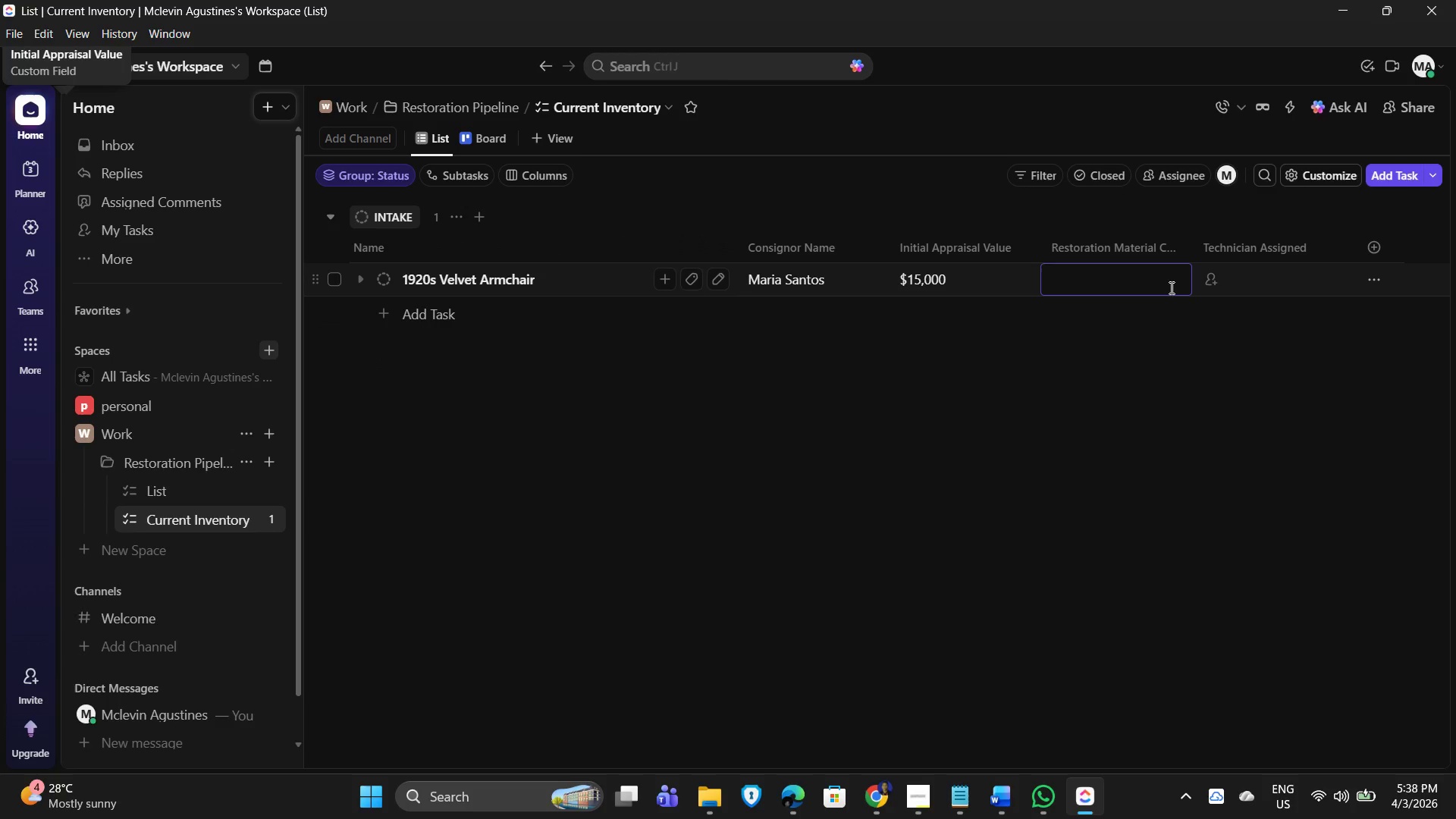 
key(Numpad3)
 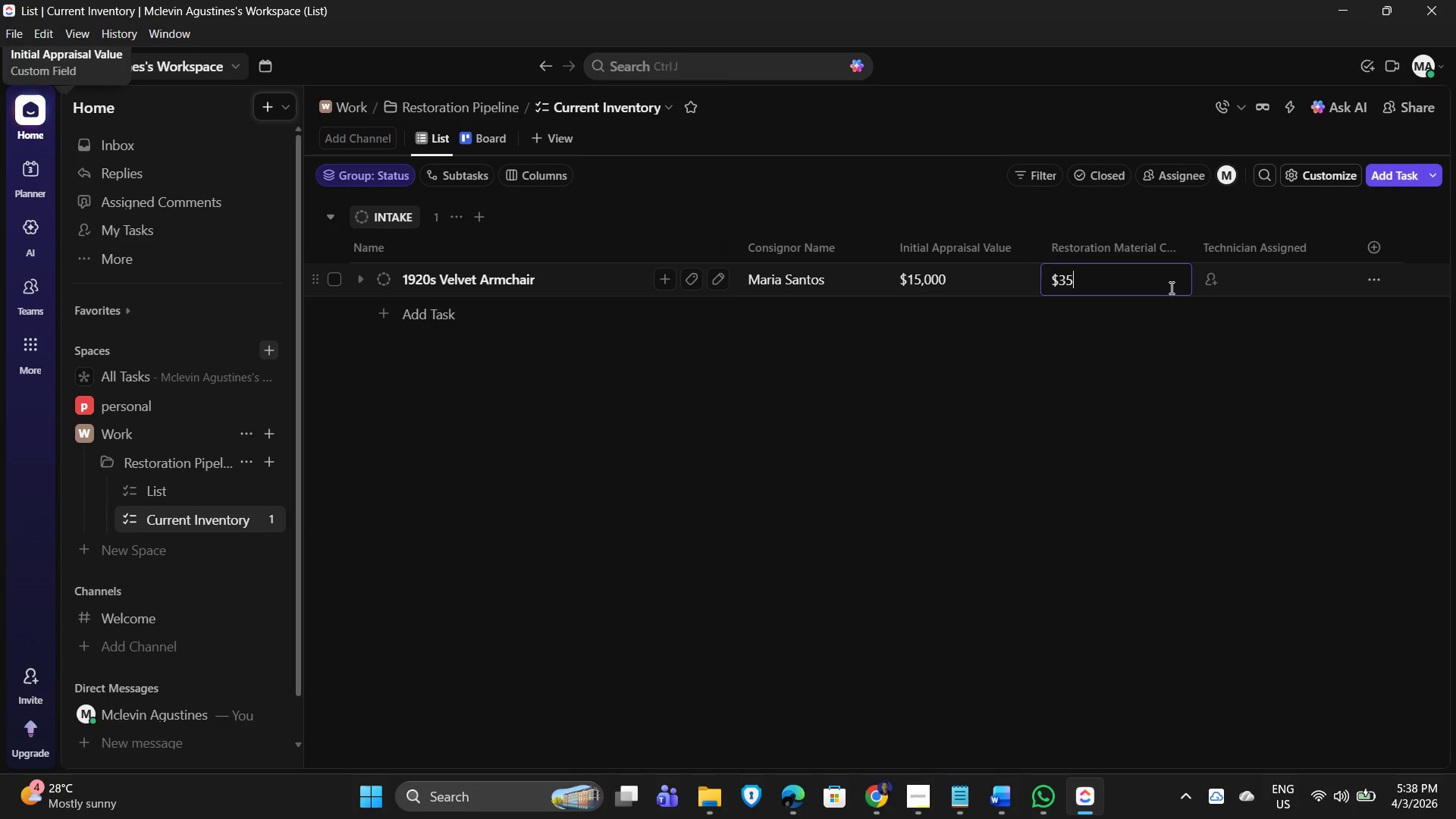 
key(Numpad5)
 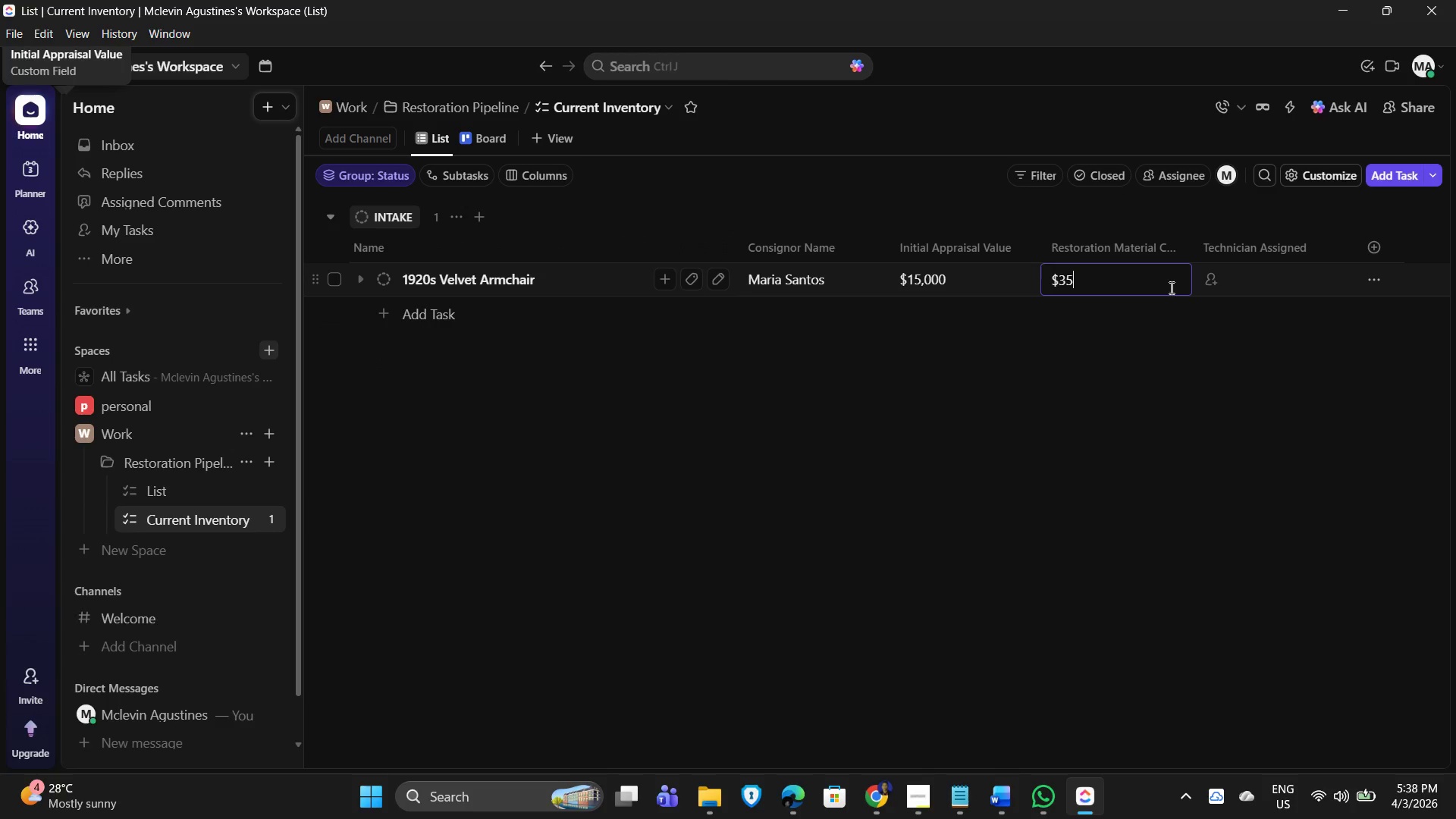 
key(Numpad0)
 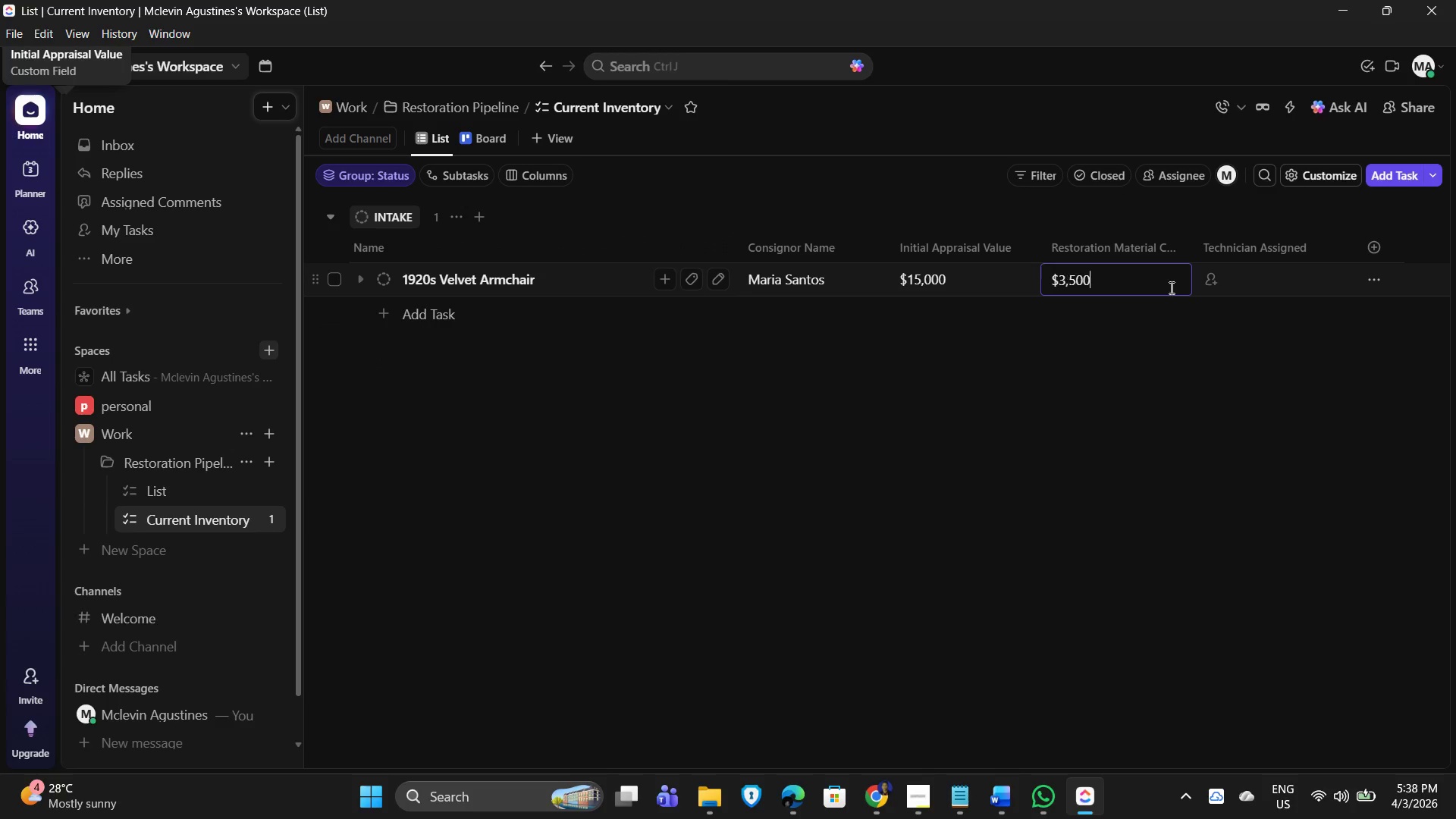 
key(Numpad0)
 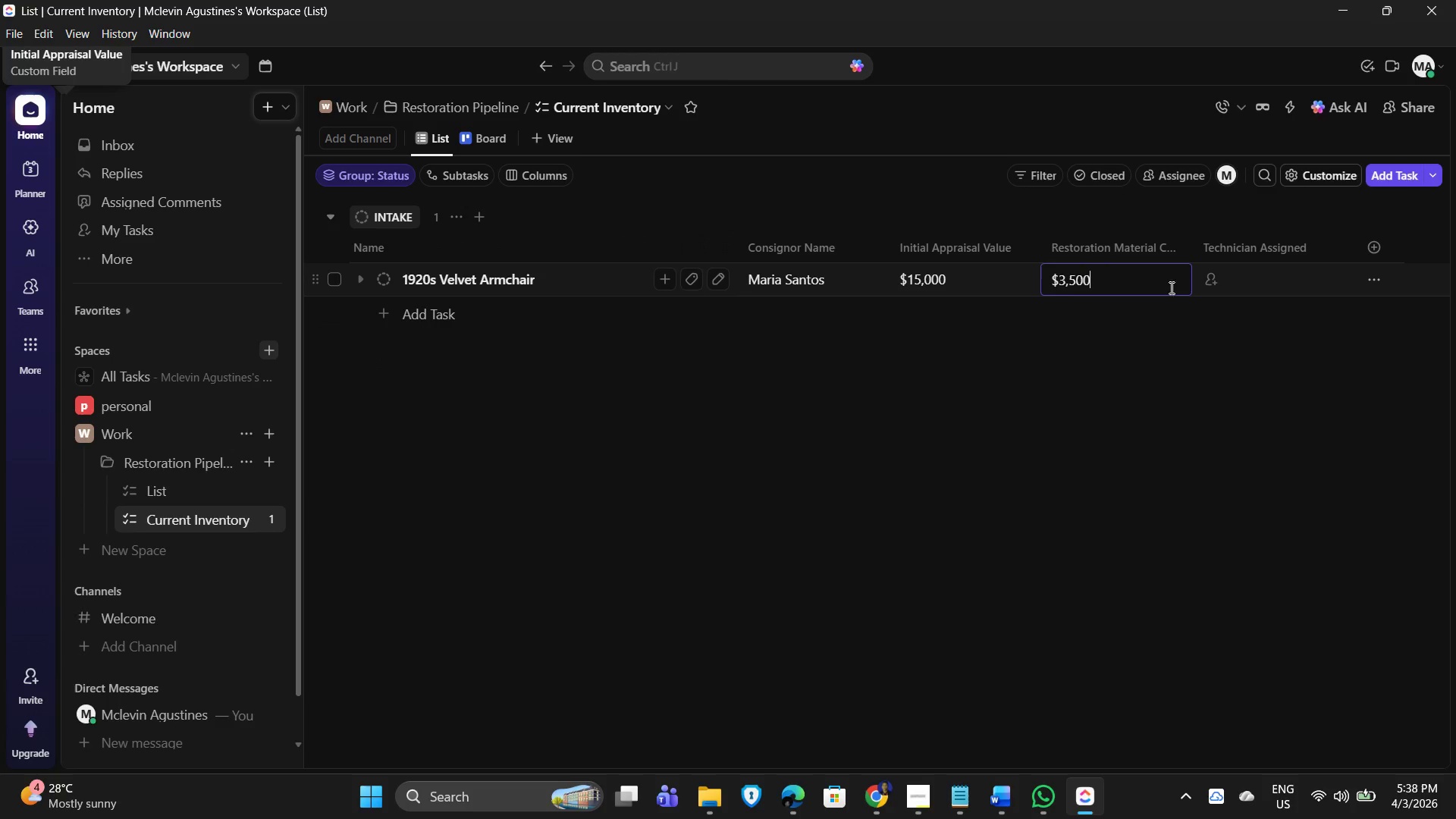 
key(NumpadEnter)
 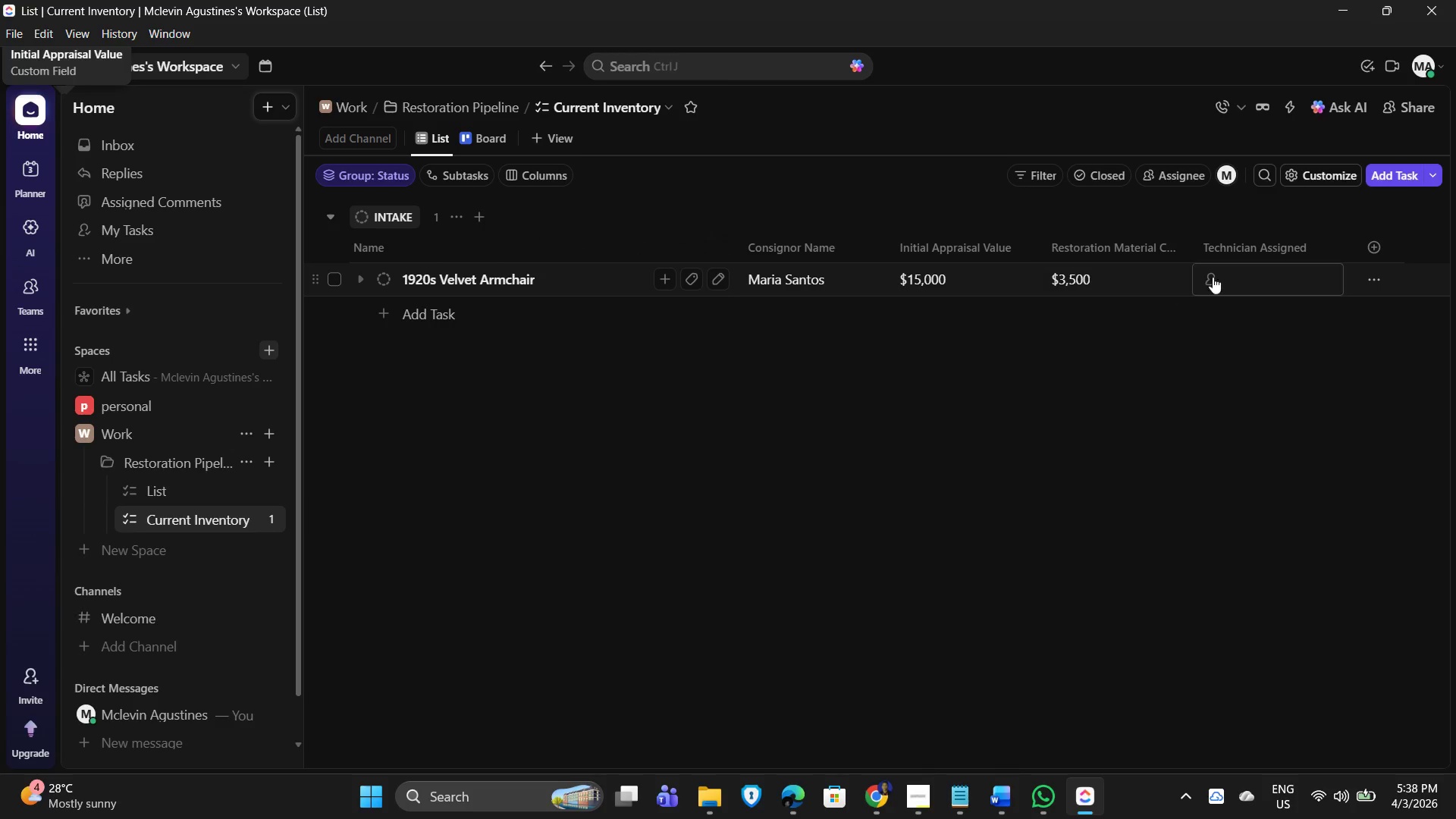 
left_click([1269, 279])
 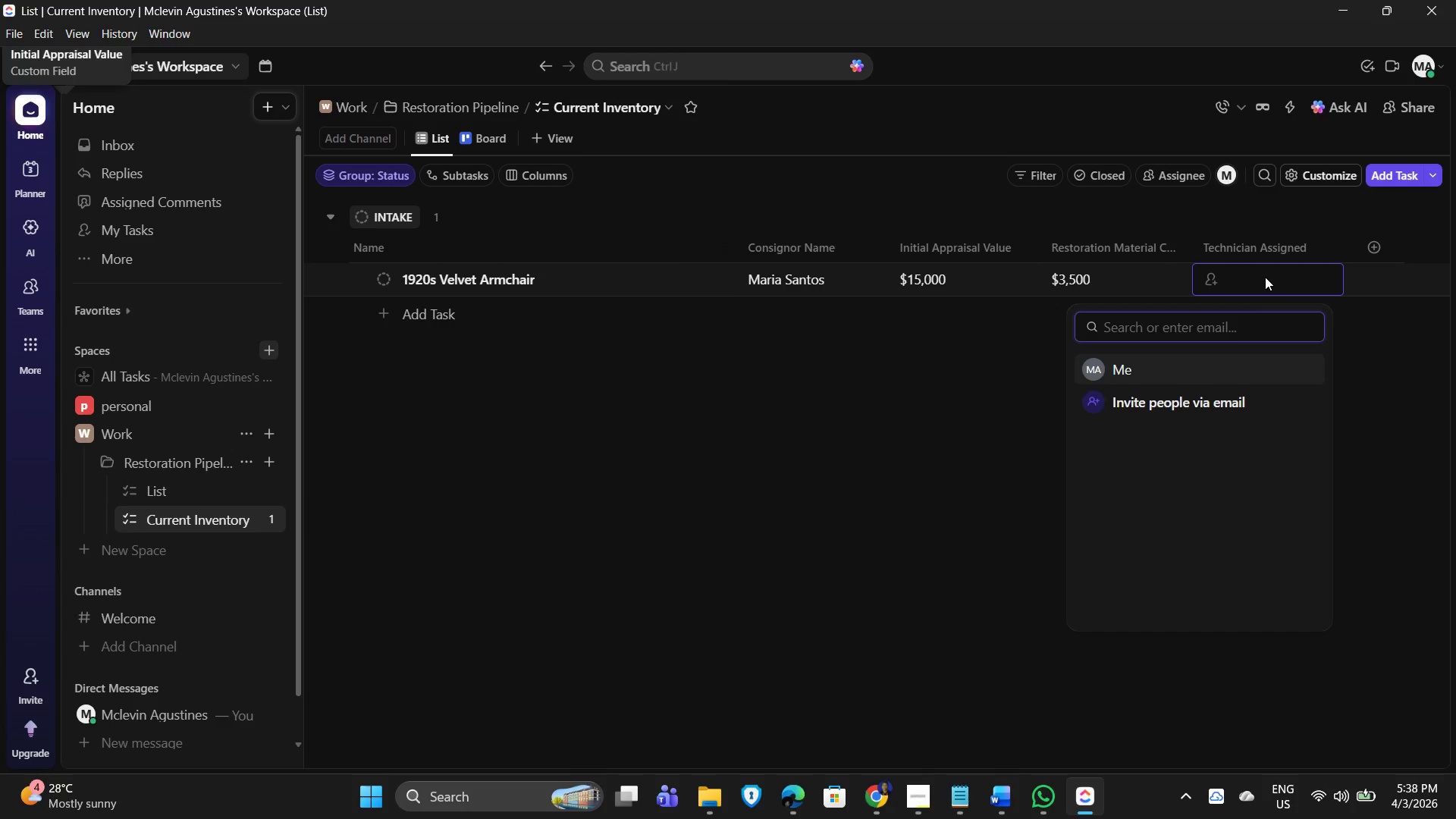 
wait(5.25)
 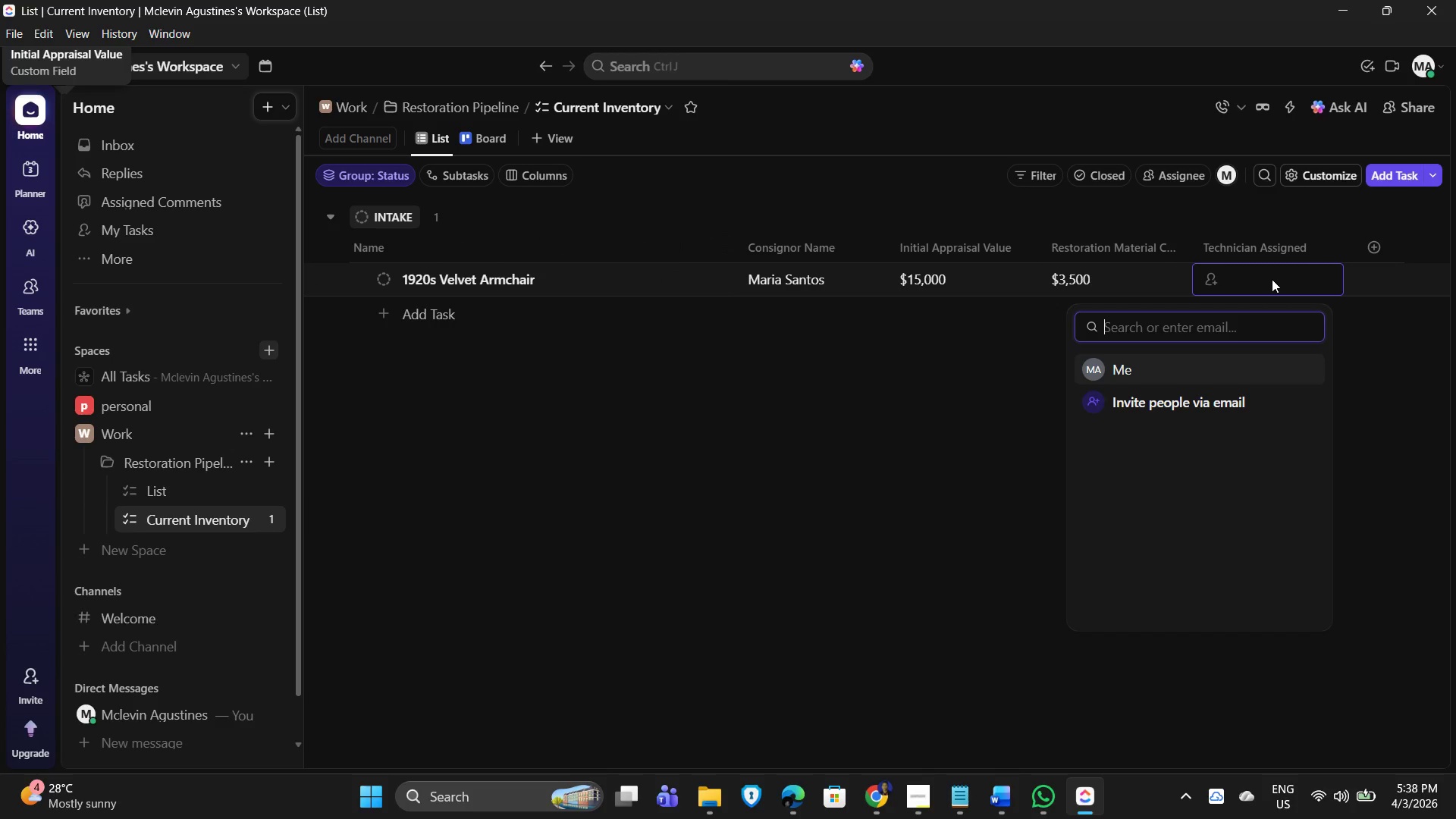 
left_click_drag(start_coordinate=[522, 467], to_coordinate=[526, 466])
 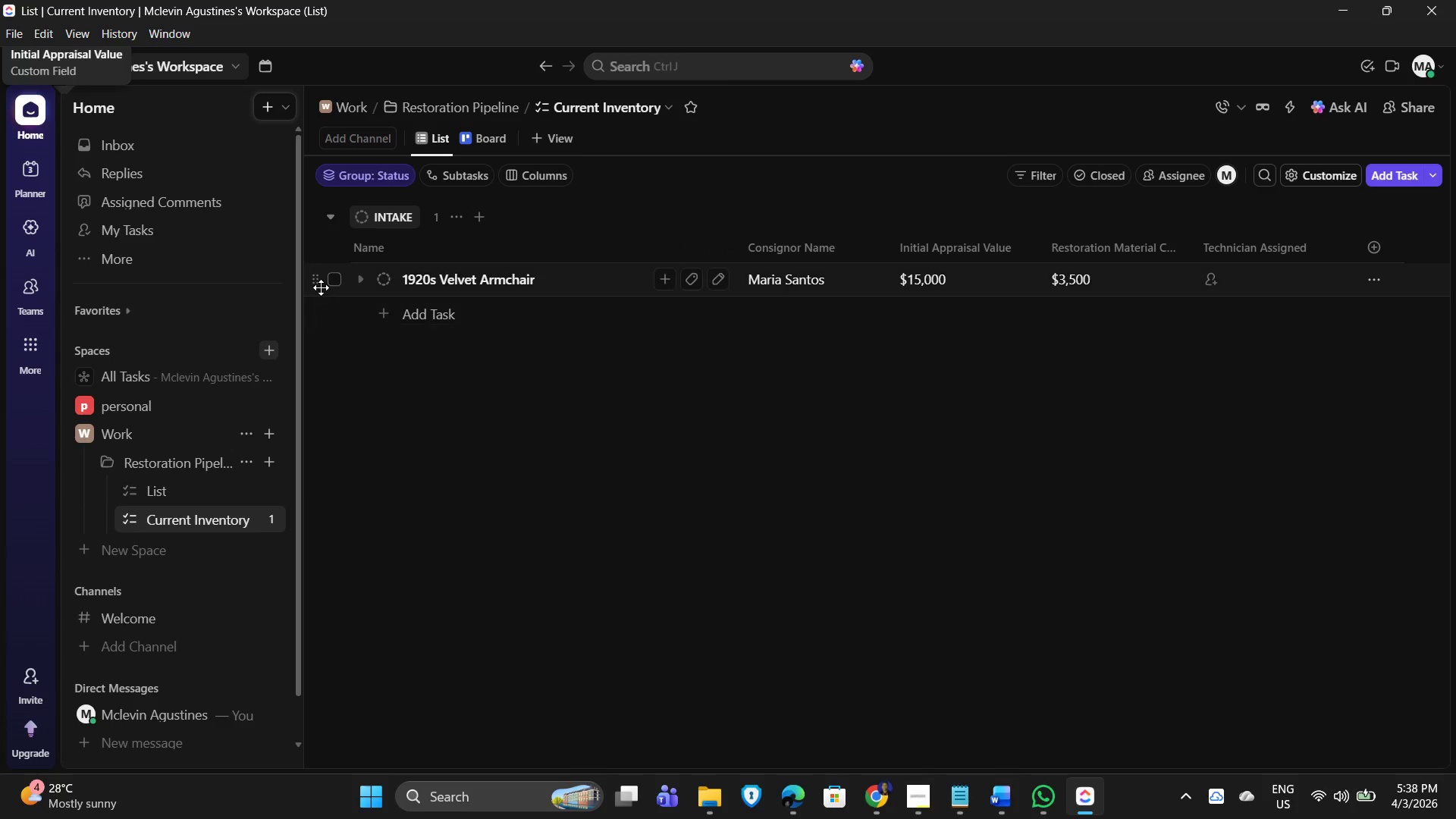 
left_click([321, 287])
 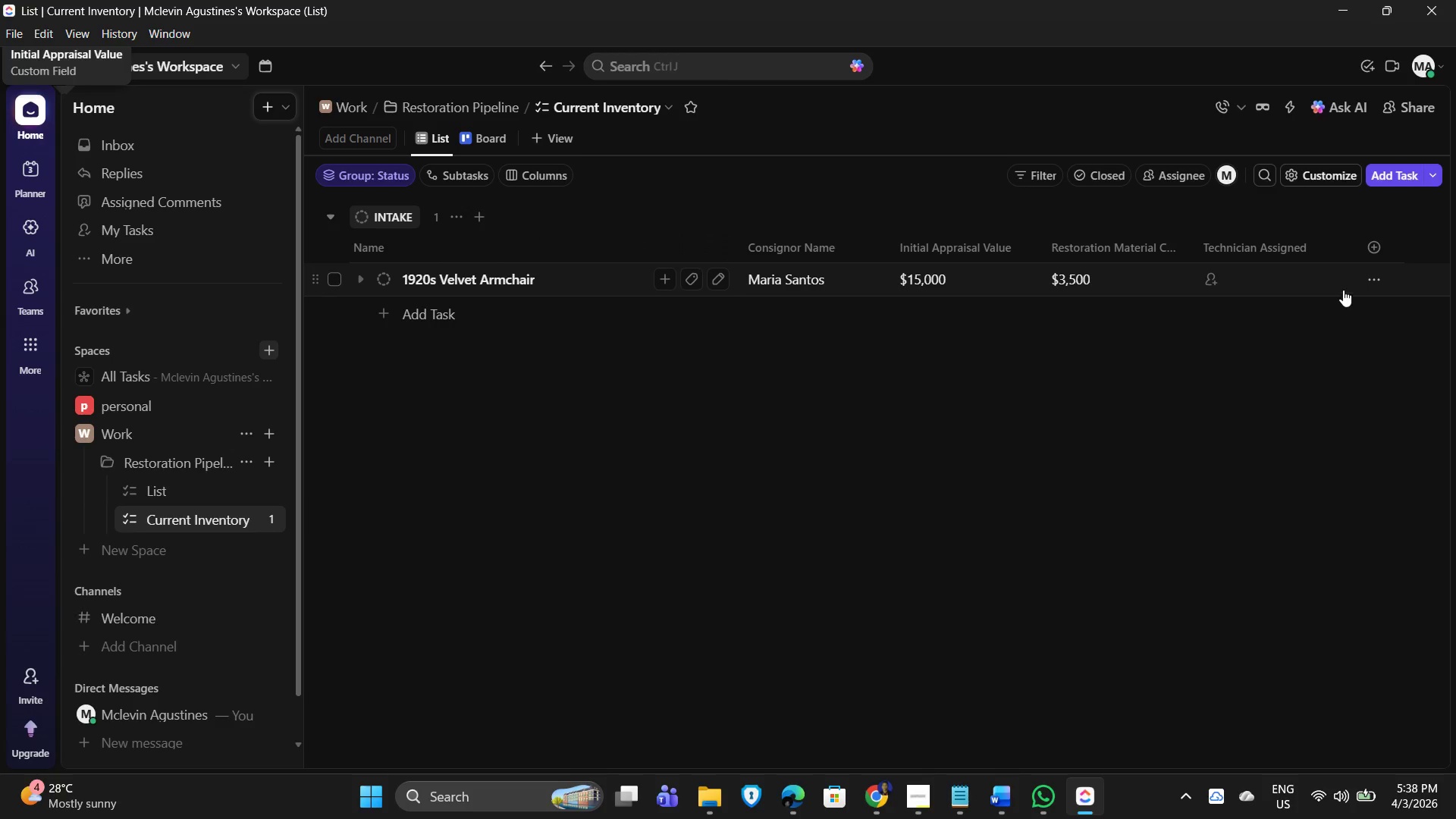 
left_click([1382, 277])
 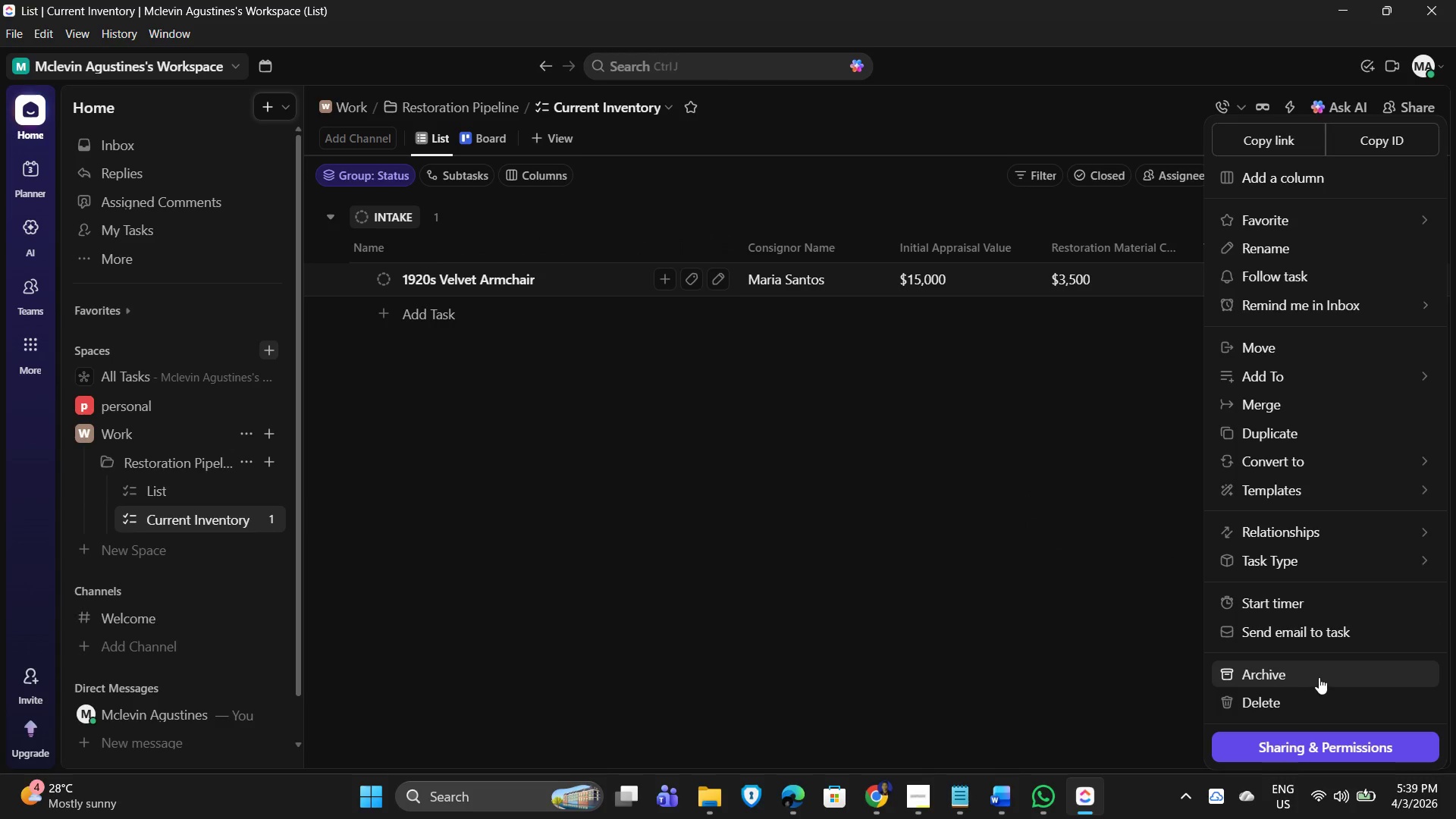 
left_click_drag(start_coordinate=[692, 617], to_coordinate=[682, 617])
 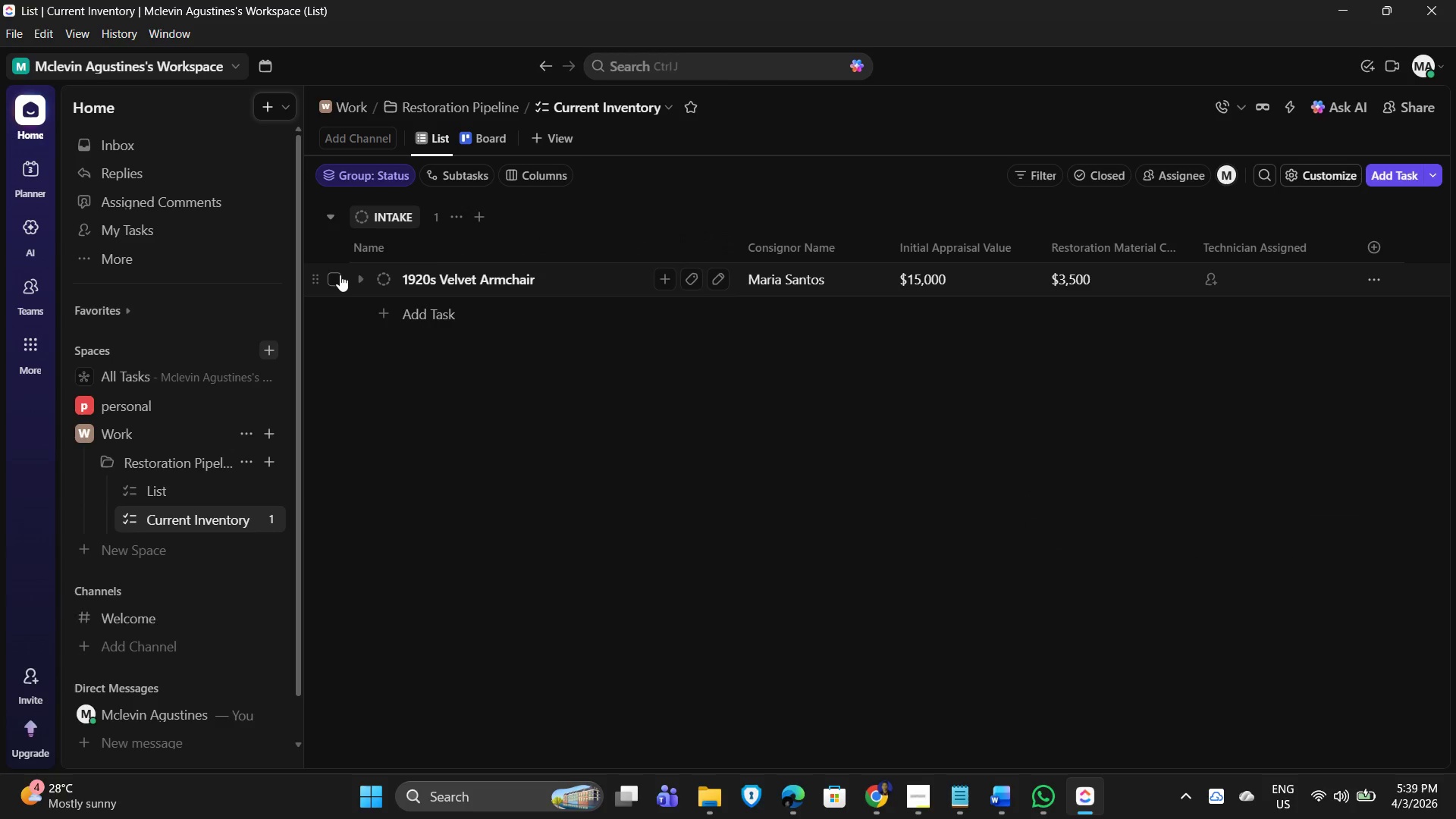 
left_click([340, 275])
 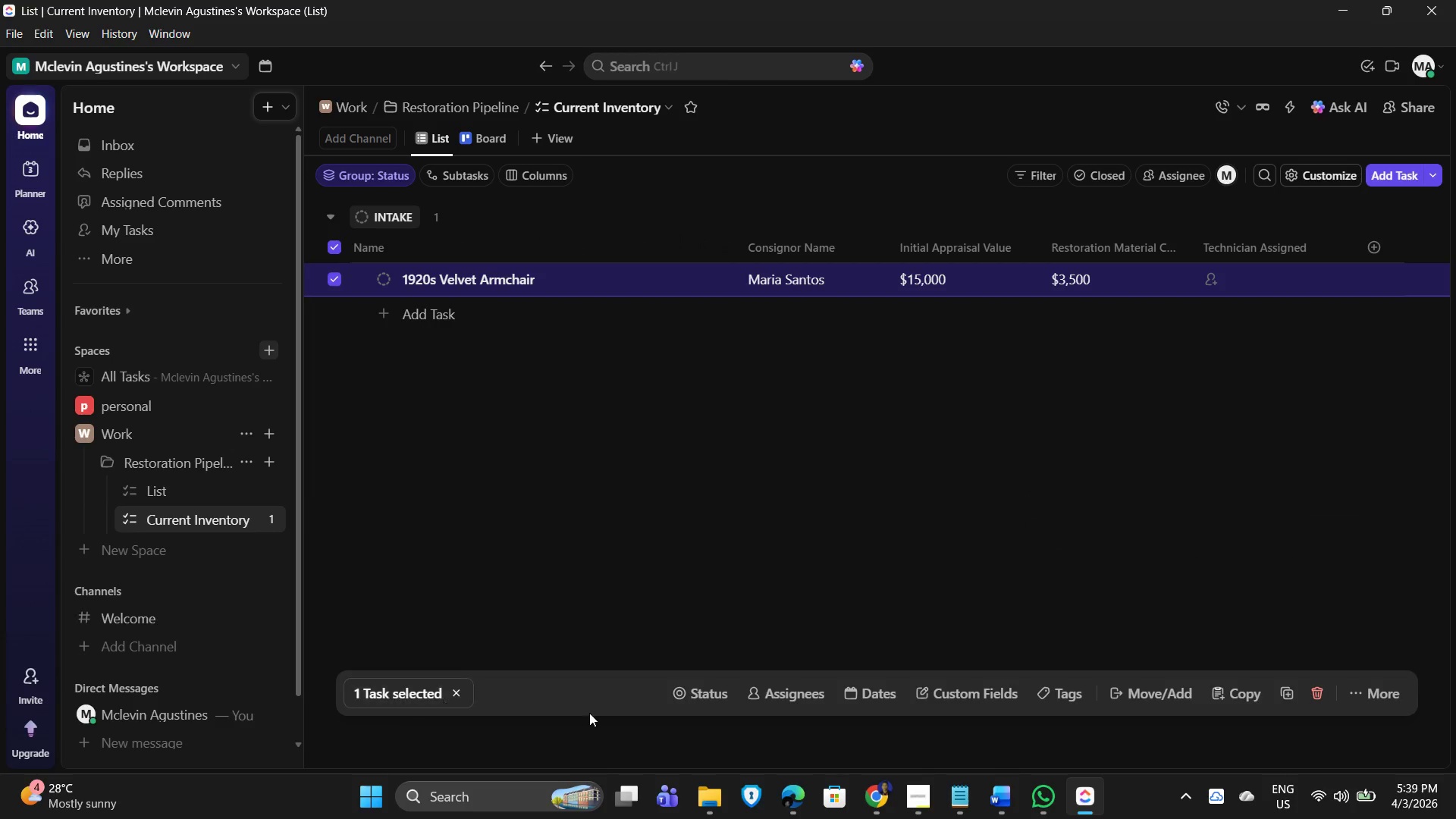 
left_click_drag(start_coordinate=[722, 697], to_coordinate=[717, 697])
 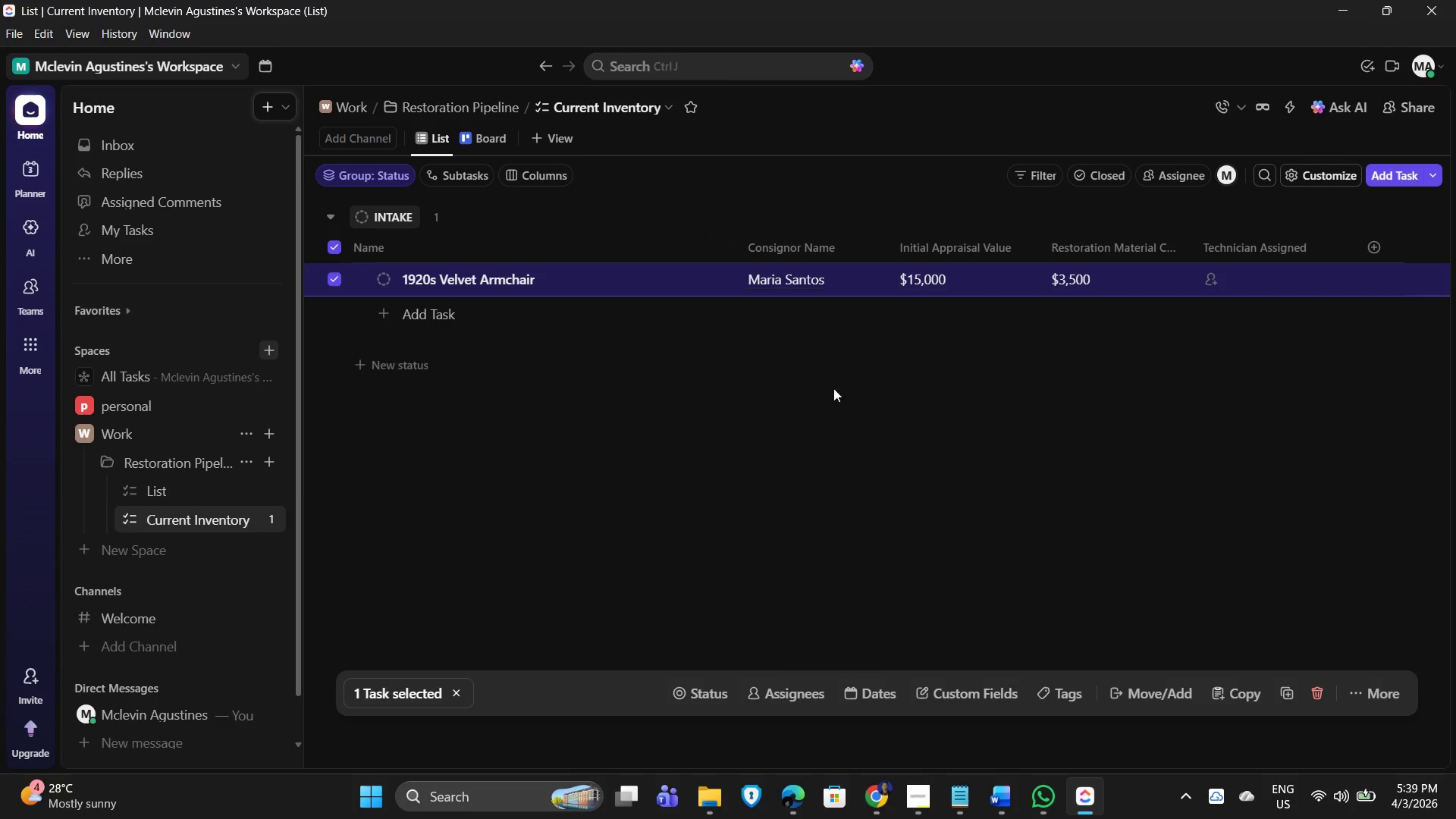 
double_click([1194, 462])
 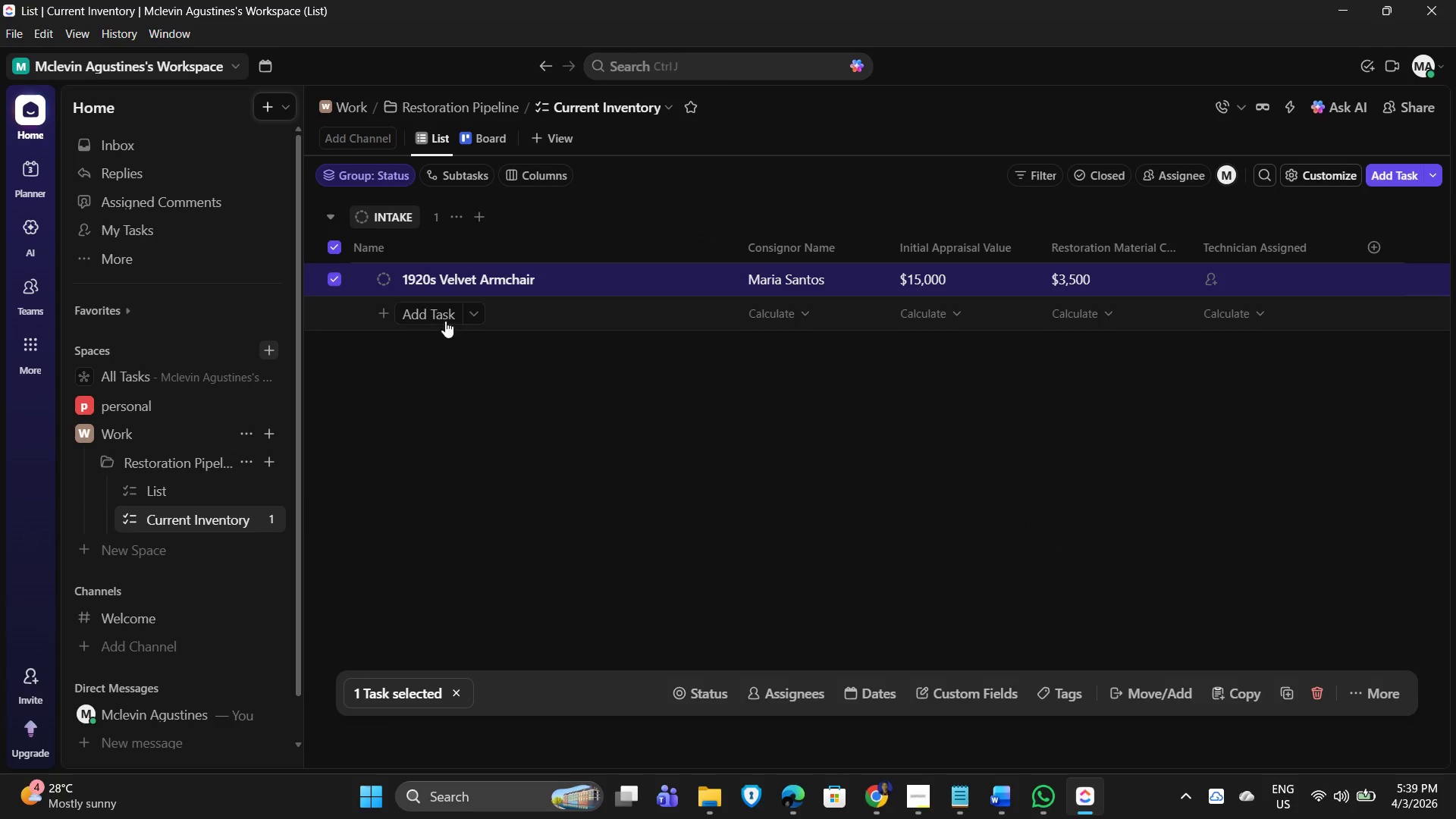 
left_click([439, 314])
 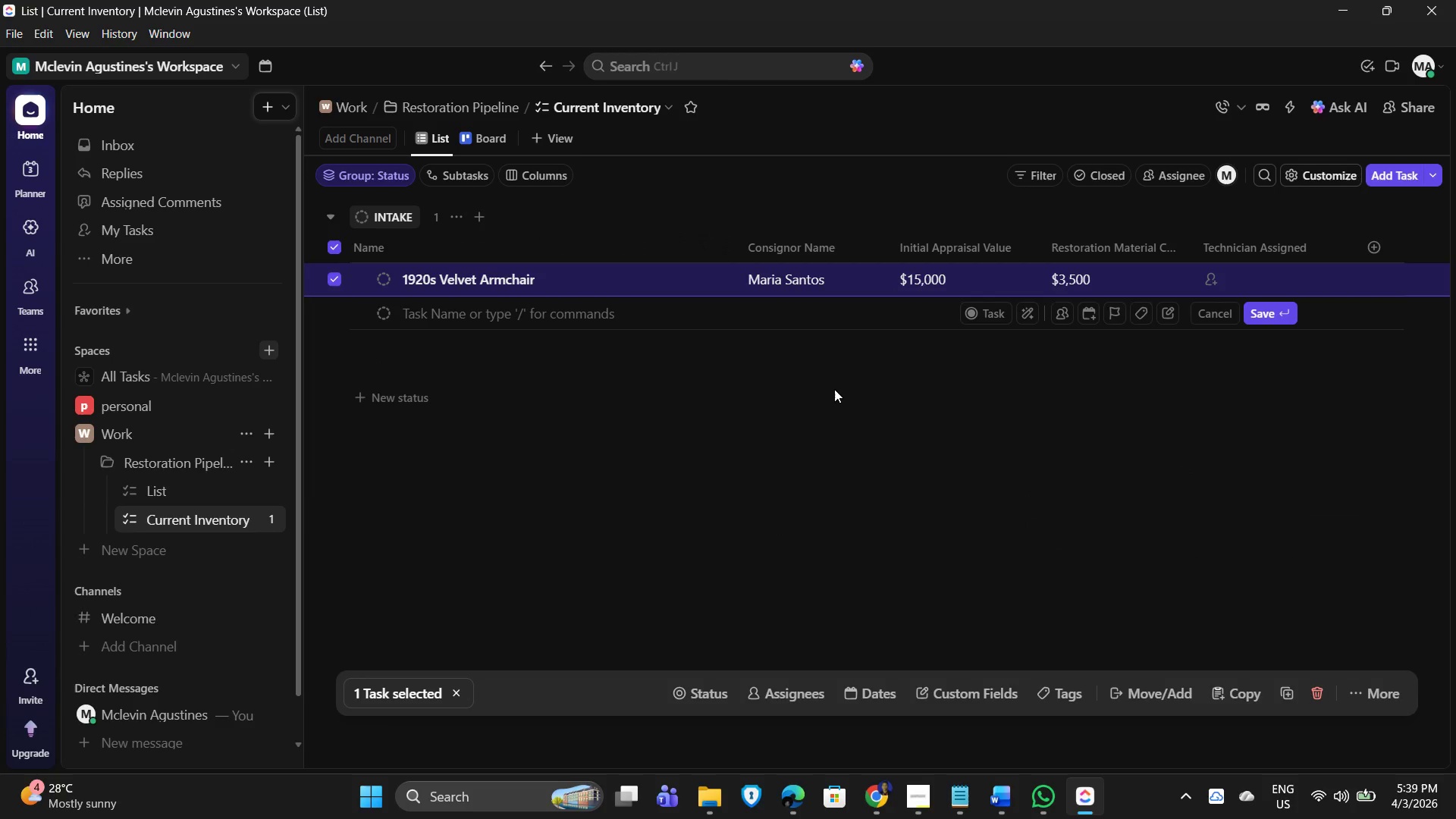 
type(Ornate Gilt Mirror)
 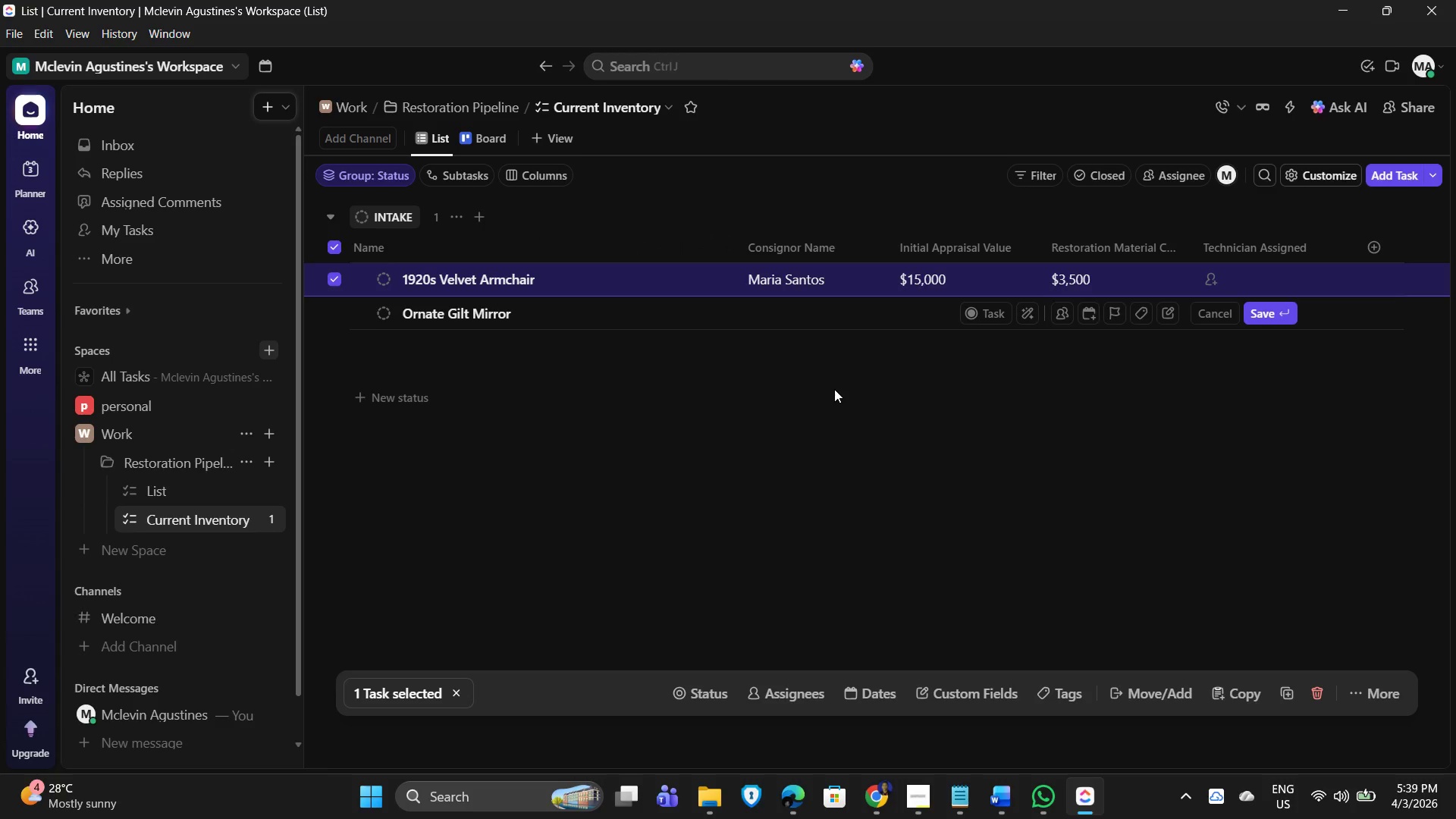 
mouse_move([829, 360])
 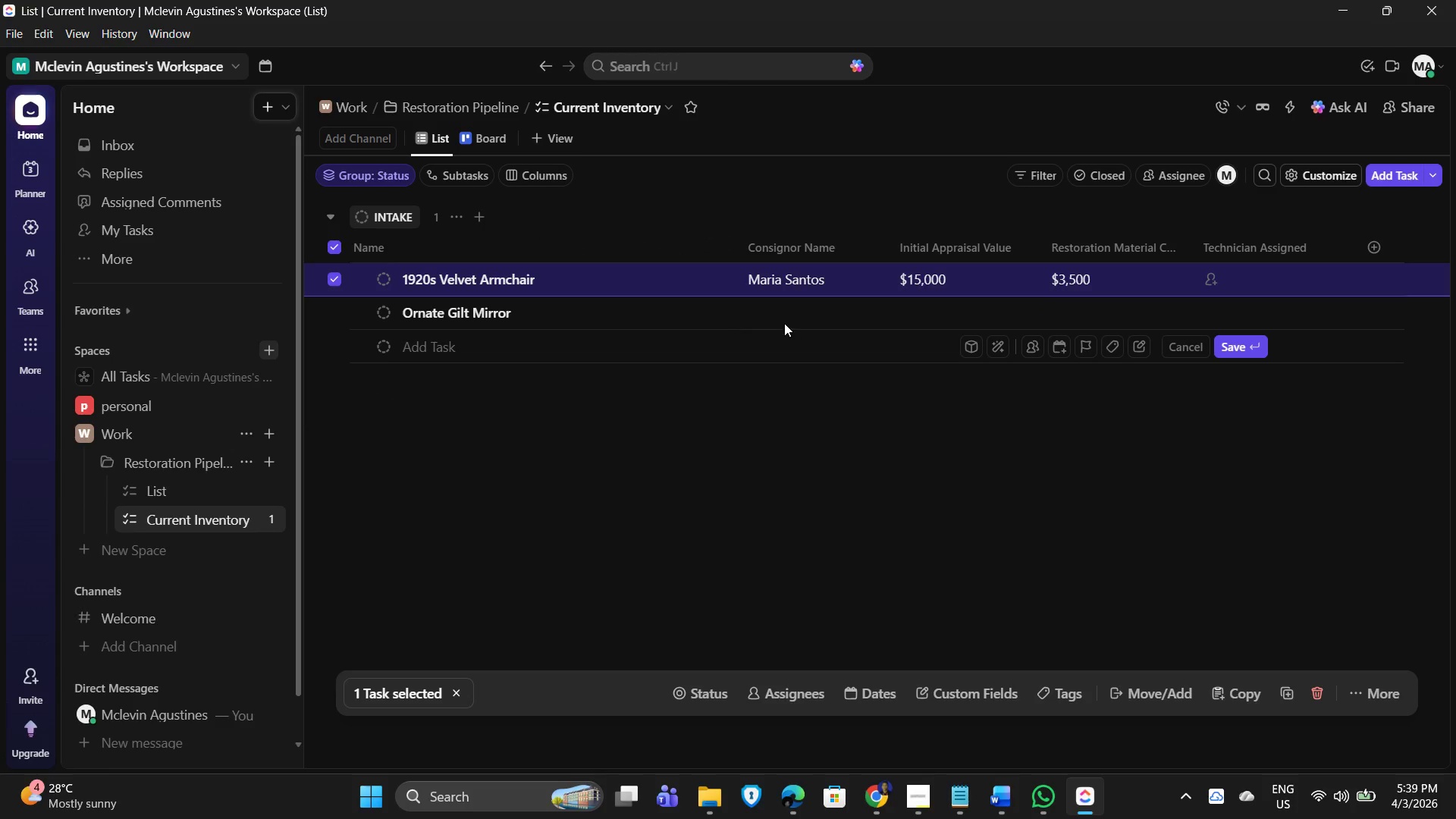 
left_click([774, 309])
 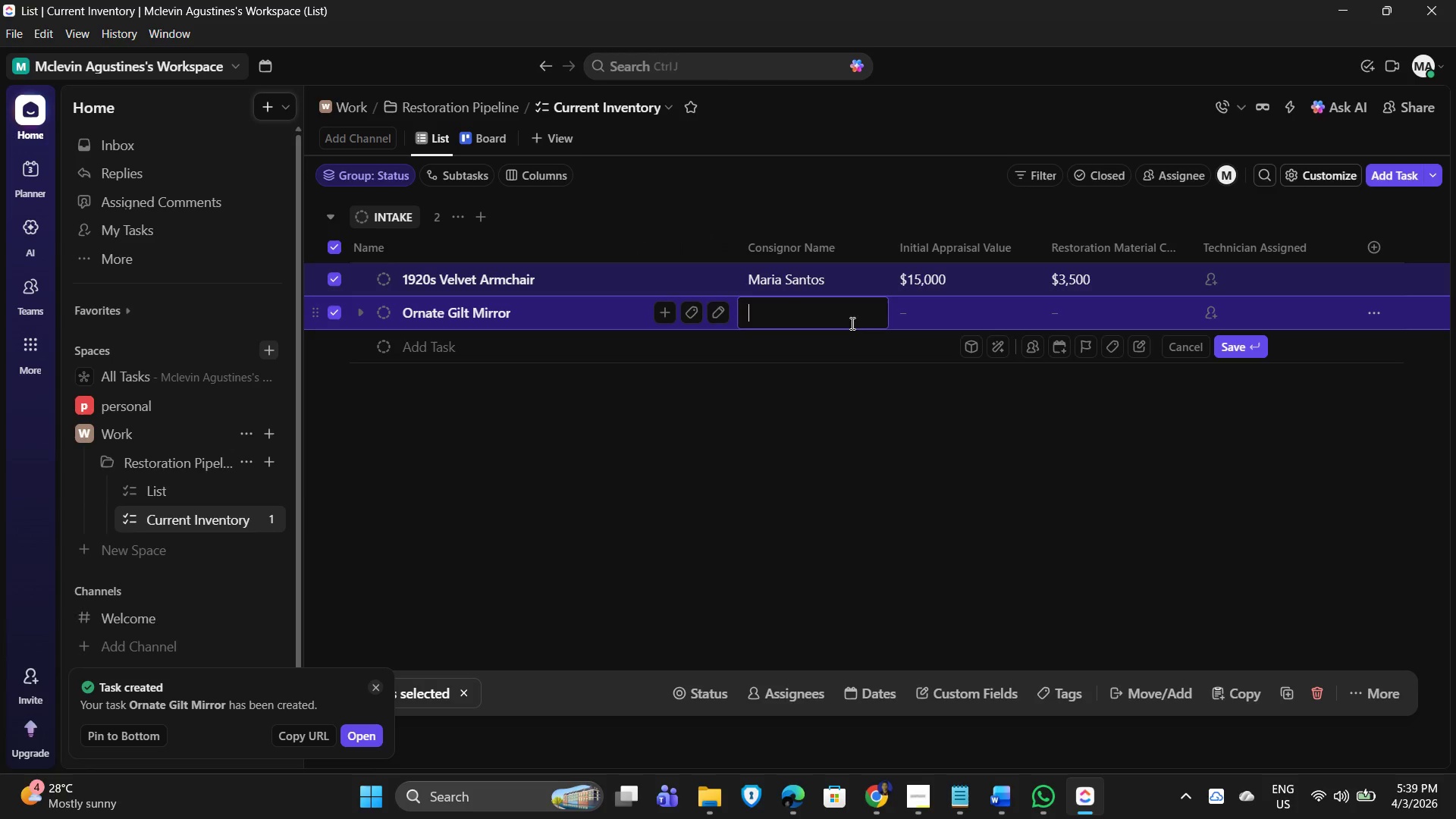 
type(Juan Dela Cruz)
 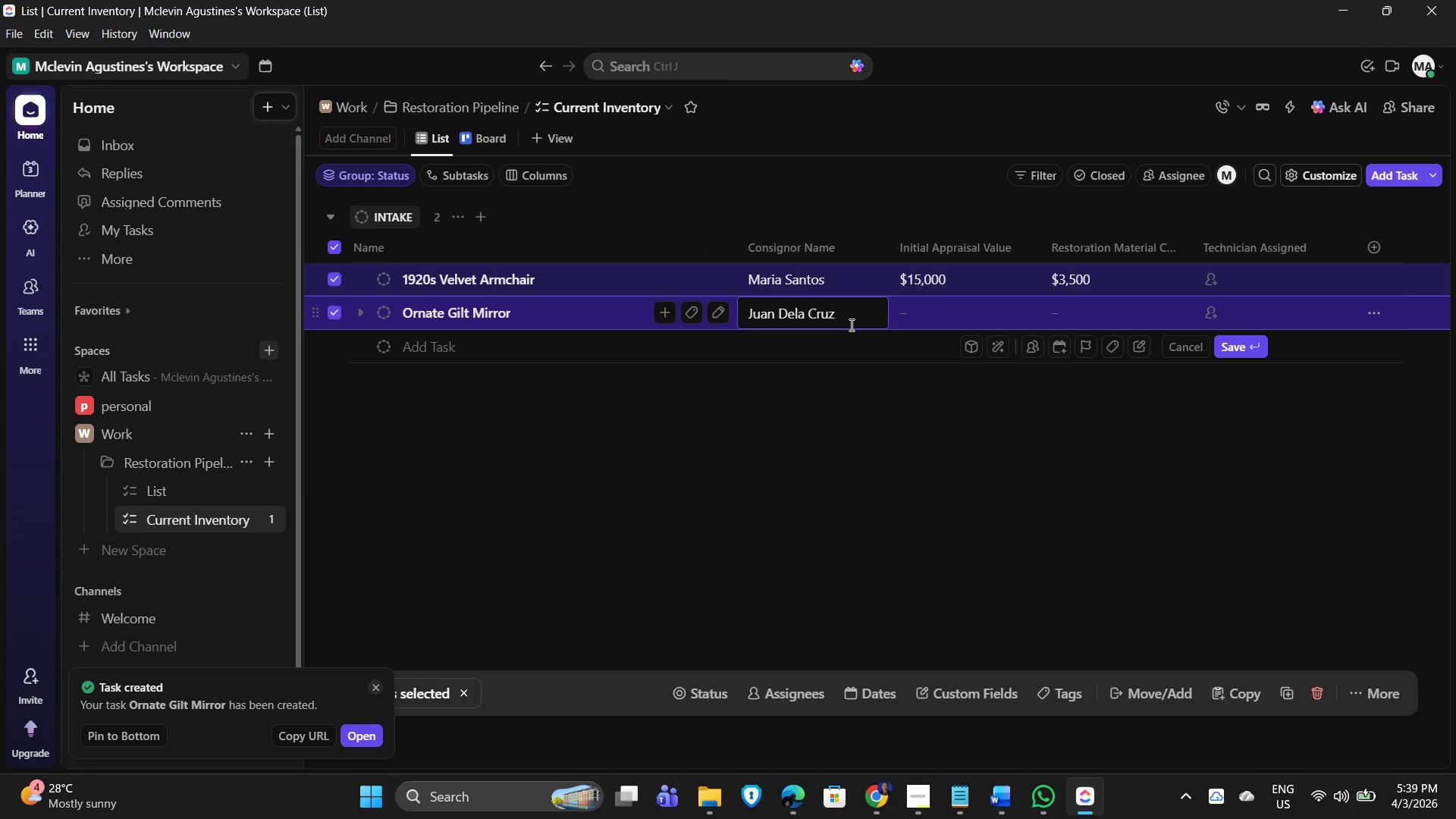 
left_click([918, 298])
 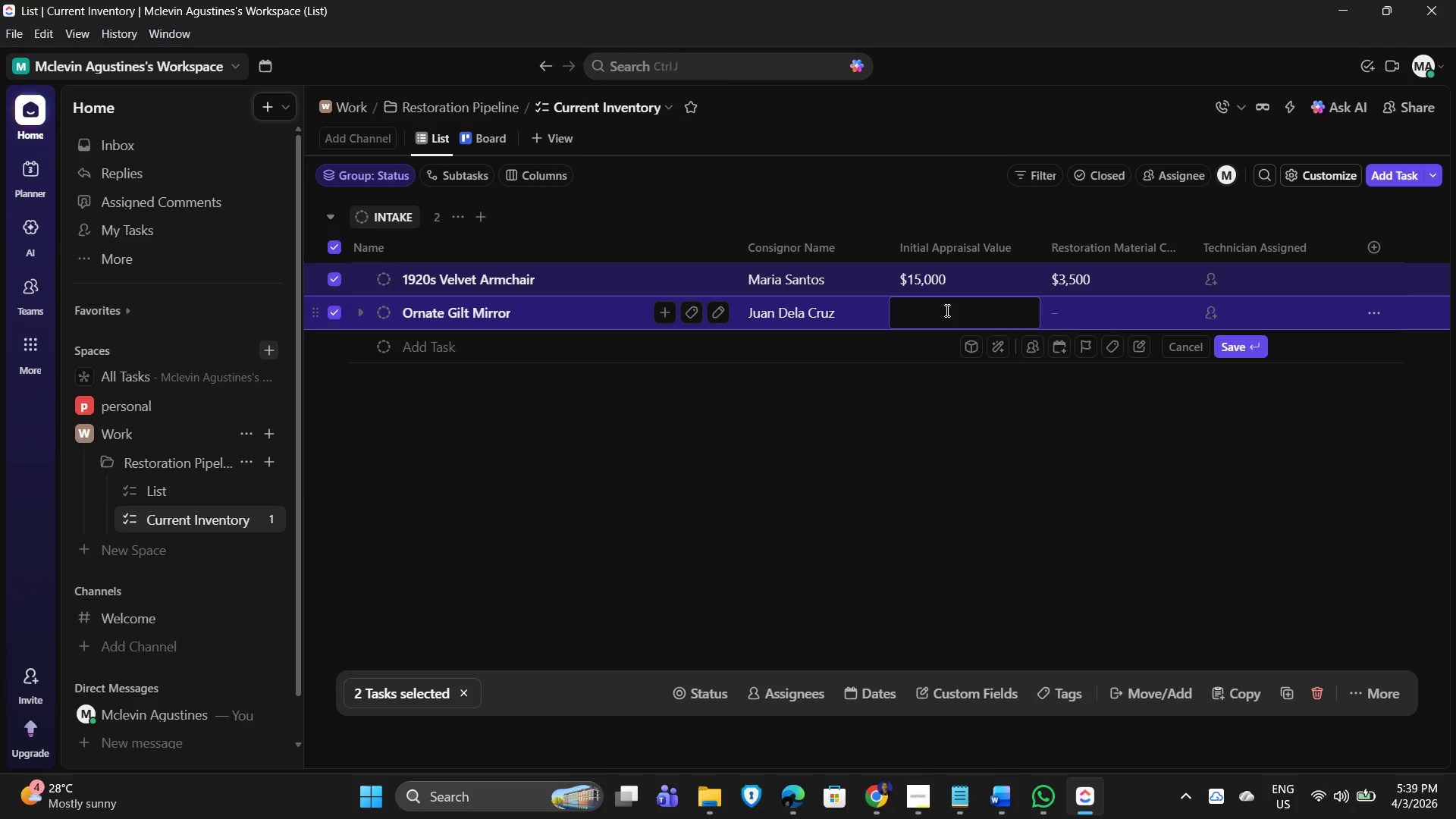 
key(Numpad2)
 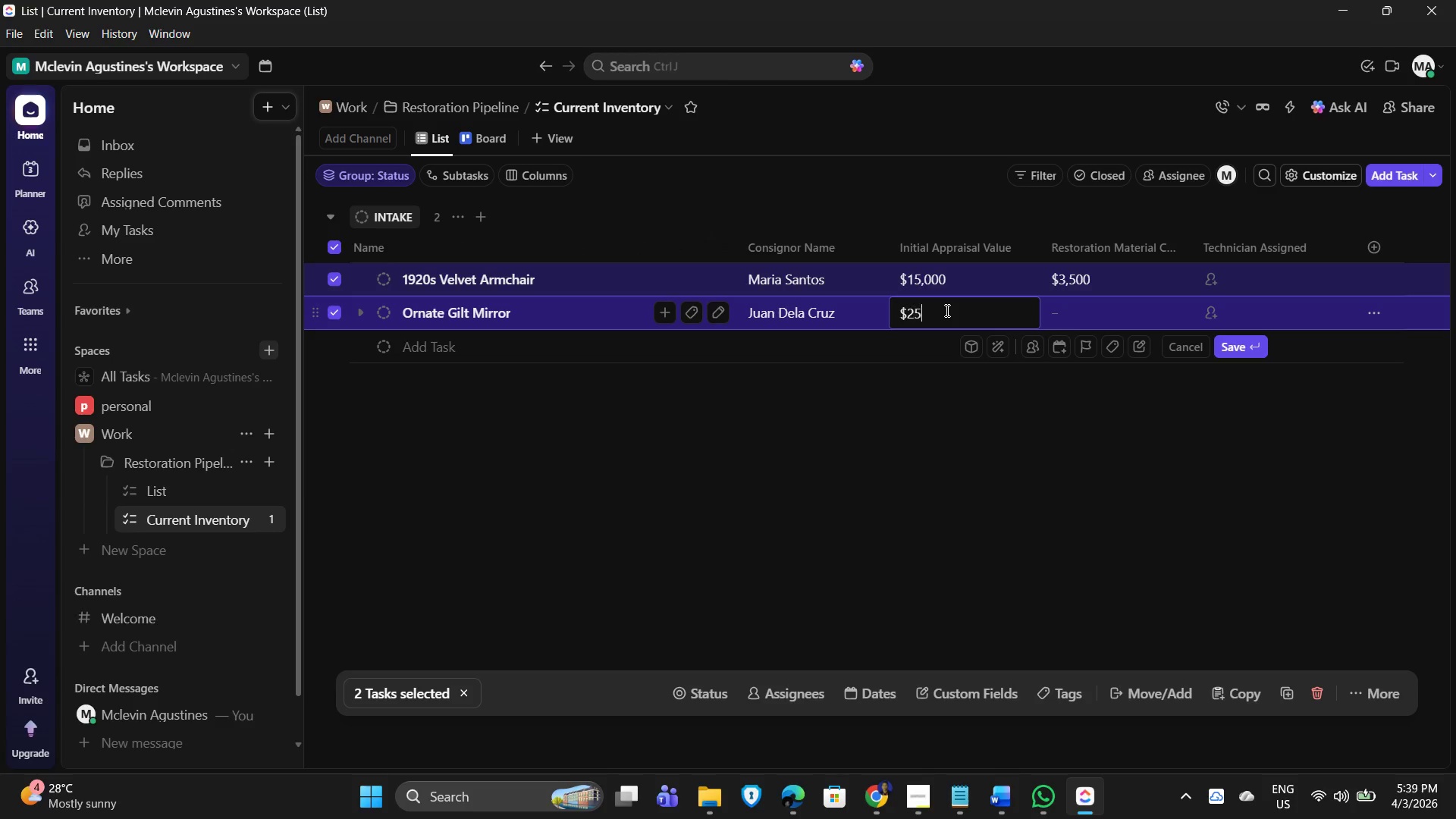 
key(Numpad5)
 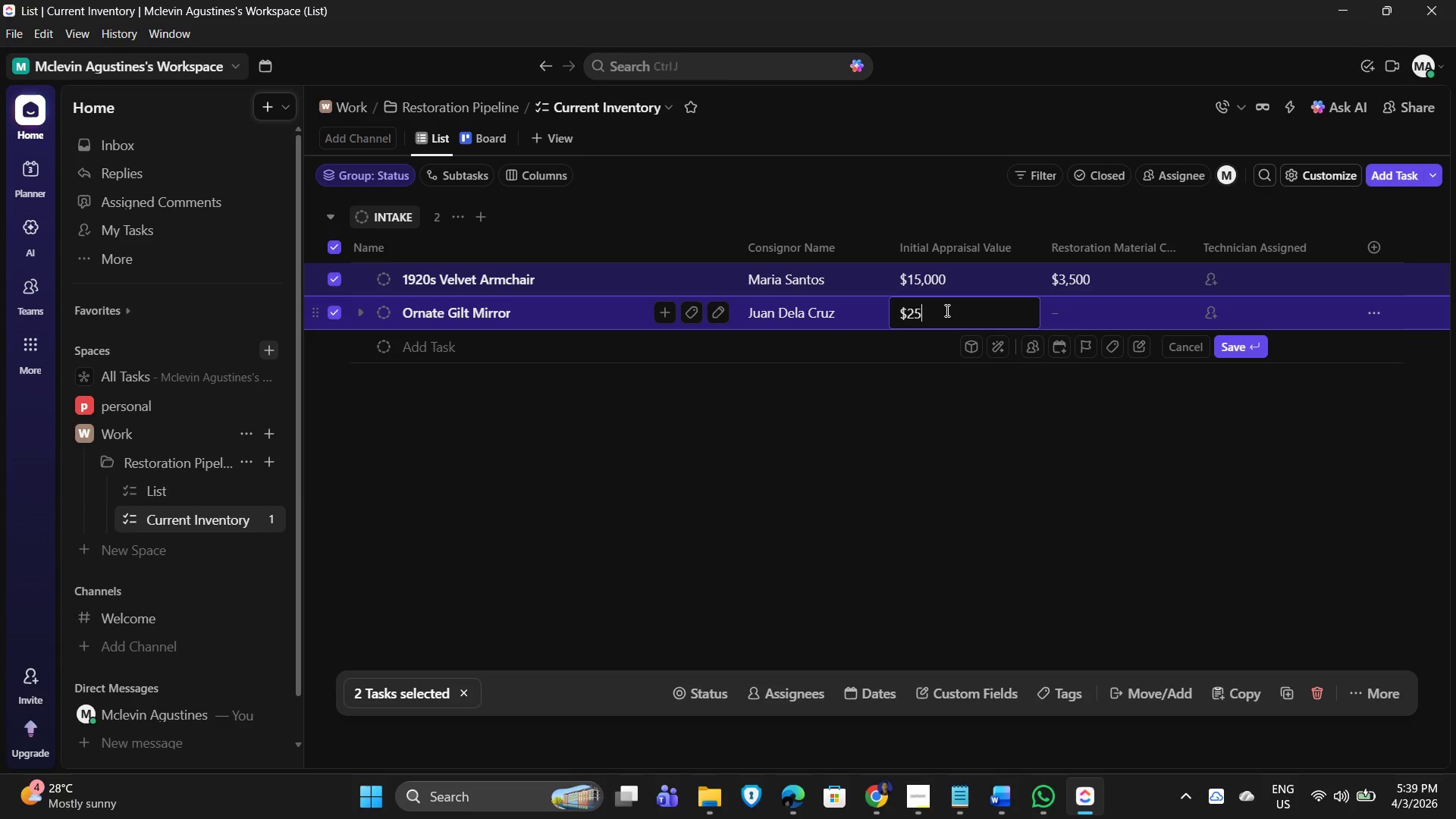 
key(Numpad0)
 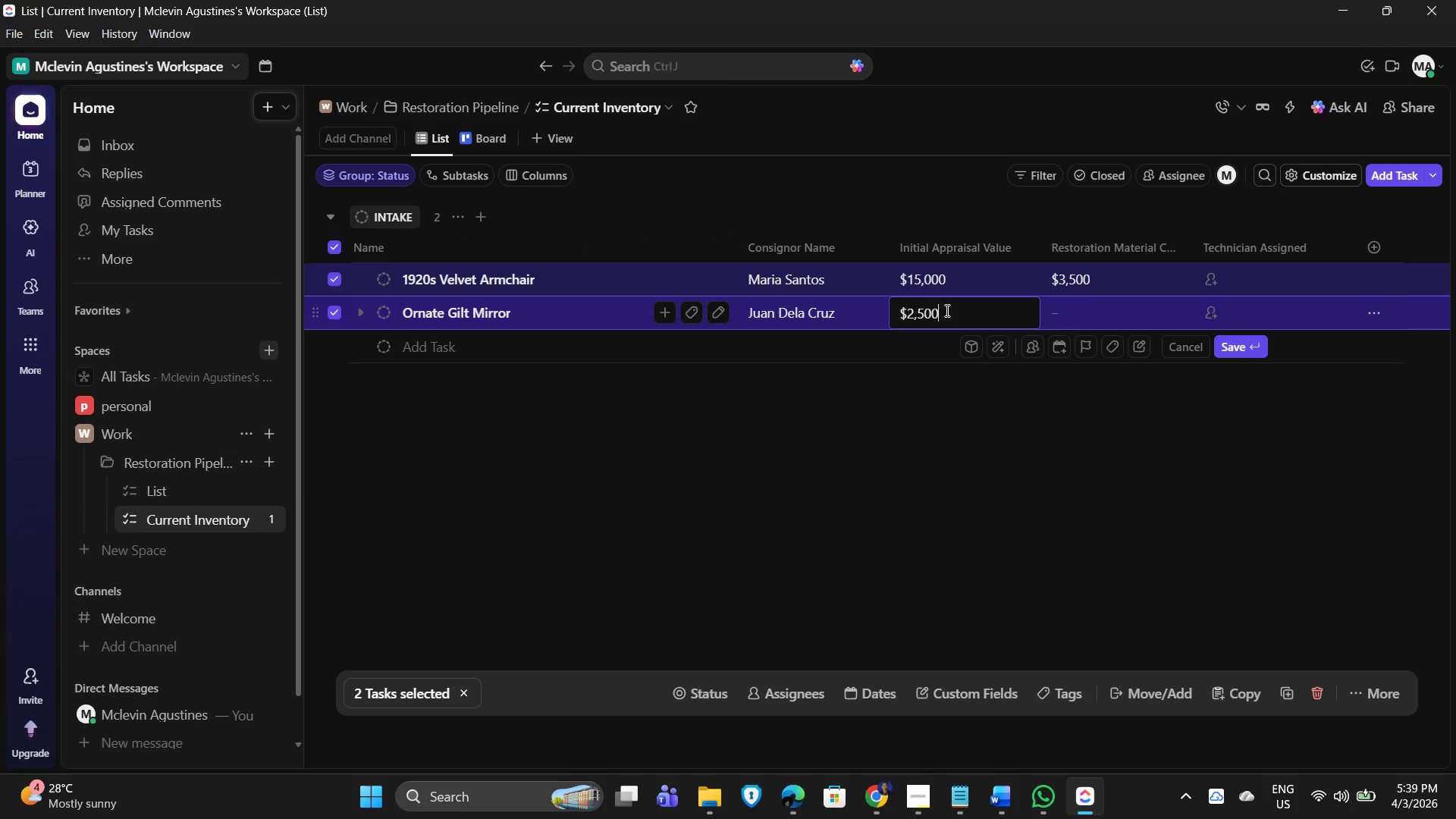 
key(Numpad0)
 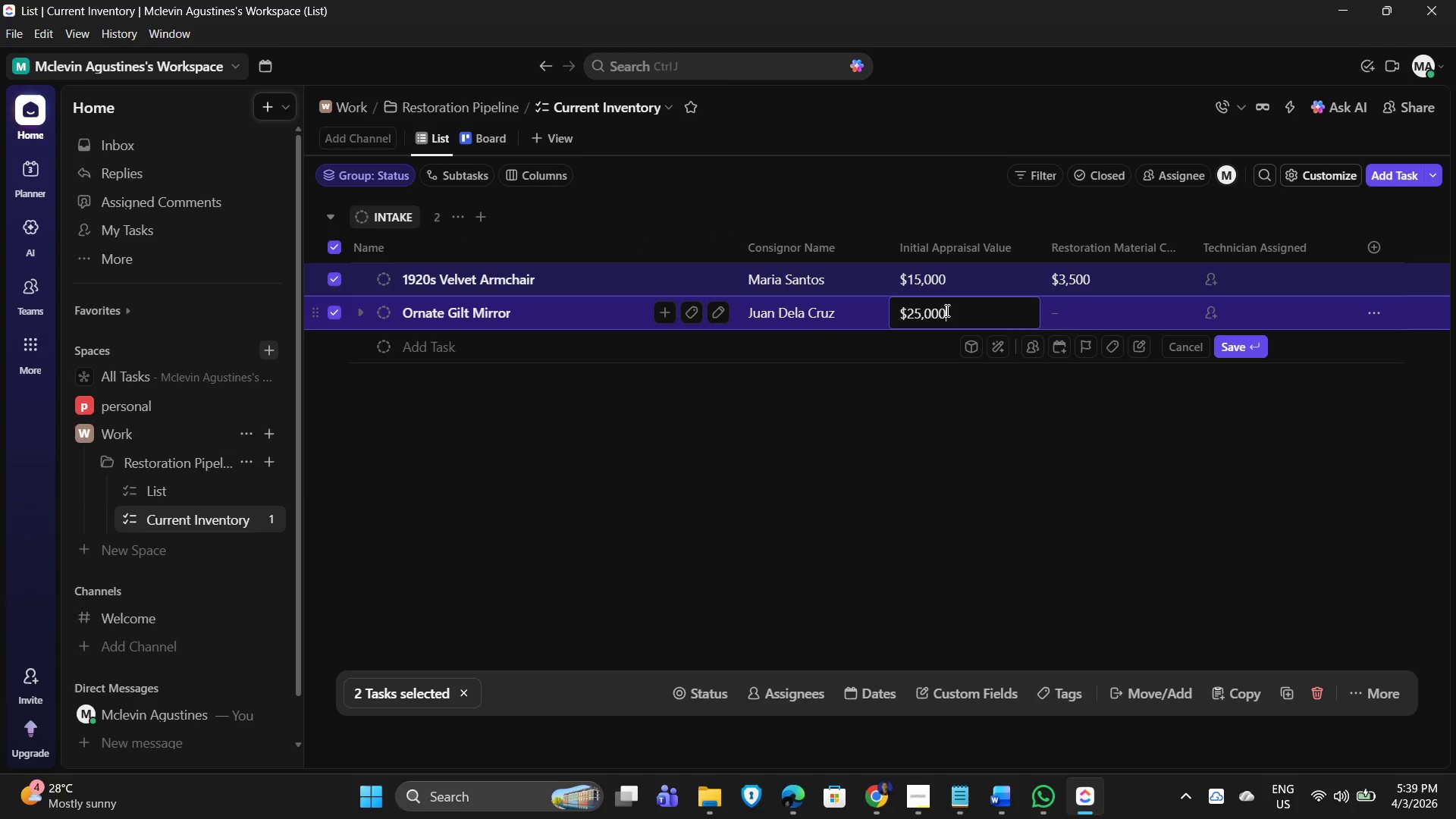 
key(Numpad0)
 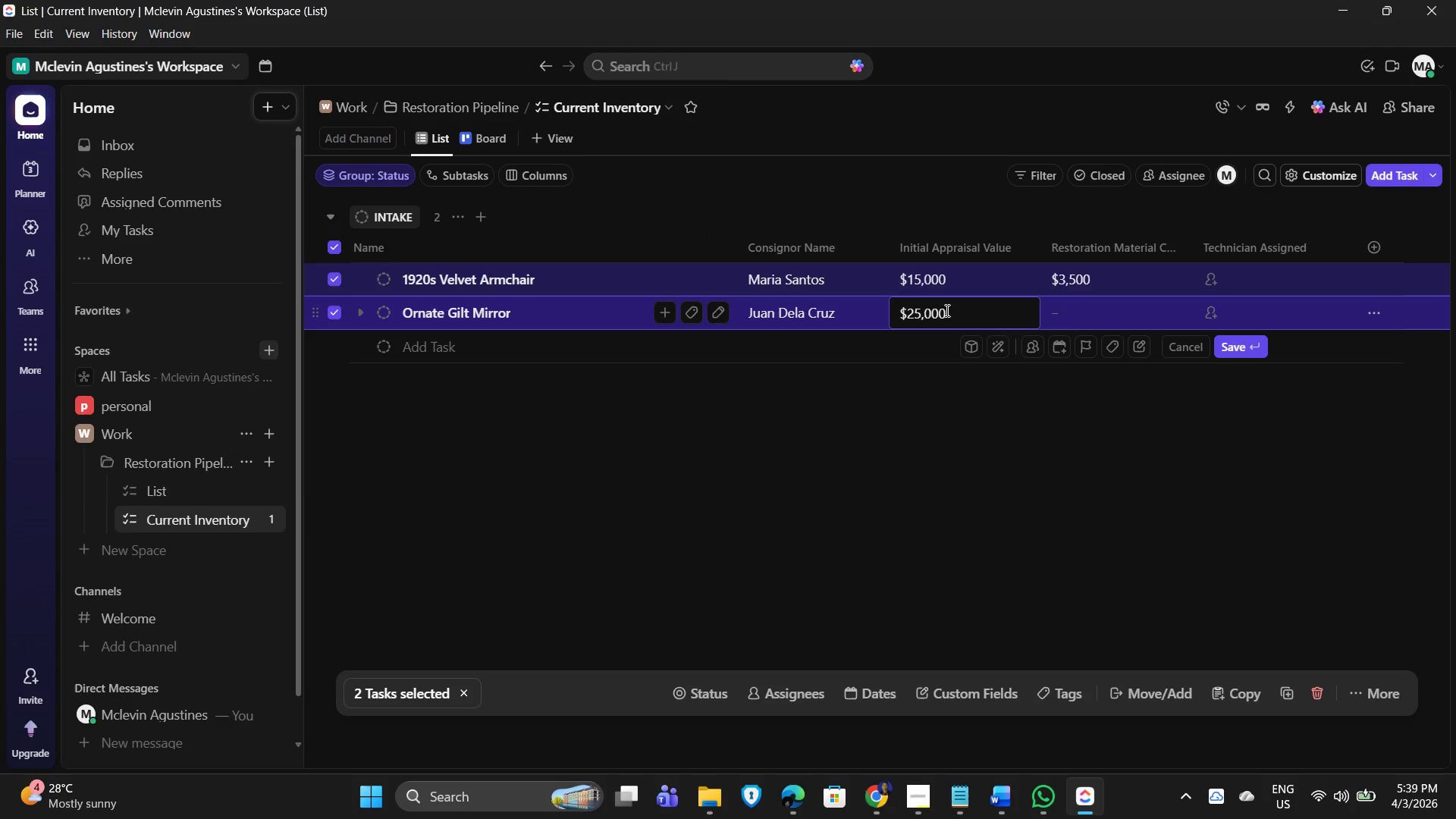 
key(ArrowRight)
 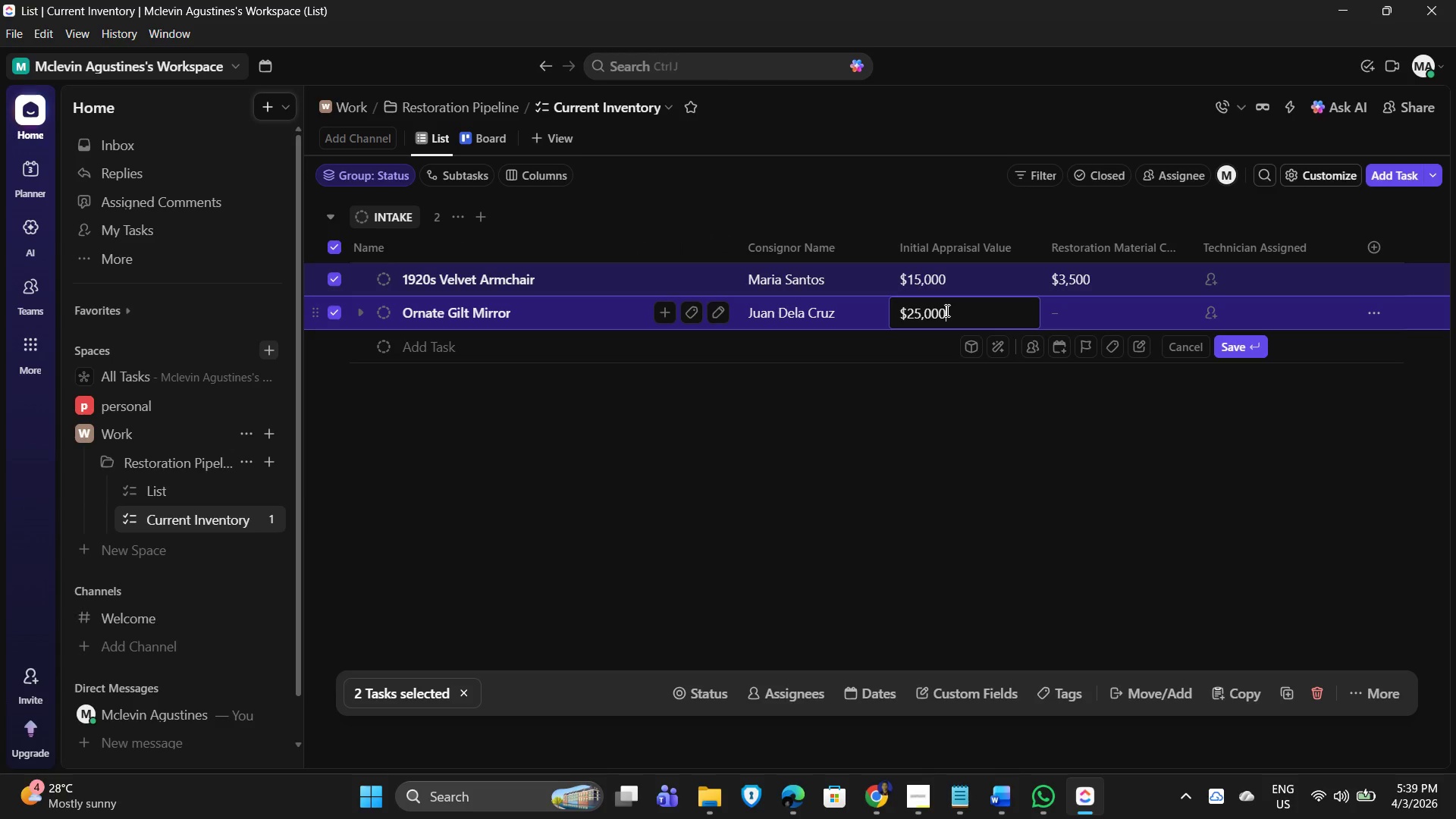 
key(Tab)
 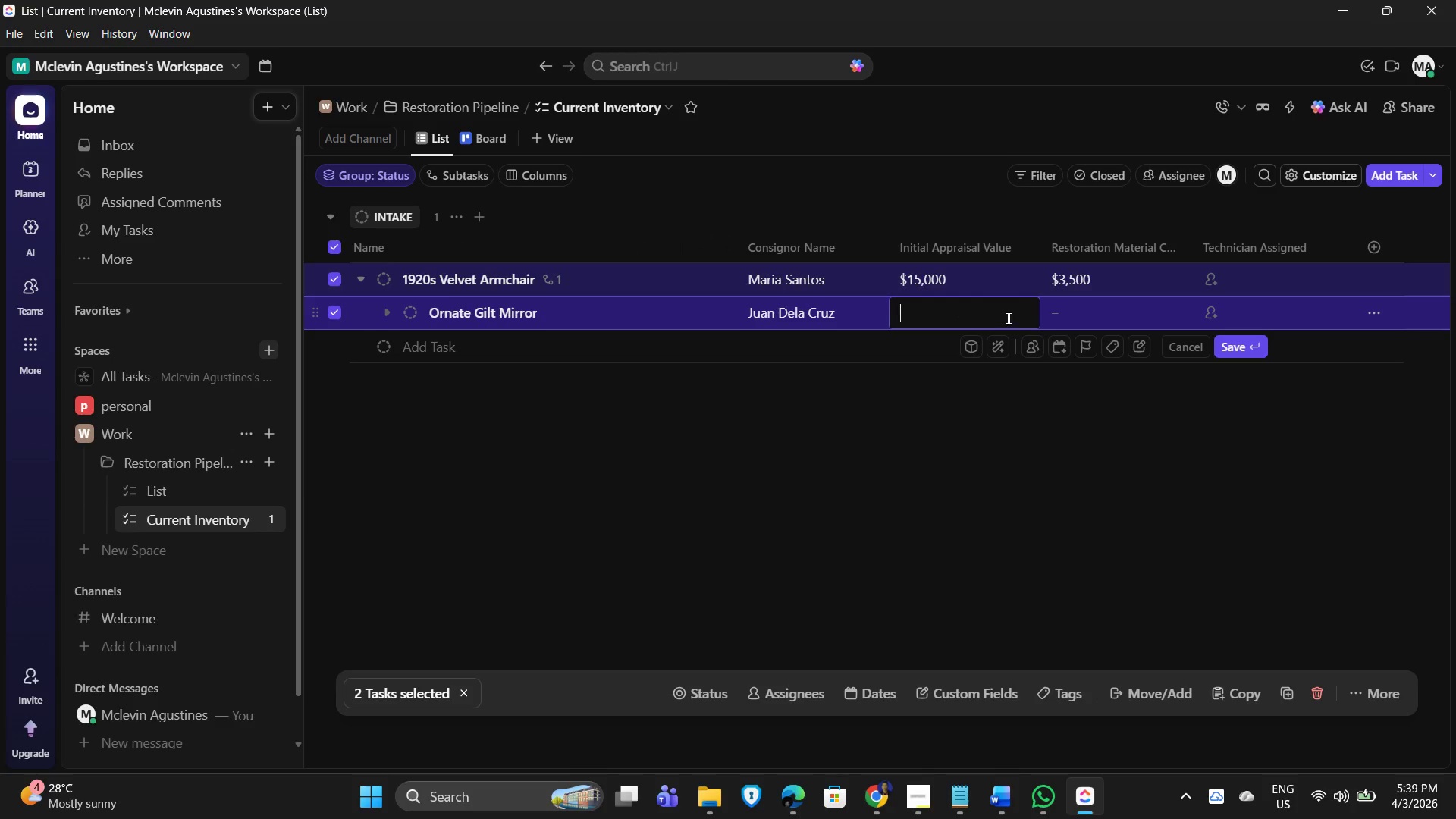 
key(Numpad2)
 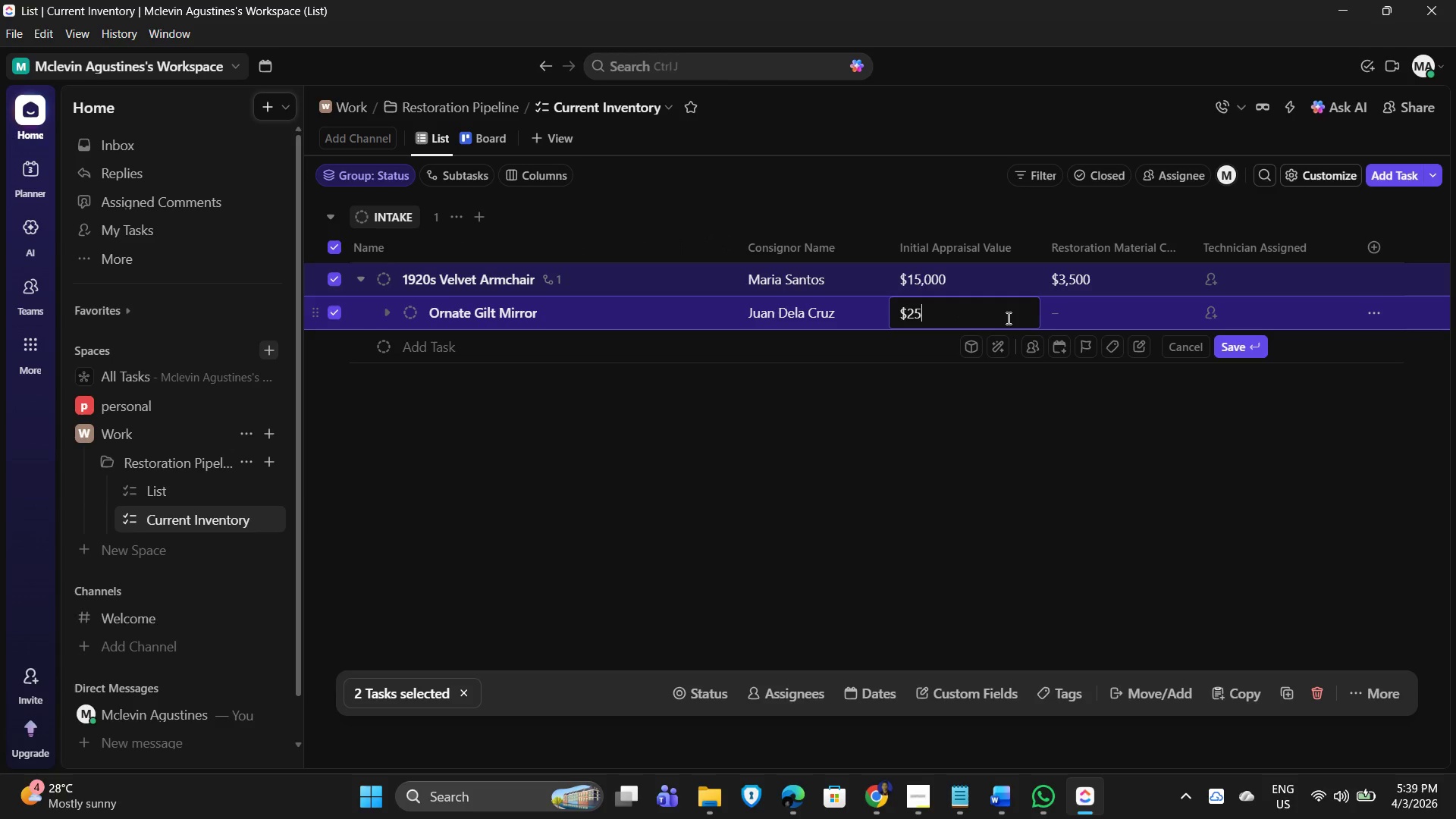 
key(Numpad5)
 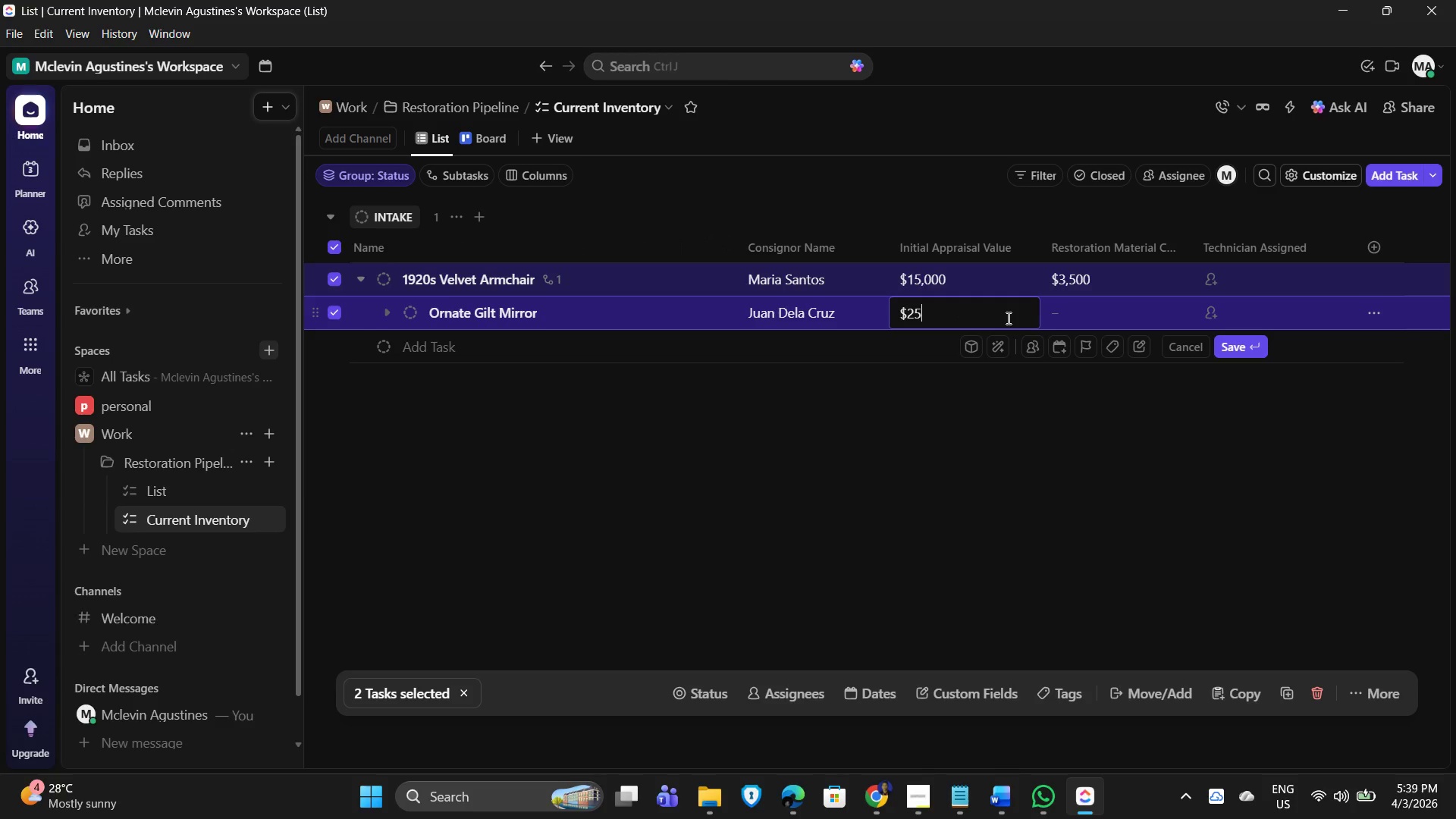 
key(Numpad0)
 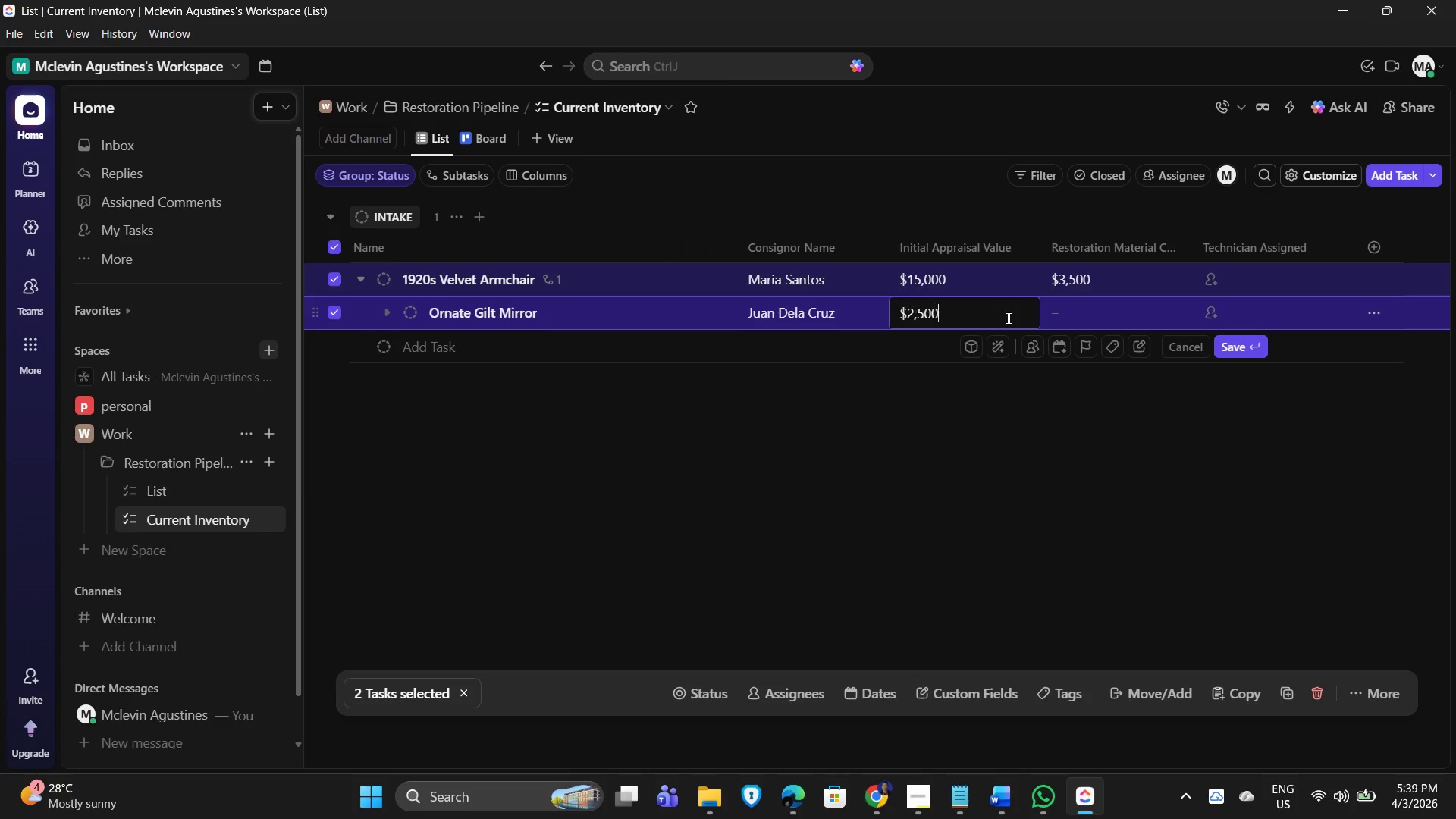 
key(Numpad0)
 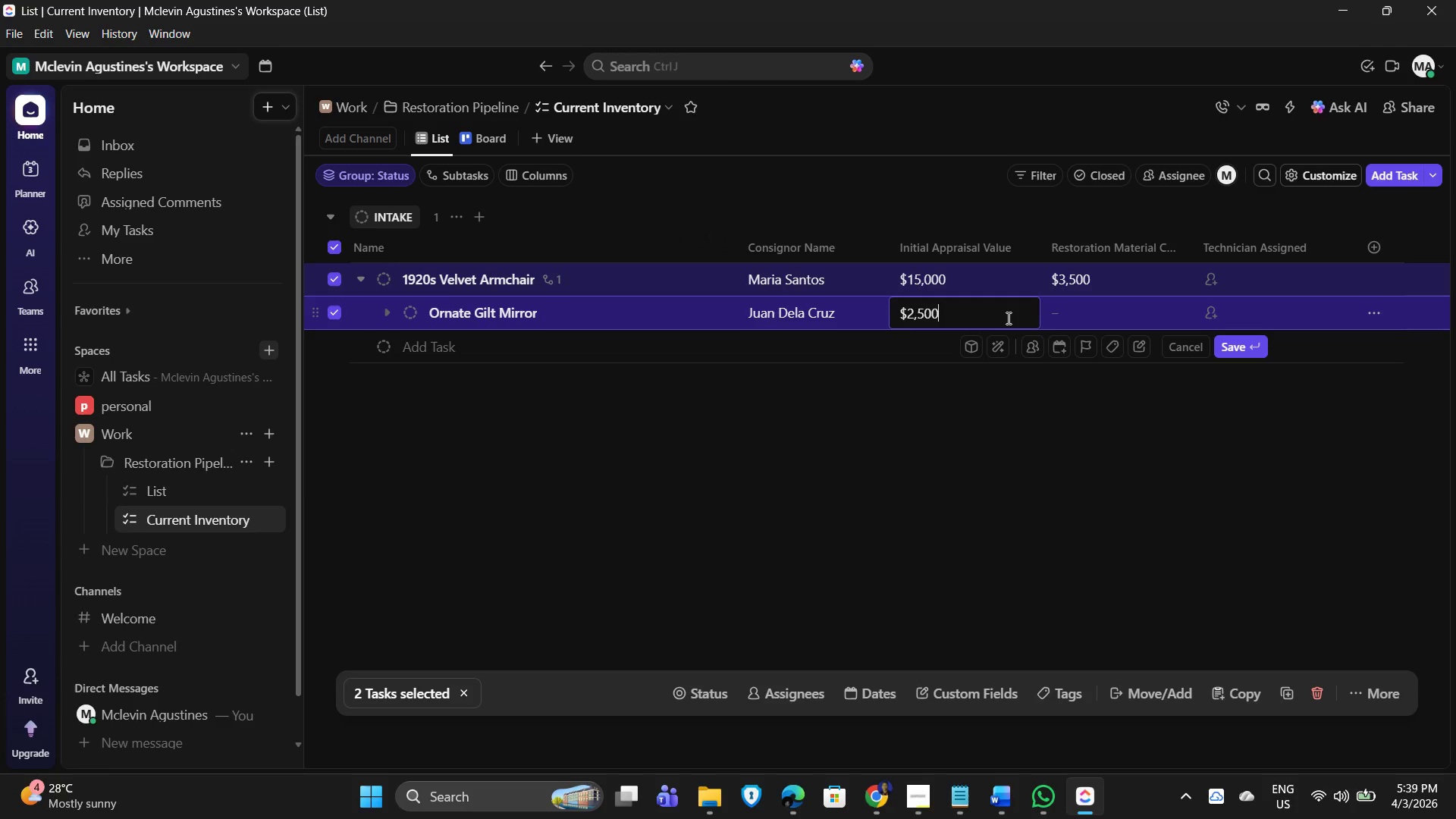 
key(Numpad0)
 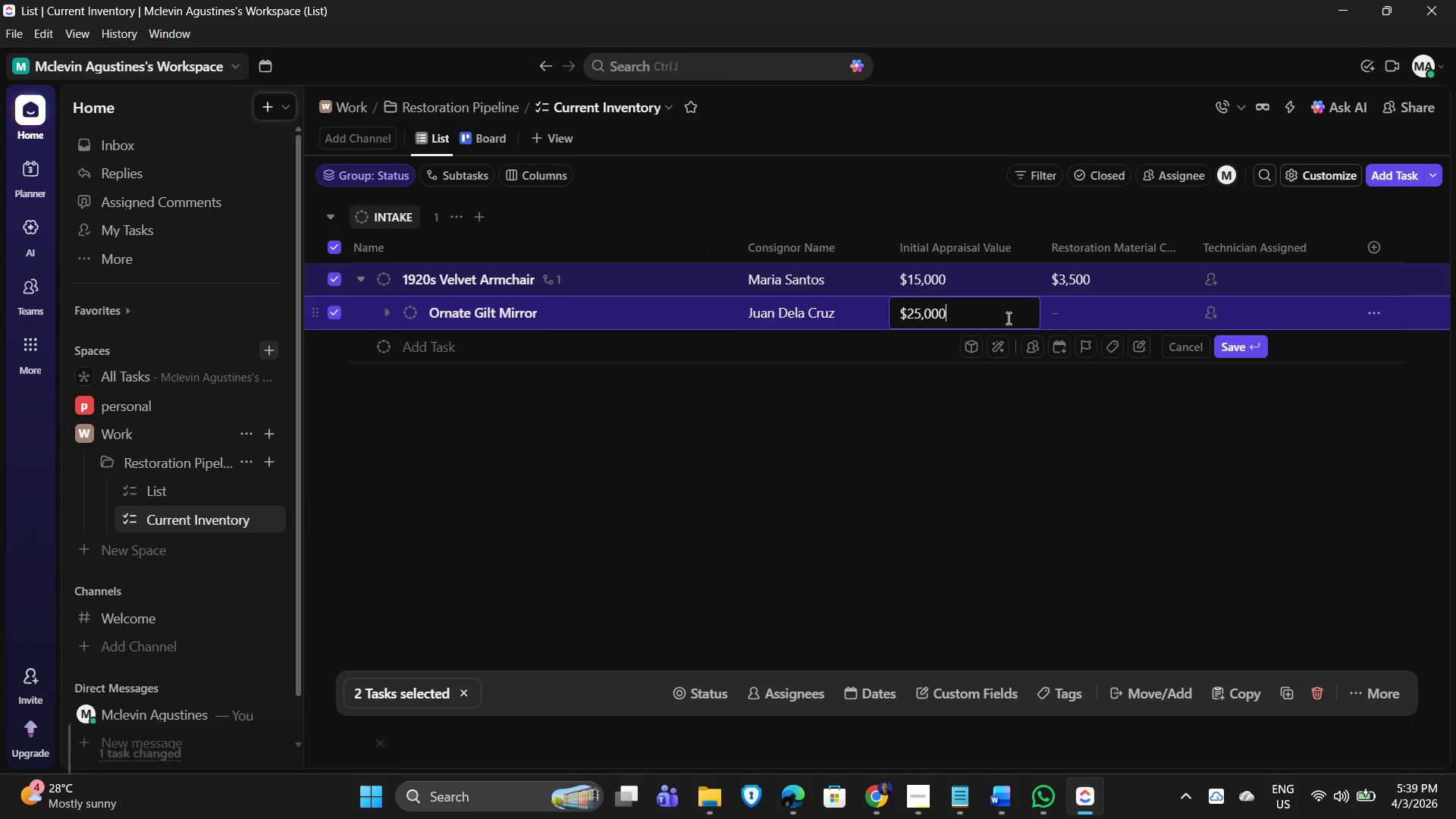 
key(NumpadEnter)
 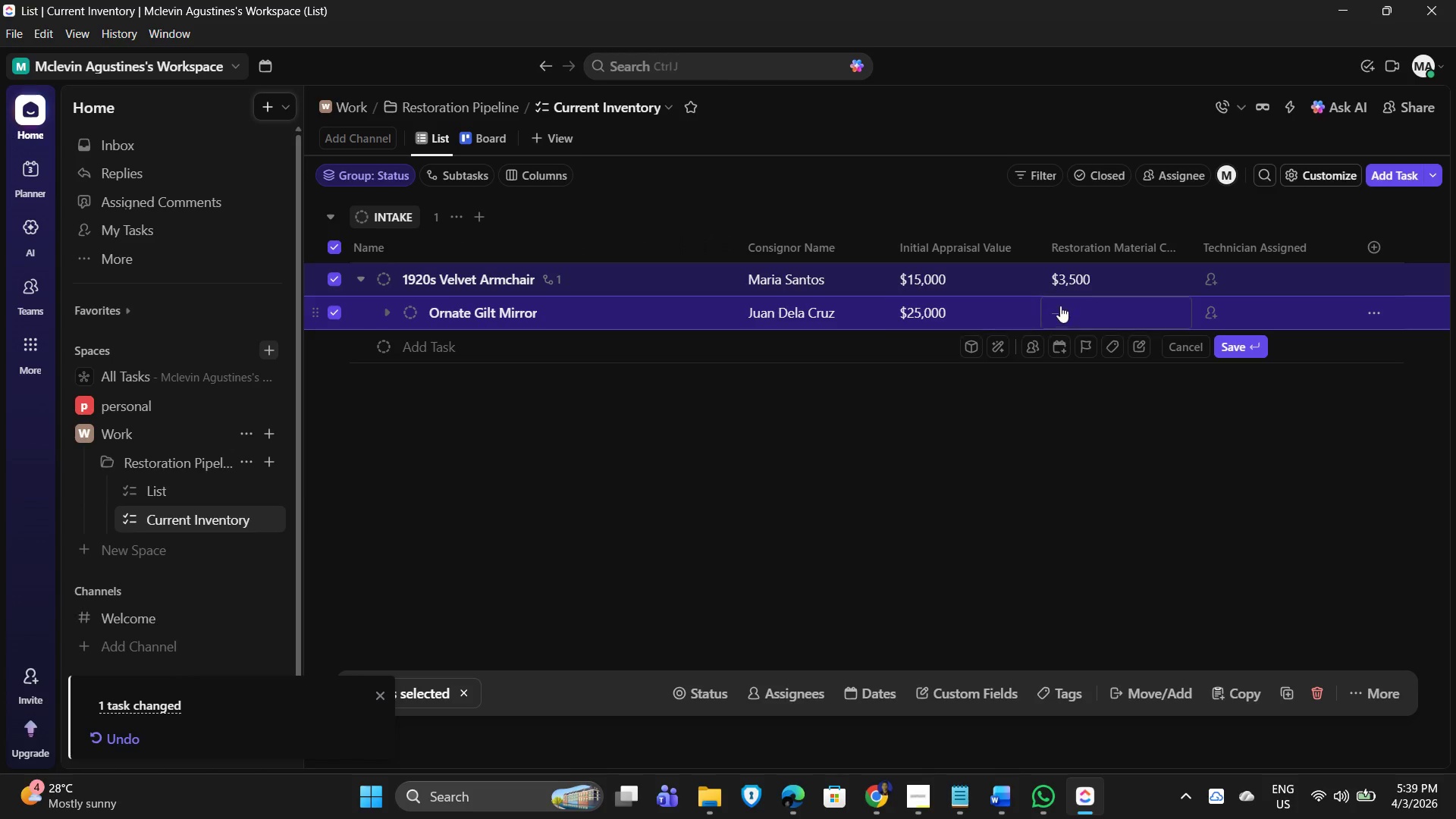 
left_click([1138, 311])
 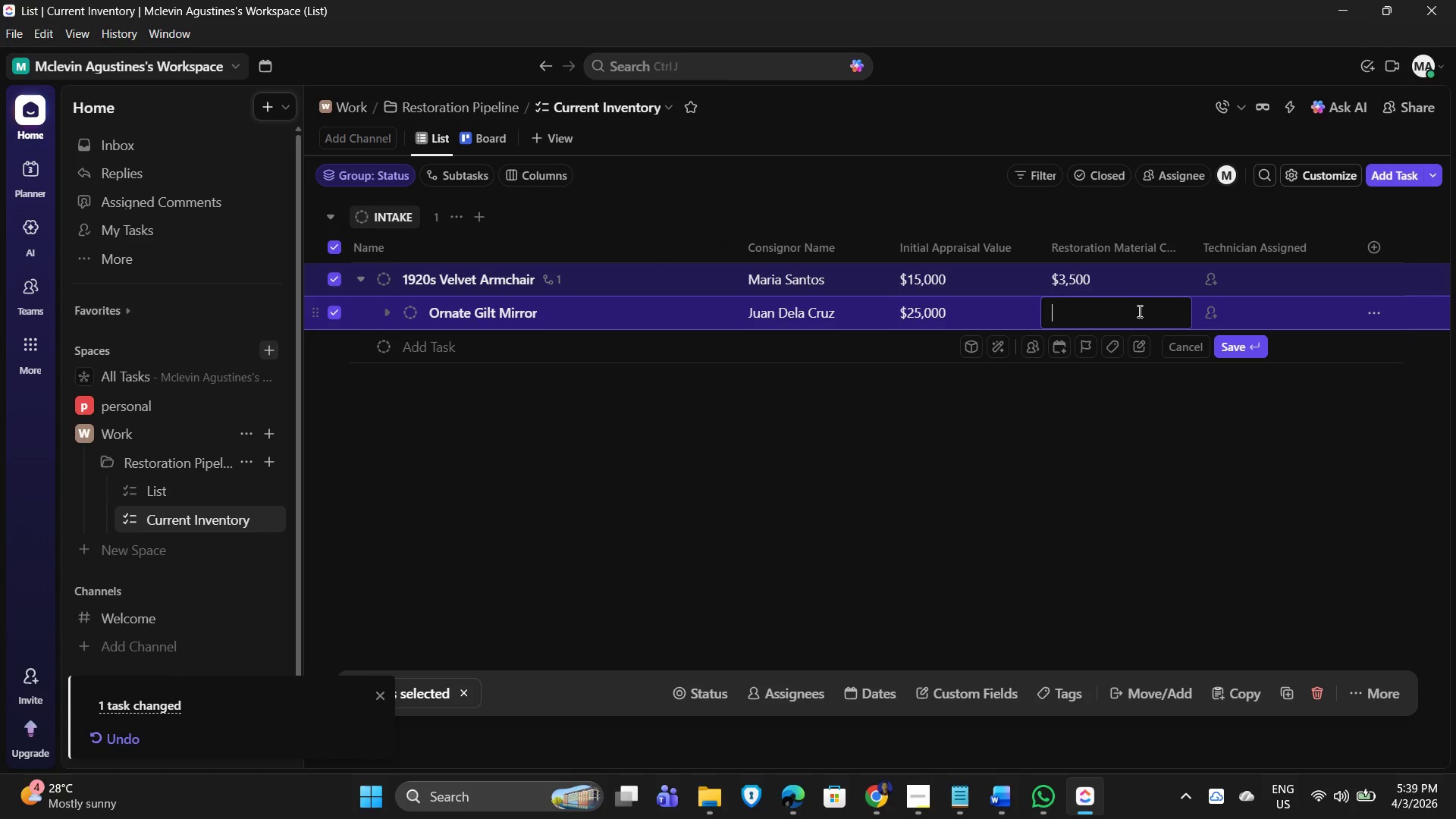 
key(Numpad3)
 